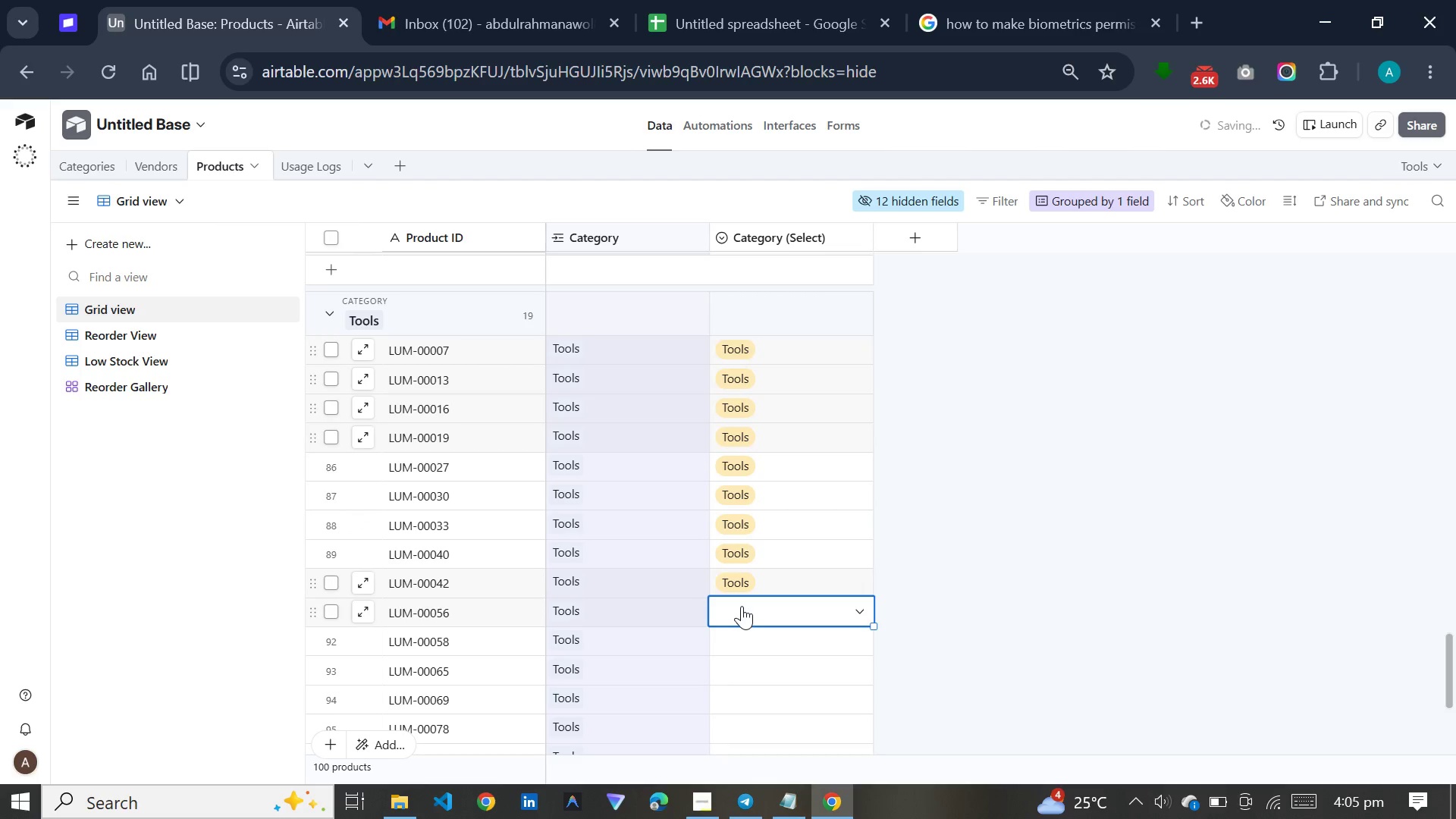 
key(T)
 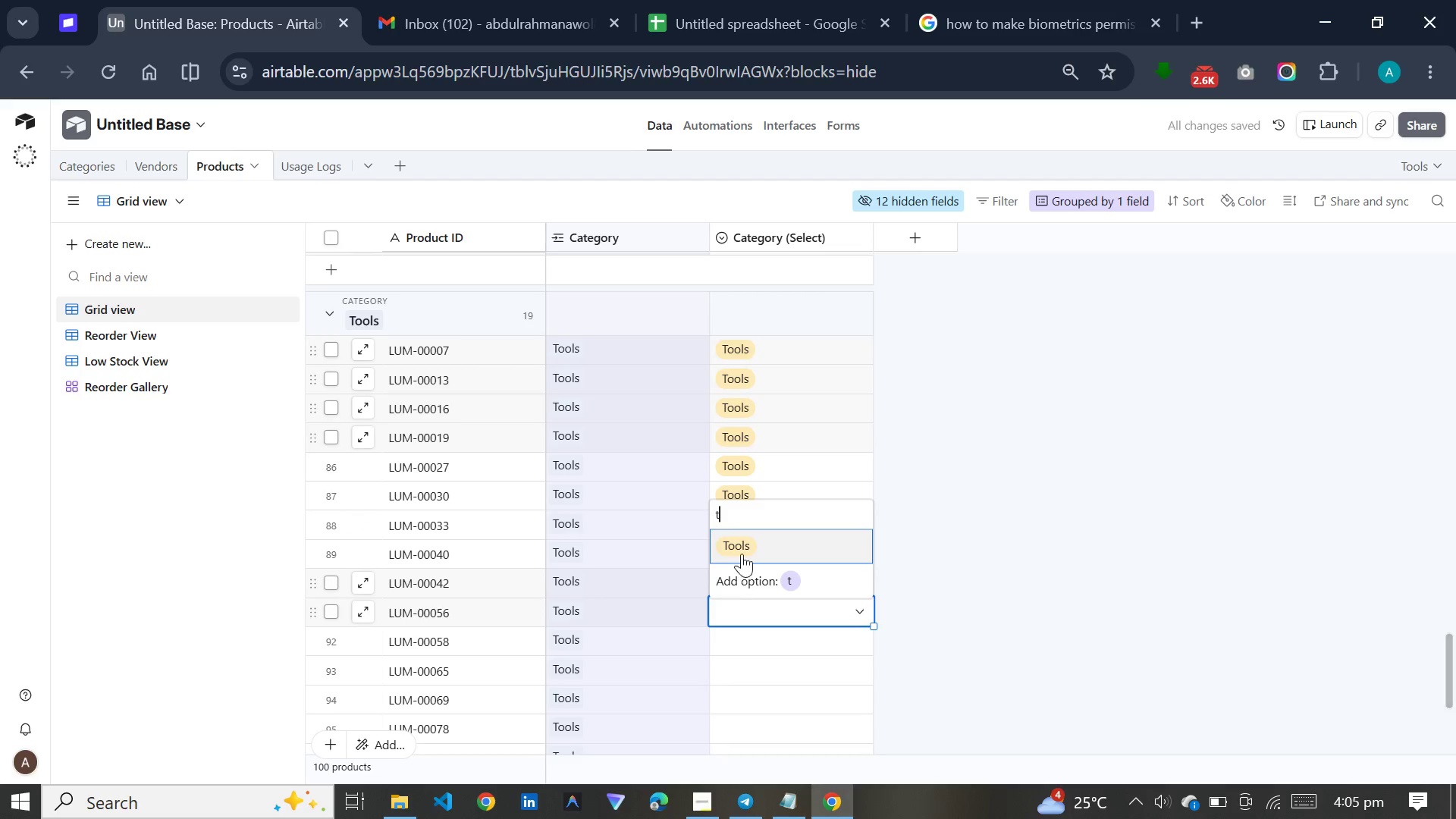 
left_click([742, 544])
 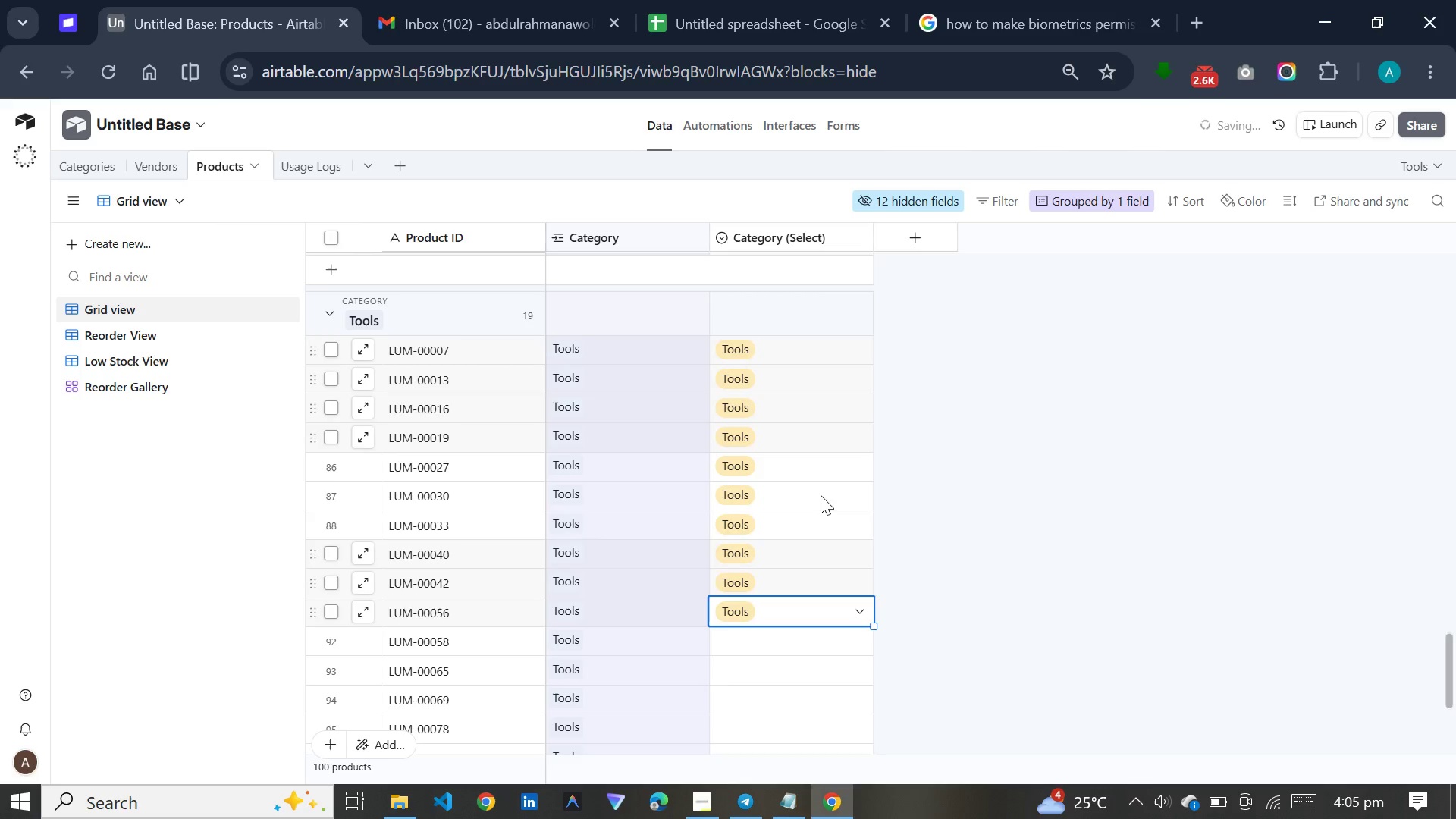 
scroll: coordinate [843, 479], scroll_direction: down, amount: 8.0
 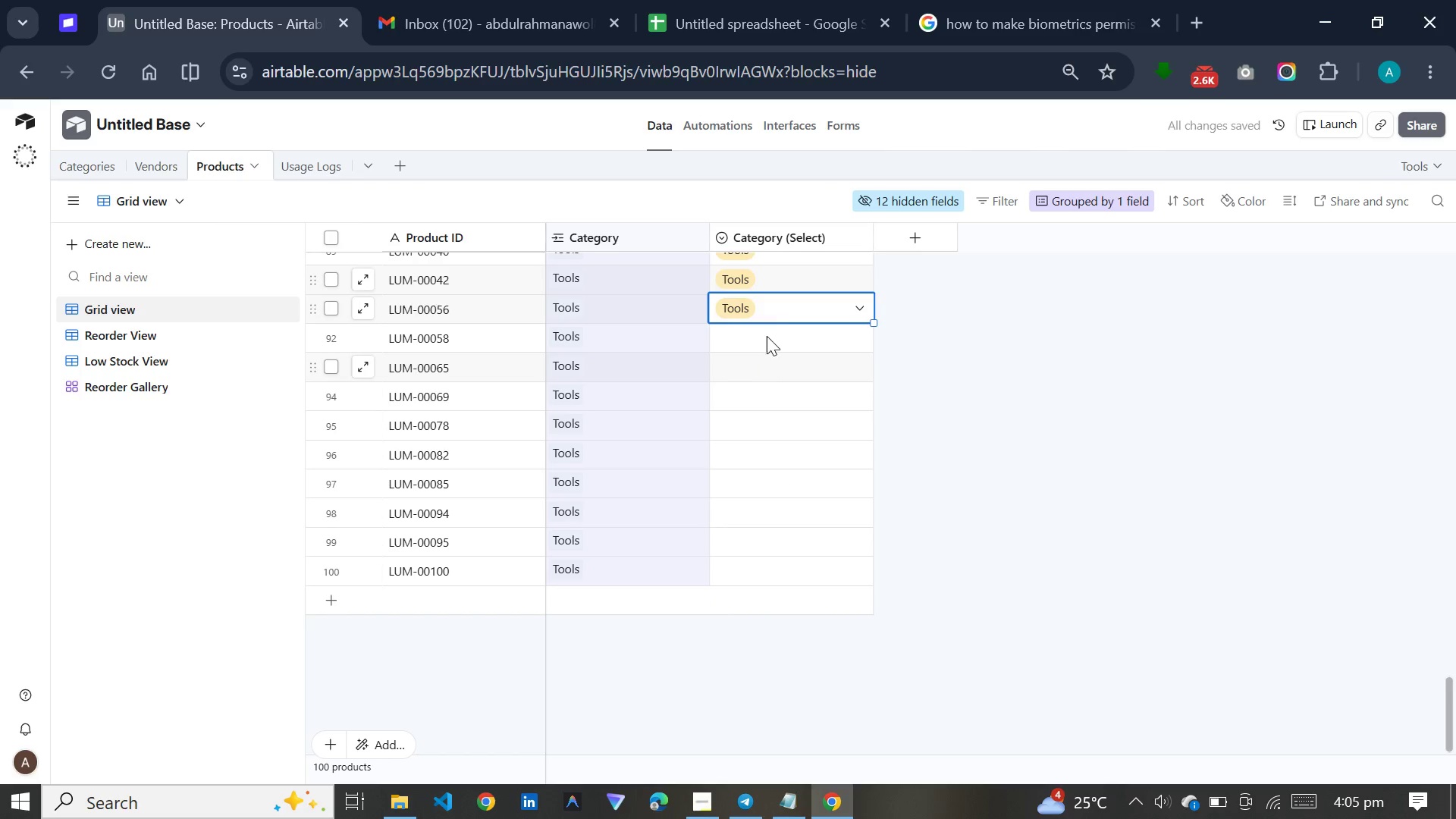 
left_click([764, 346])
 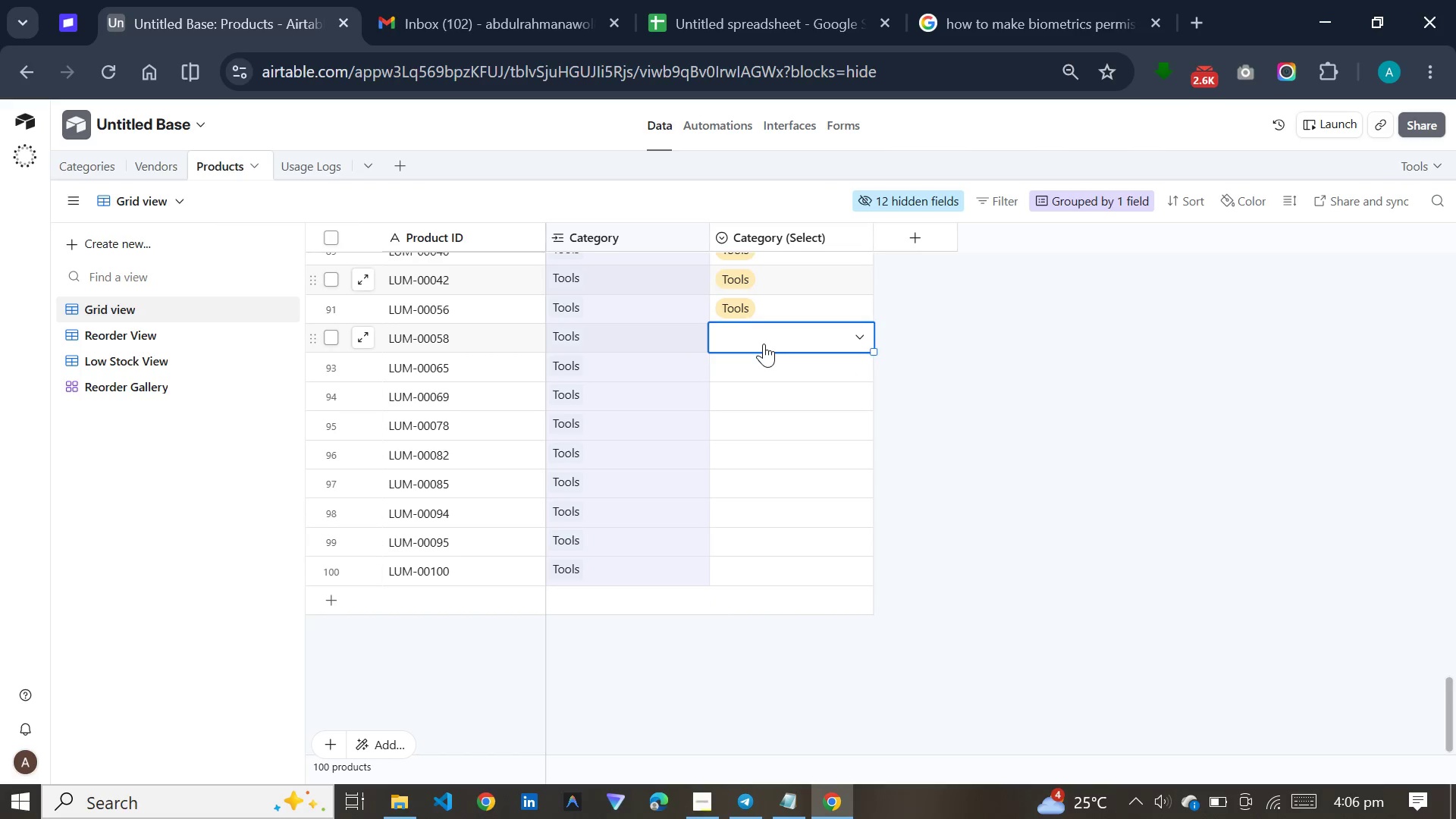 
key(T)
 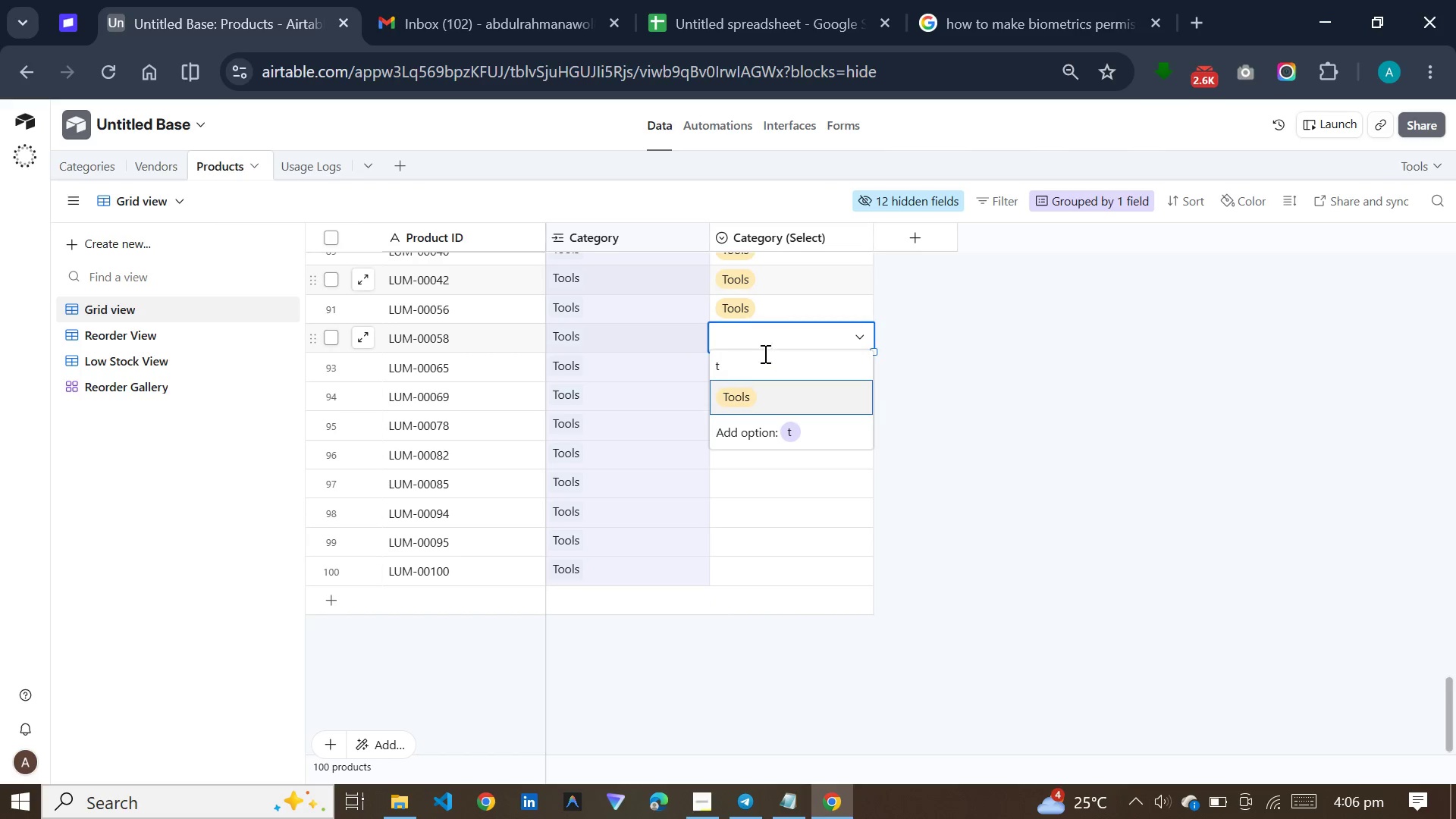 
left_click([743, 394])
 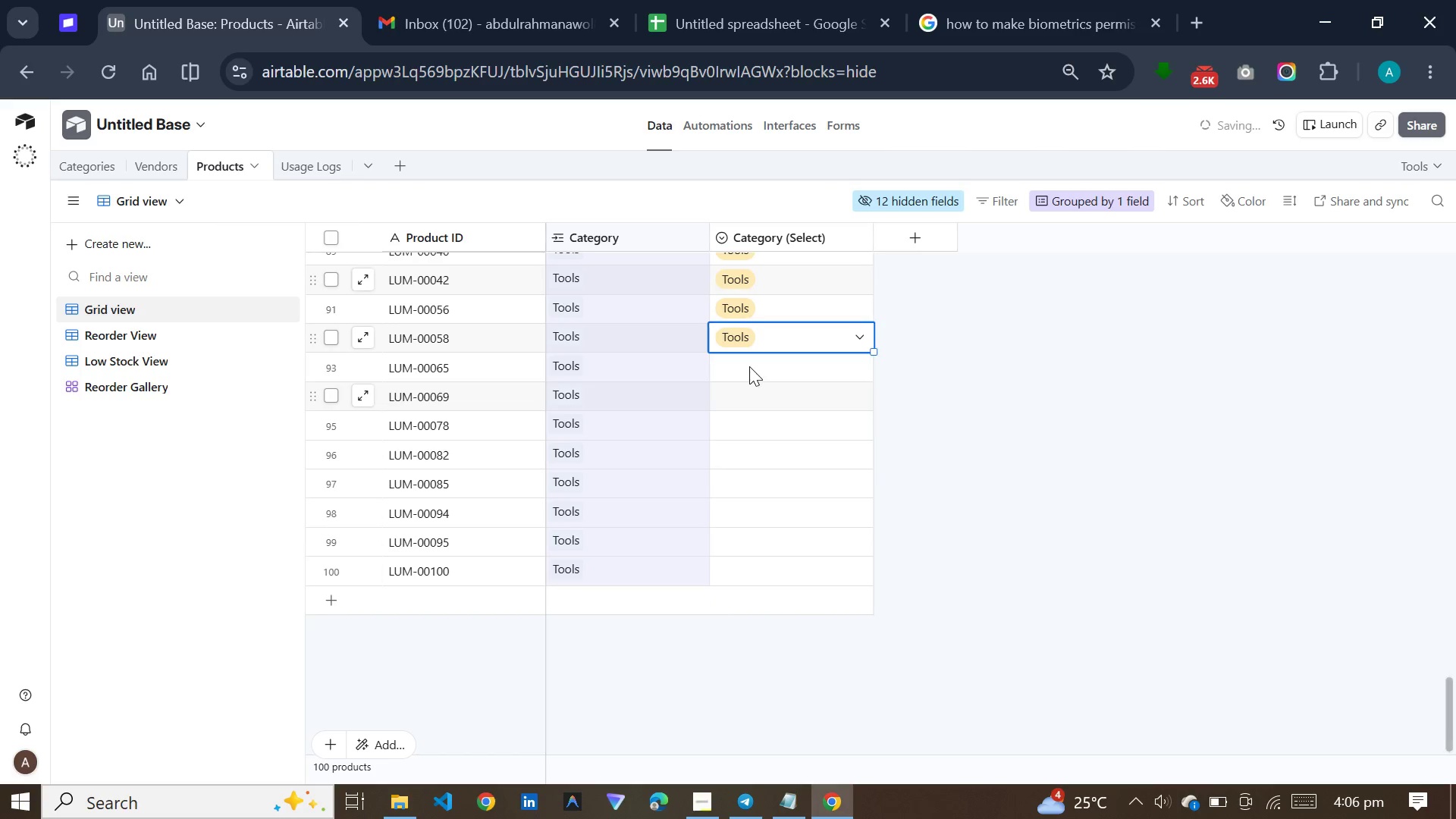 
left_click([751, 365])
 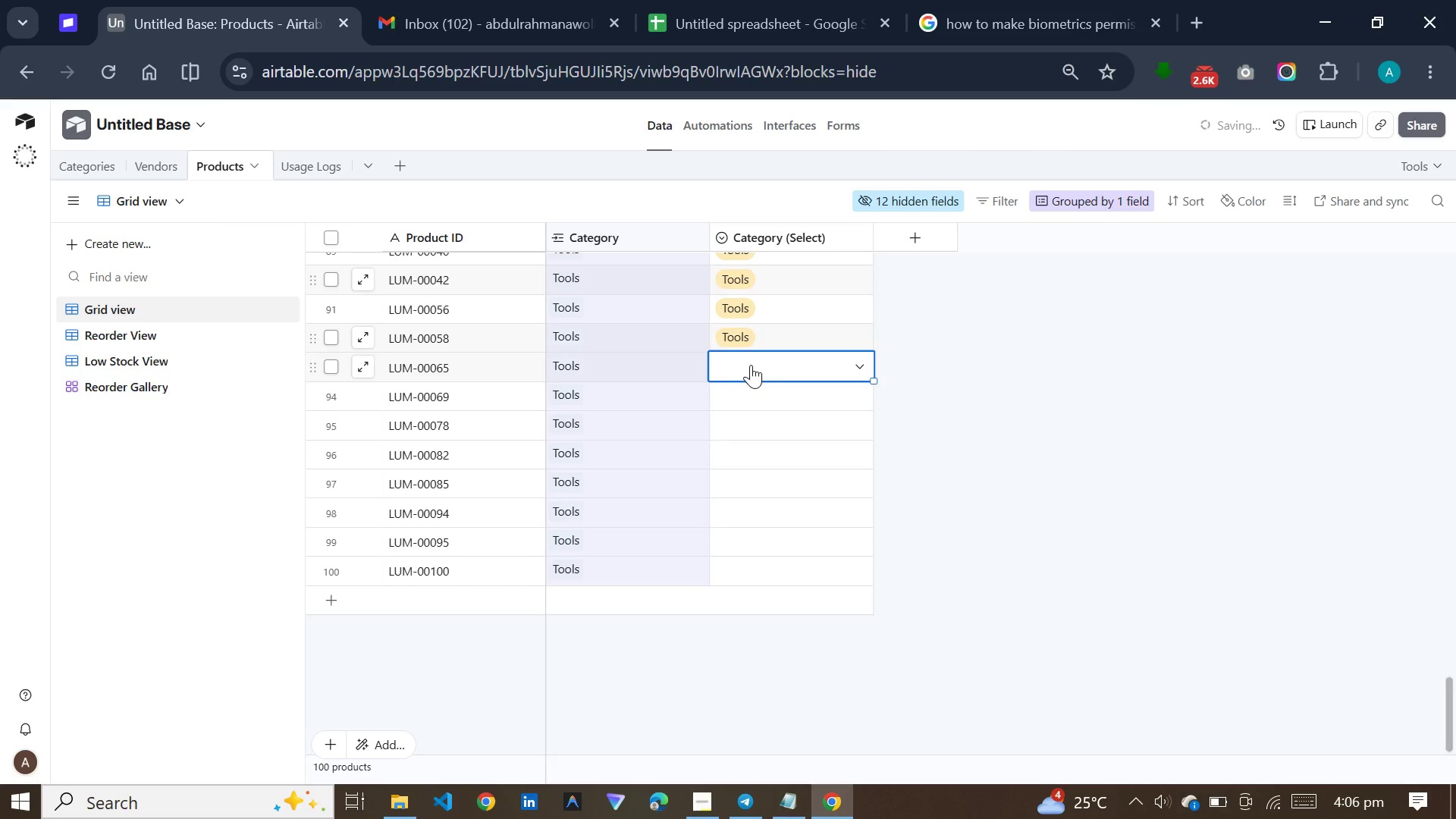 
key(T)
 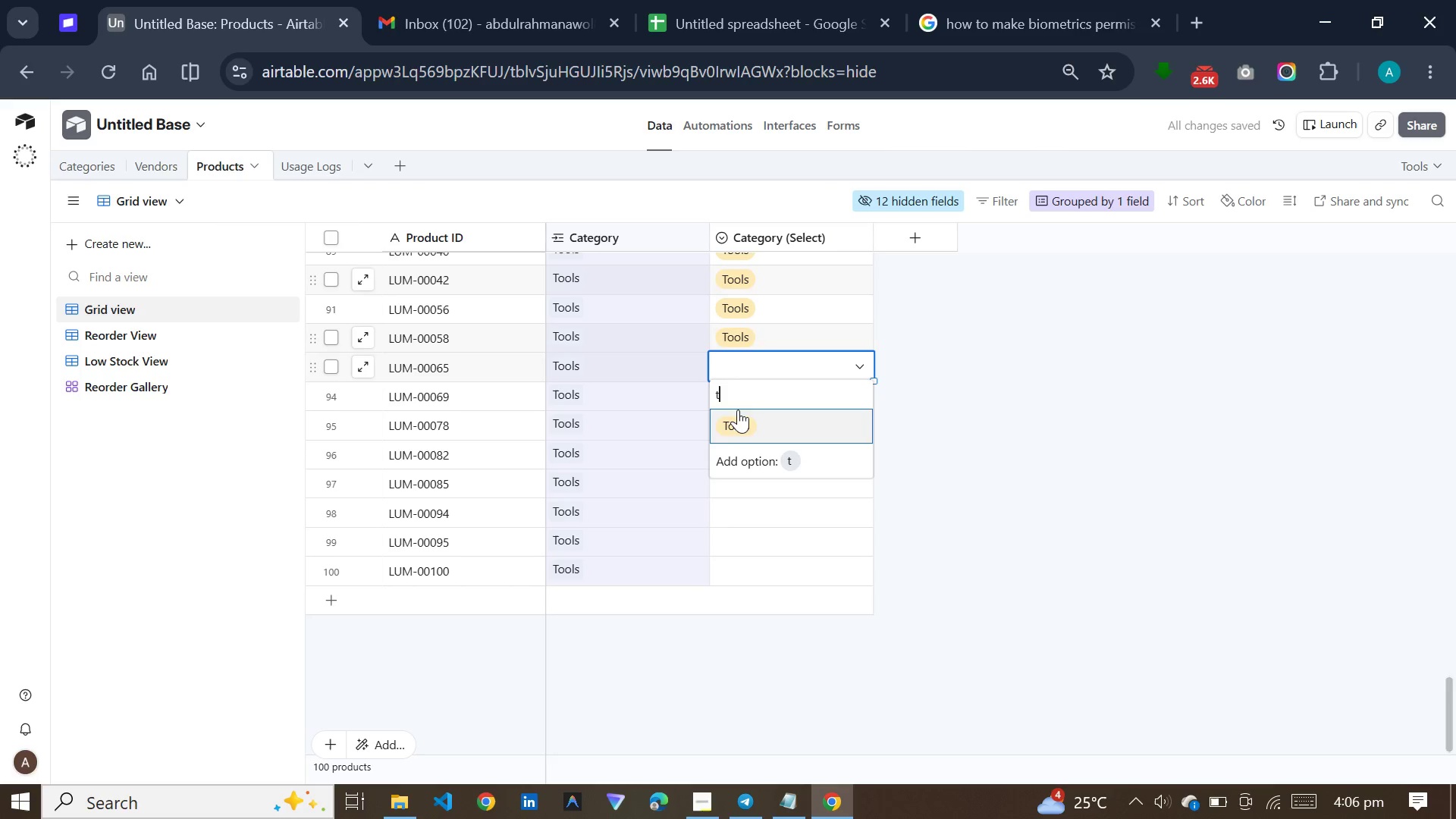 
left_click([732, 422])
 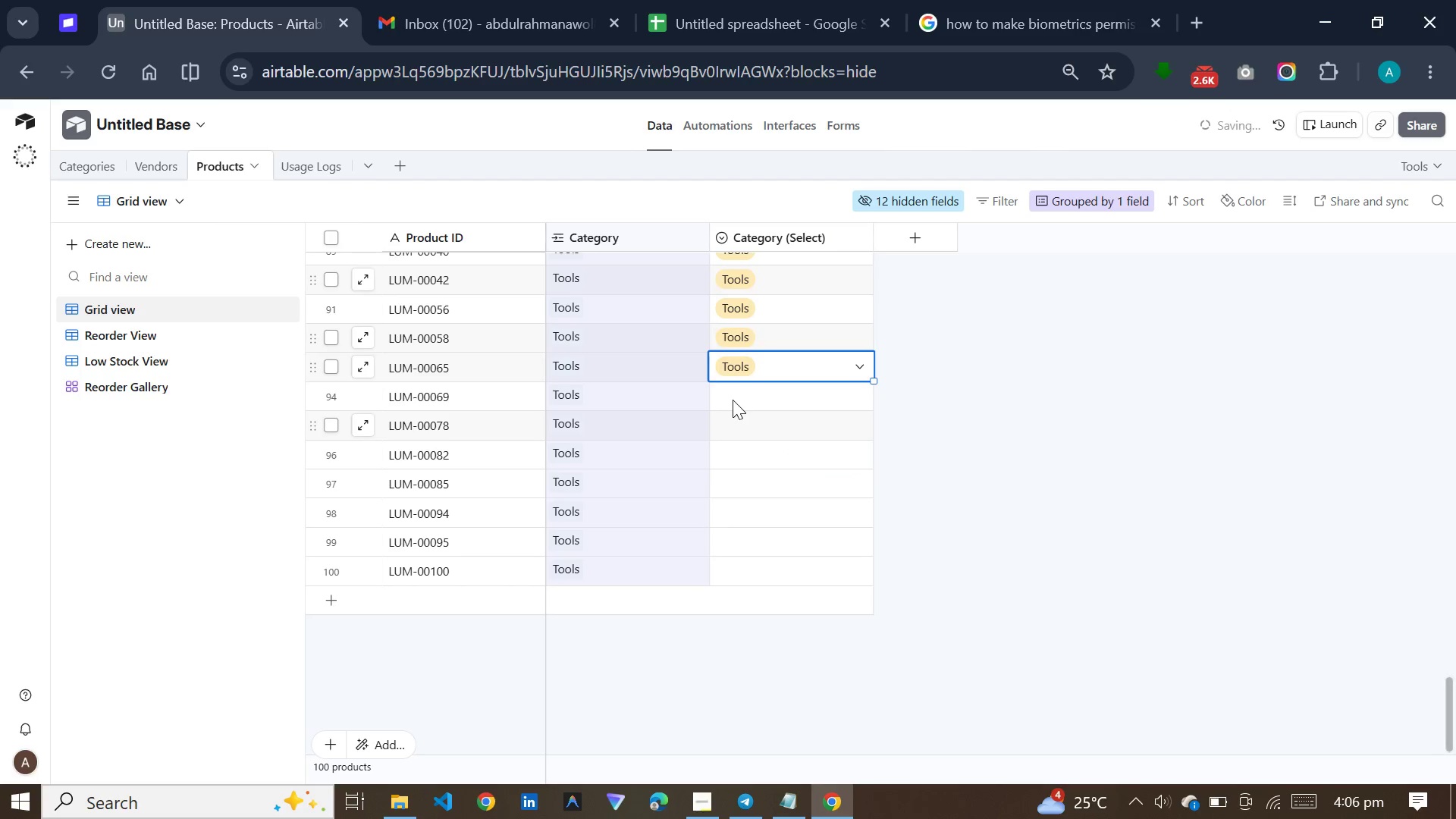 
left_click([733, 400])
 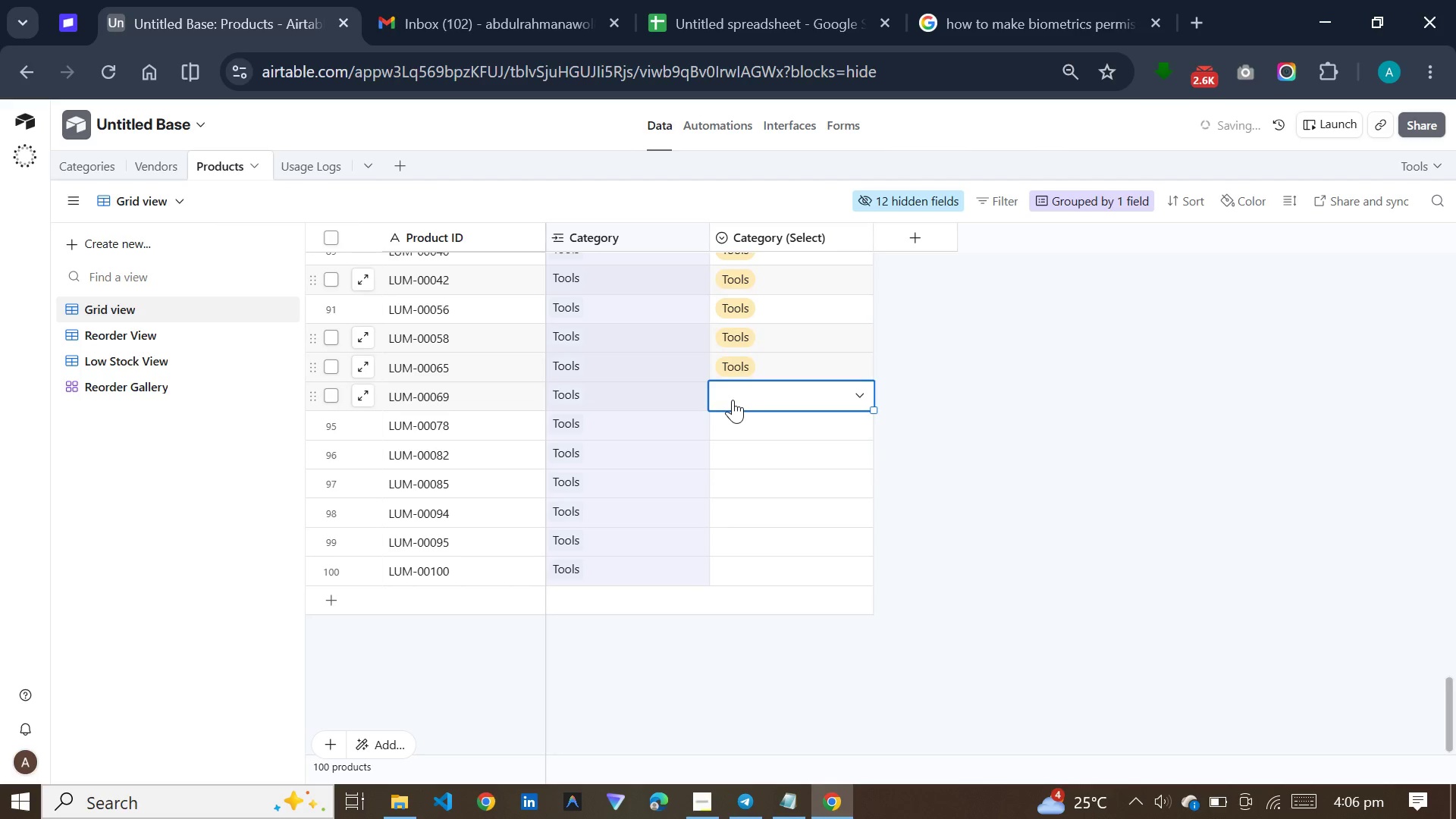 
key(T)
 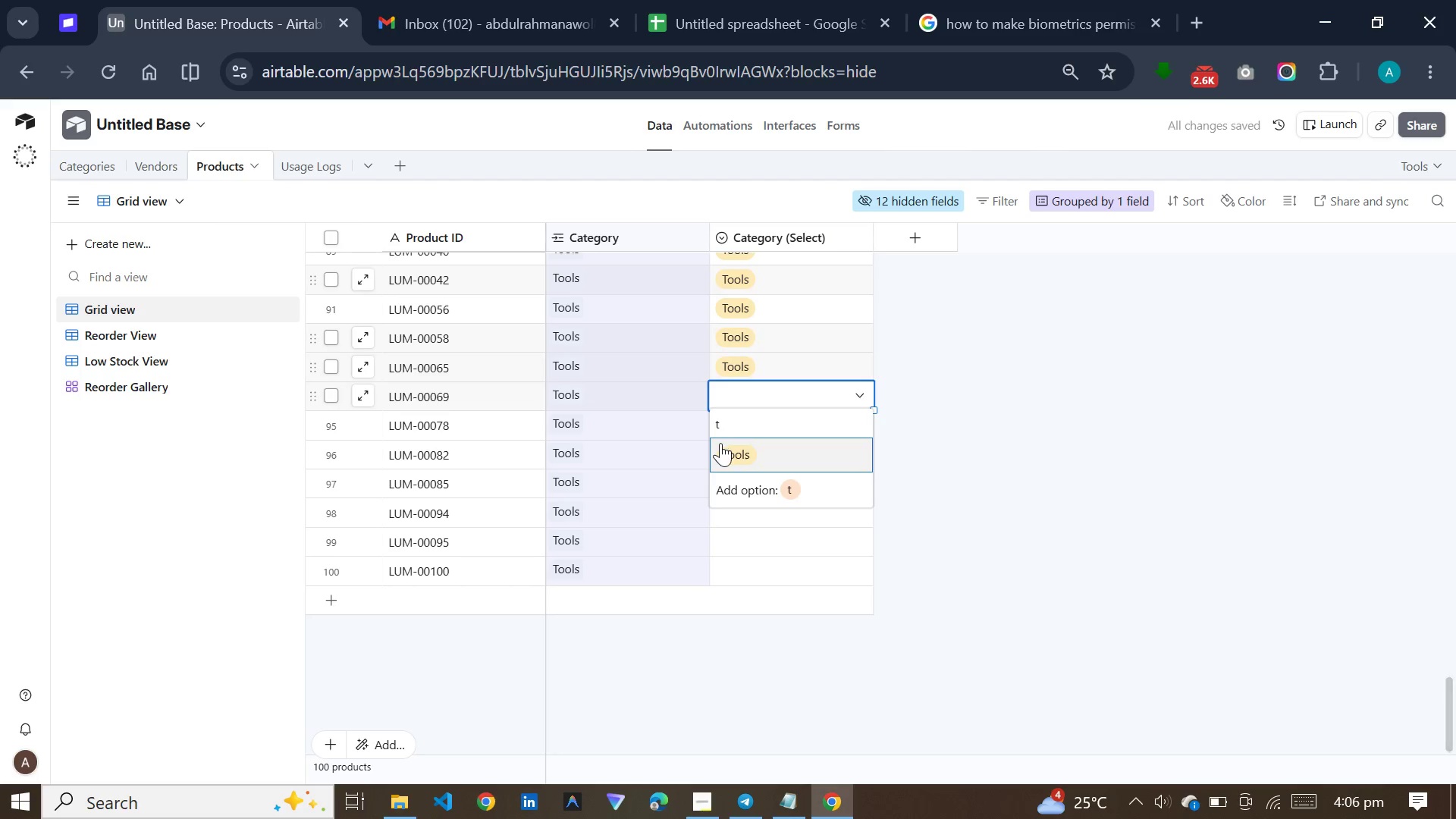 
left_click([720, 447])
 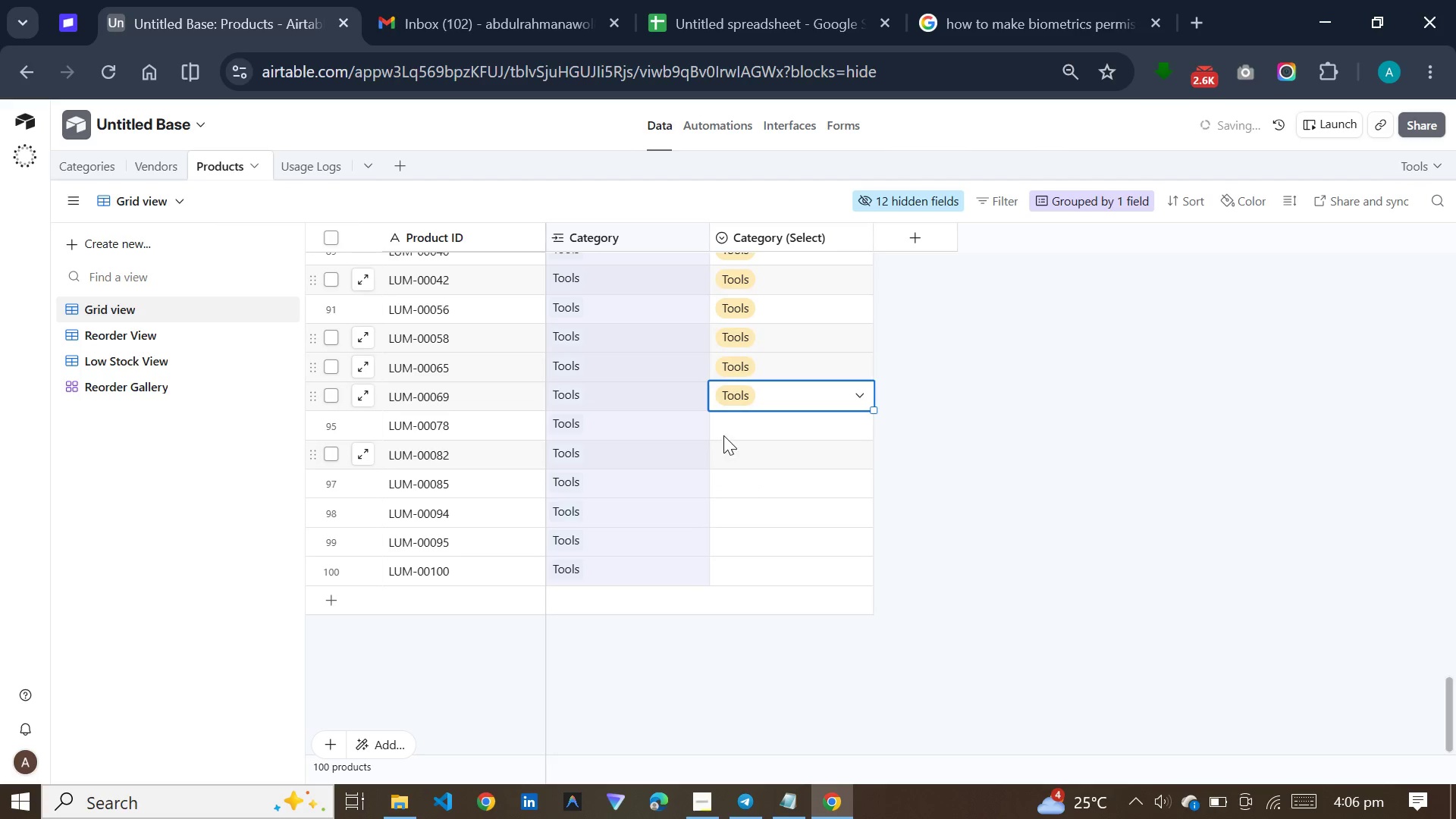 
left_click([729, 425])
 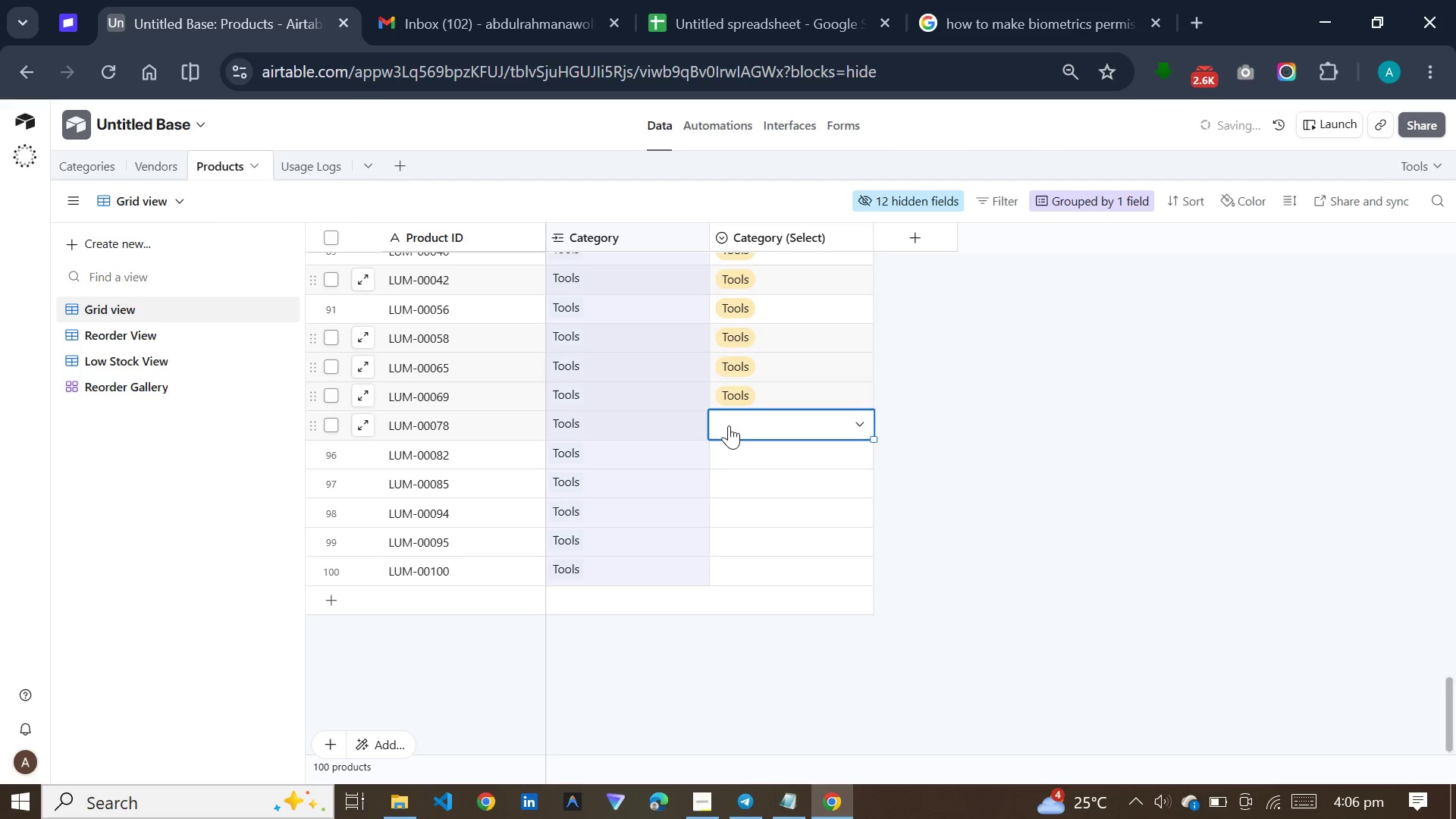 
key(T)
 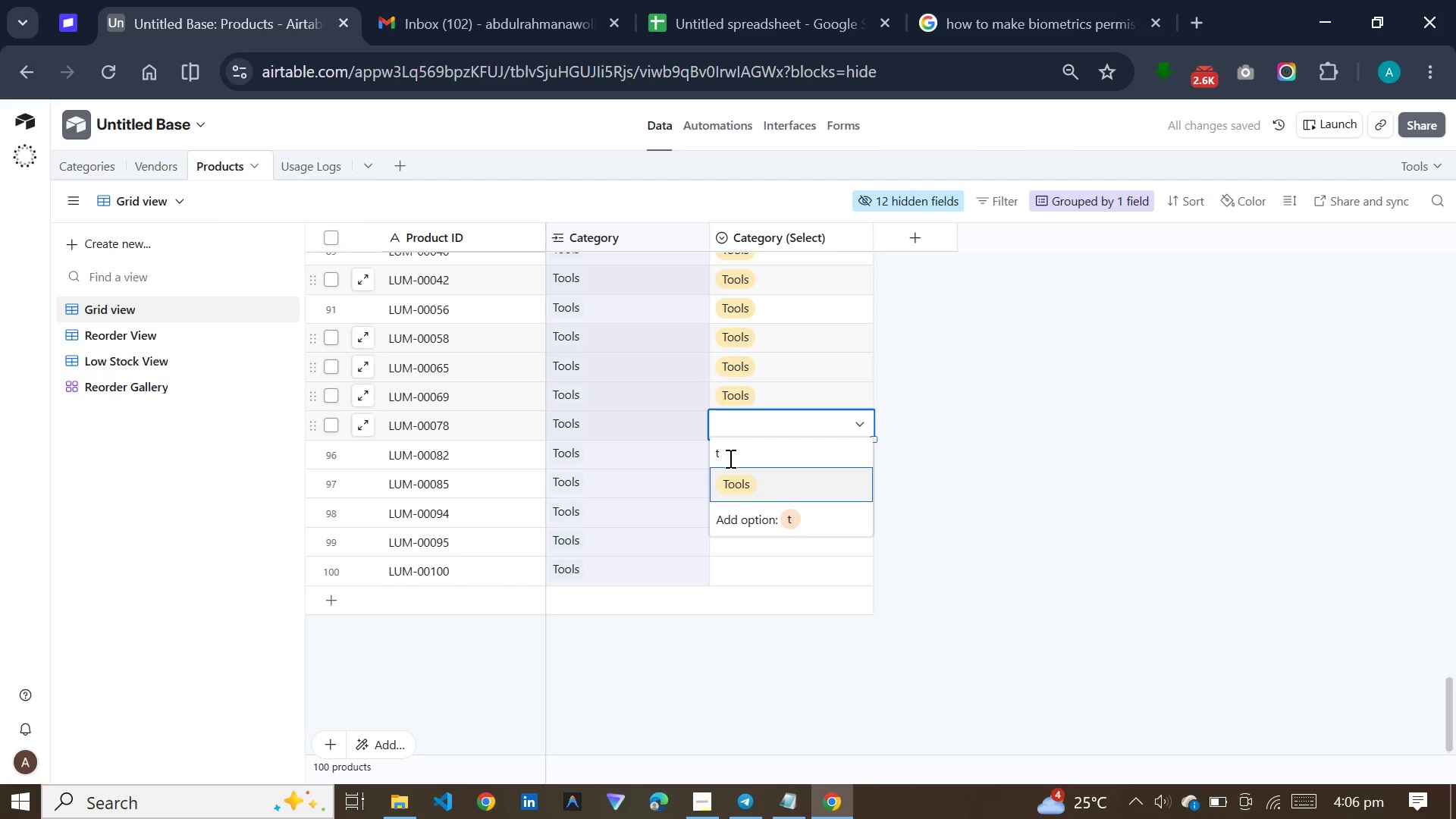 
left_click([729, 475])
 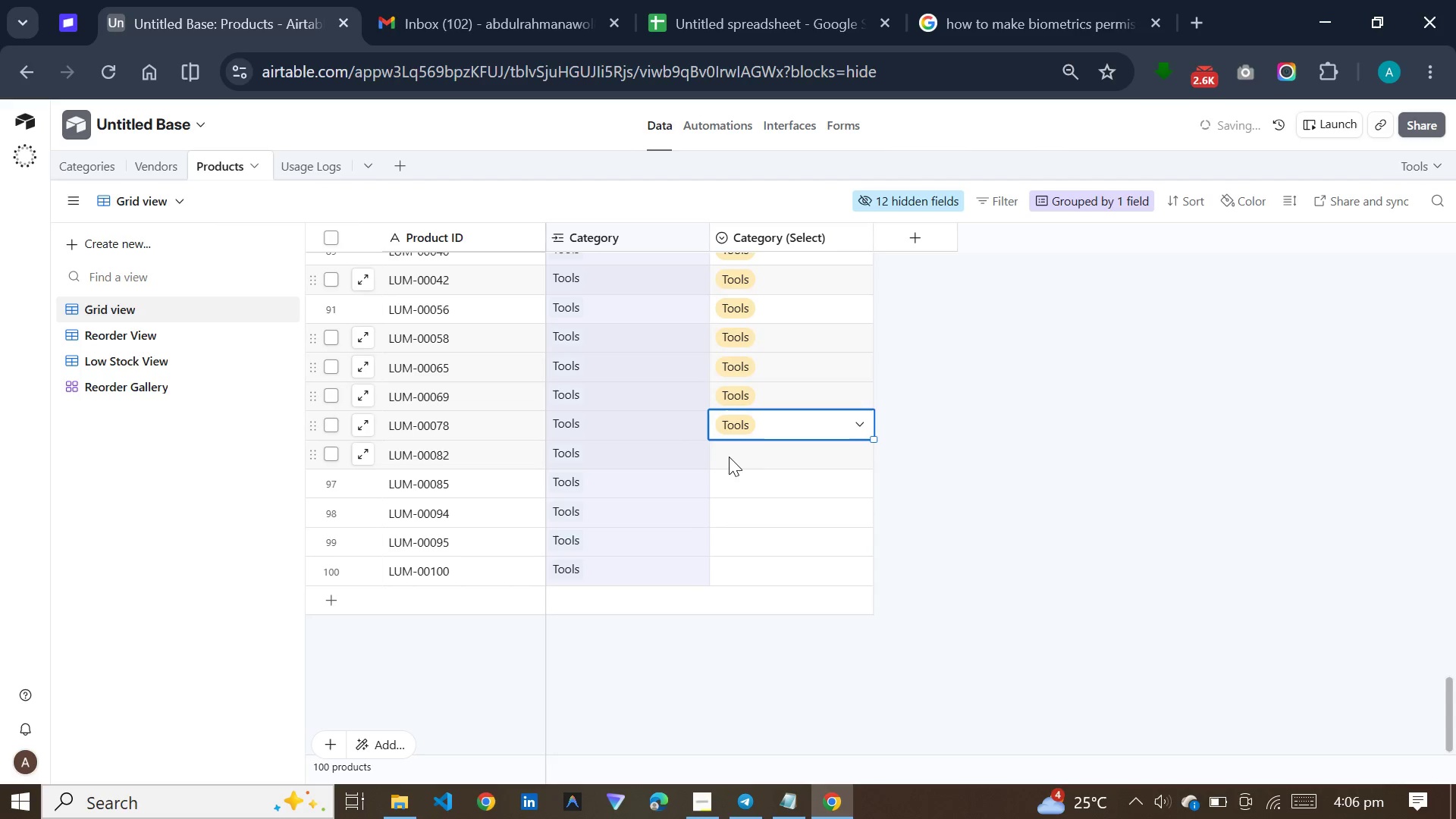 
left_click([729, 454])
 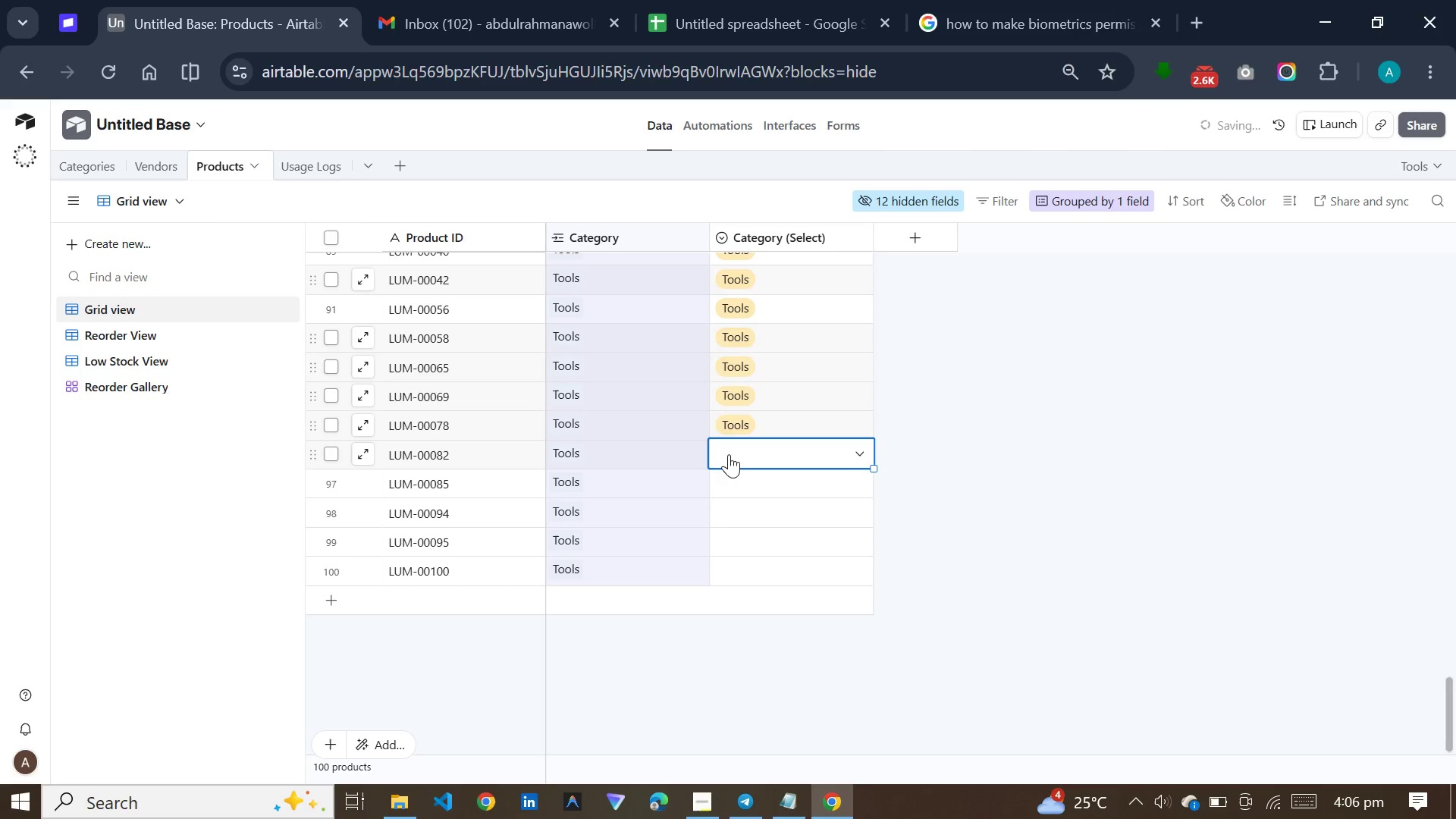 
key(T)
 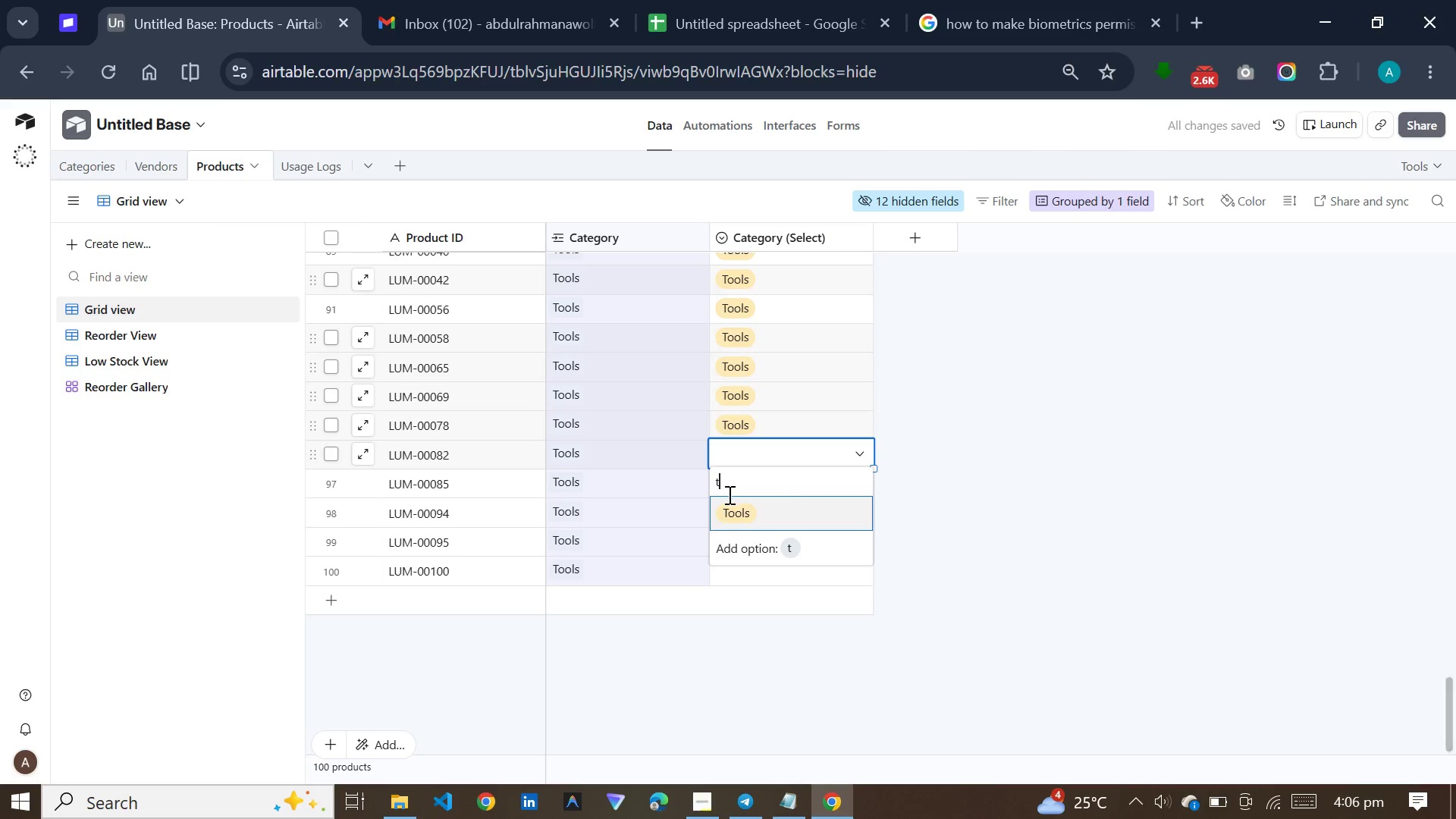 
left_click([729, 507])
 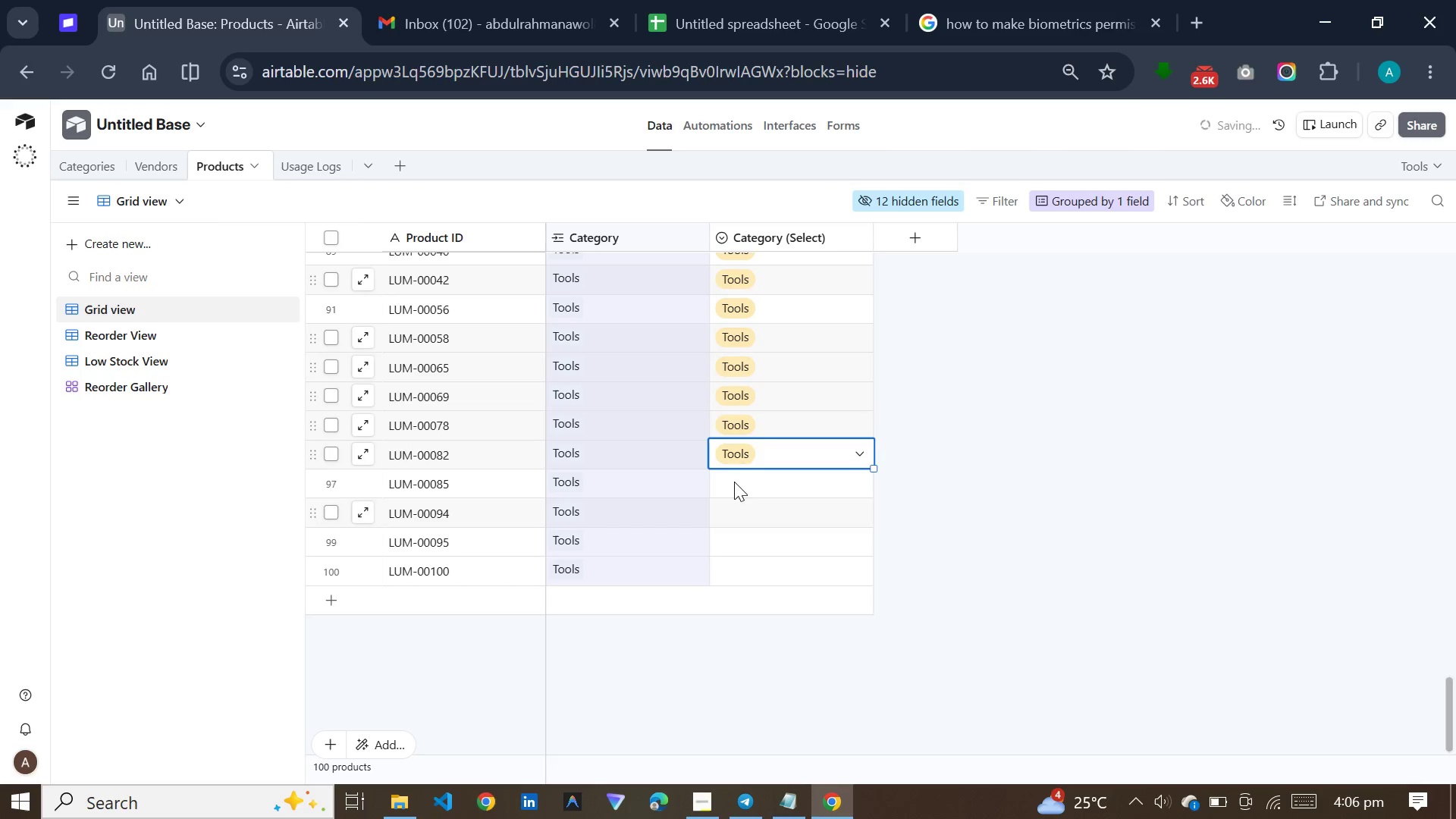 
left_click([734, 478])
 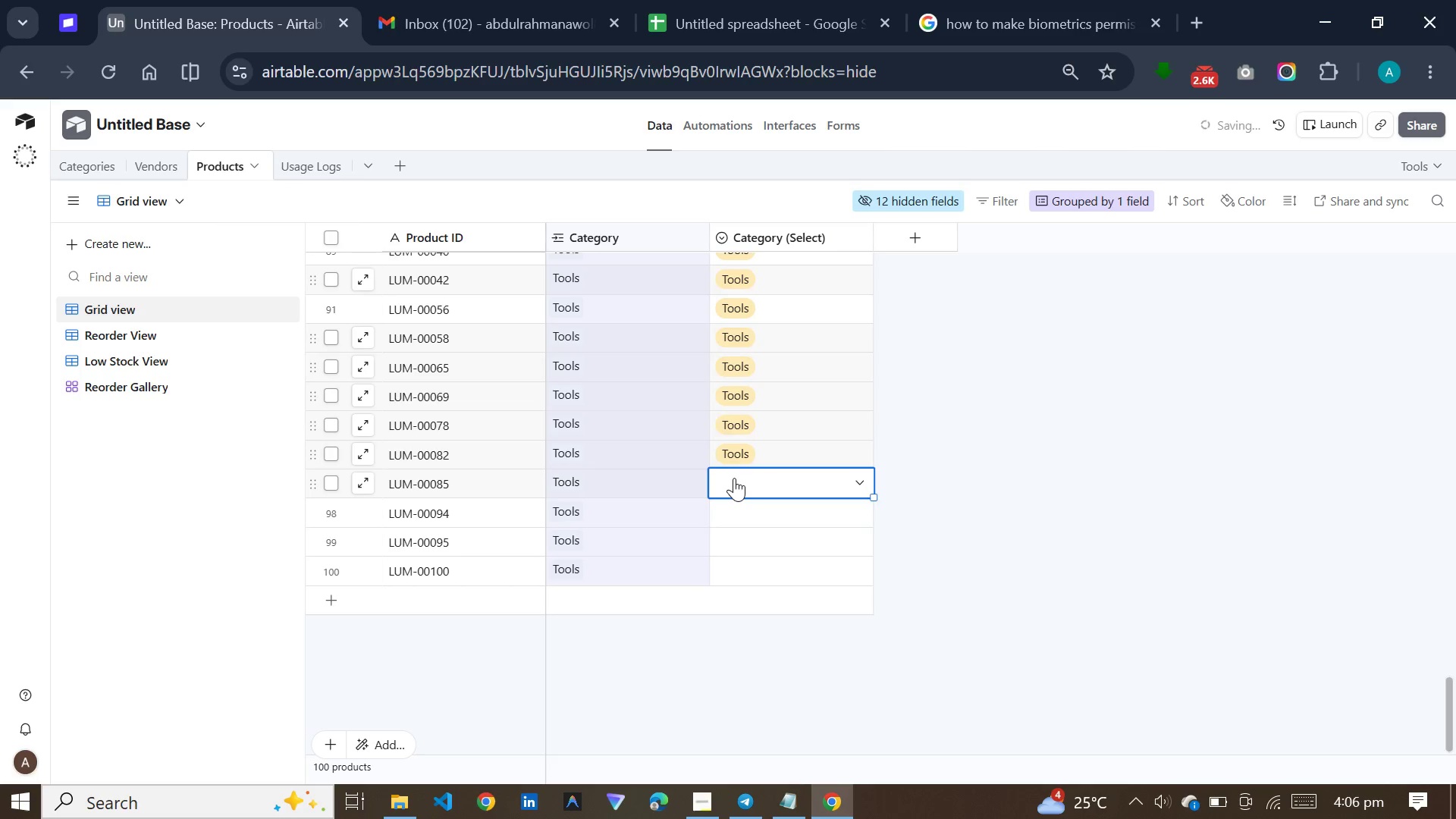 
key(T)
 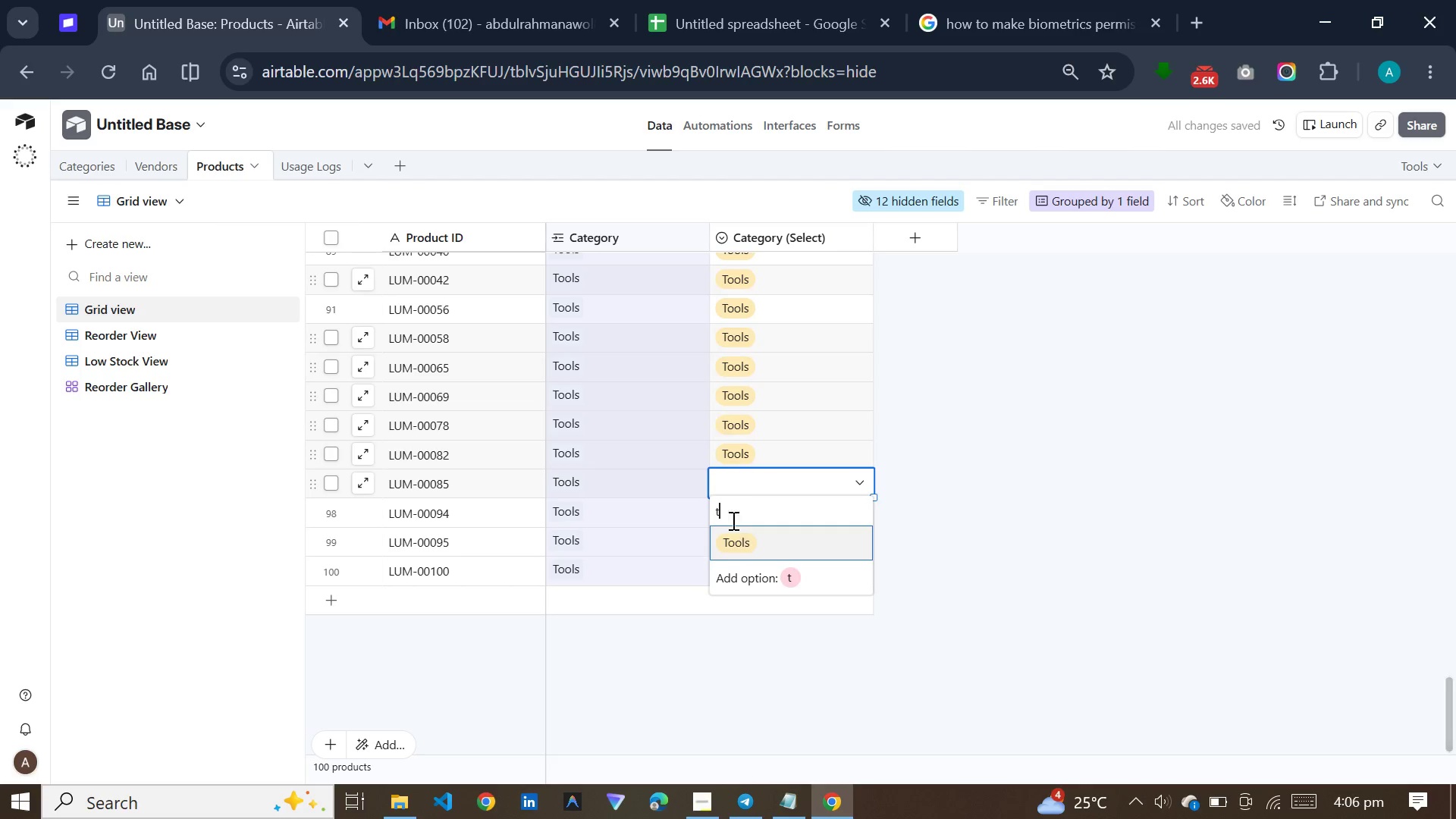 
left_click([732, 537])
 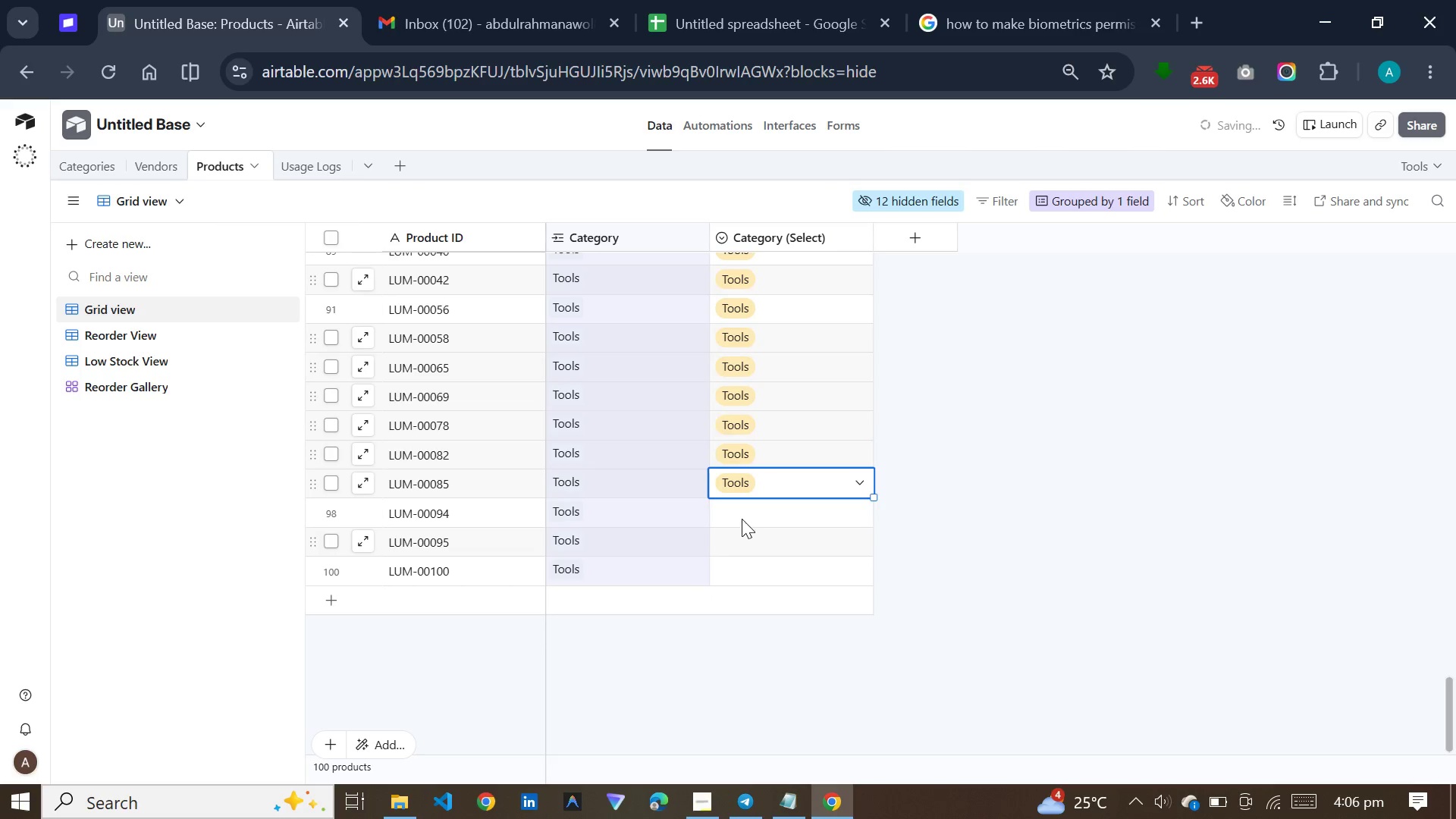 
left_click([748, 512])
 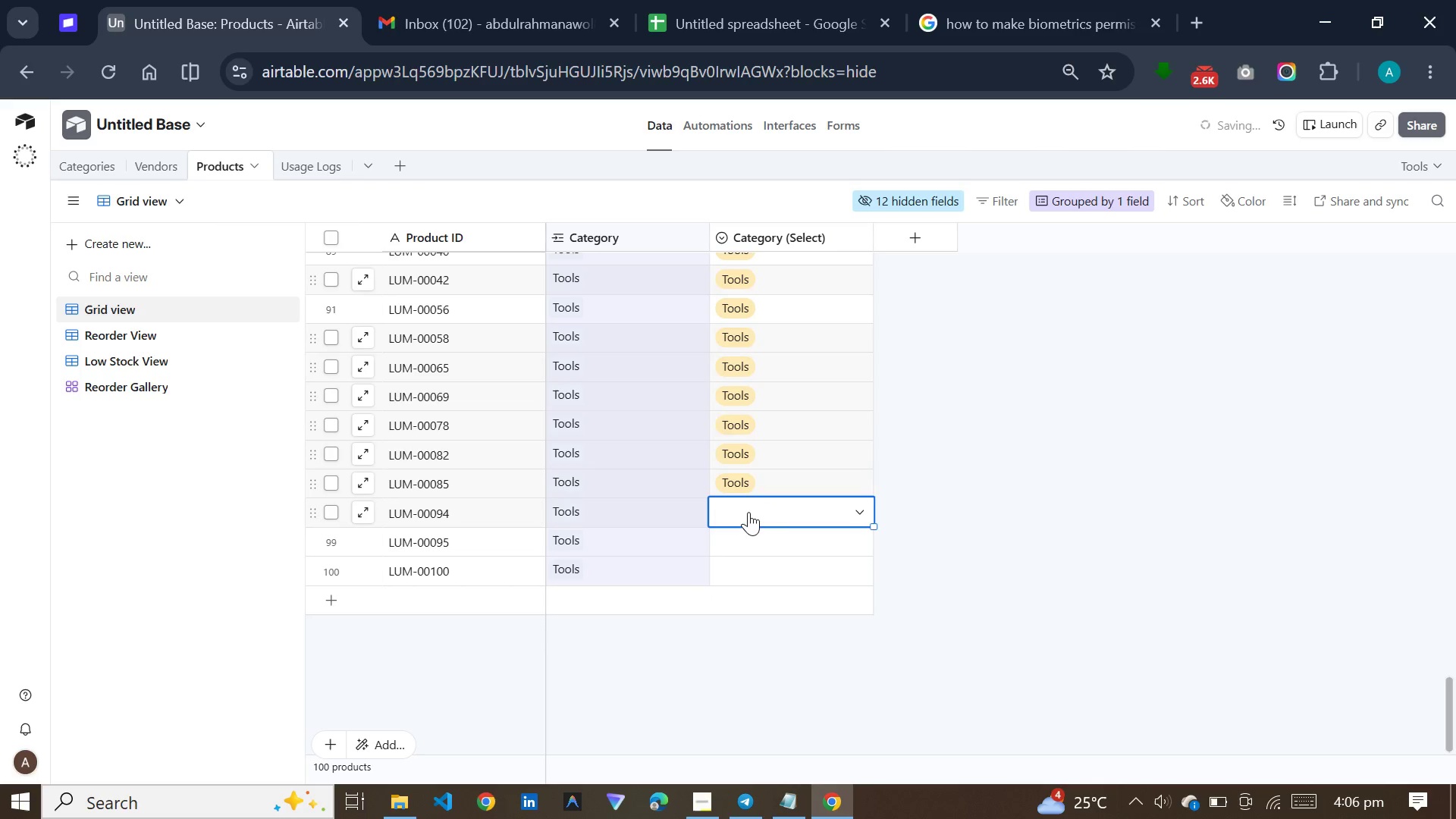 
key(T)
 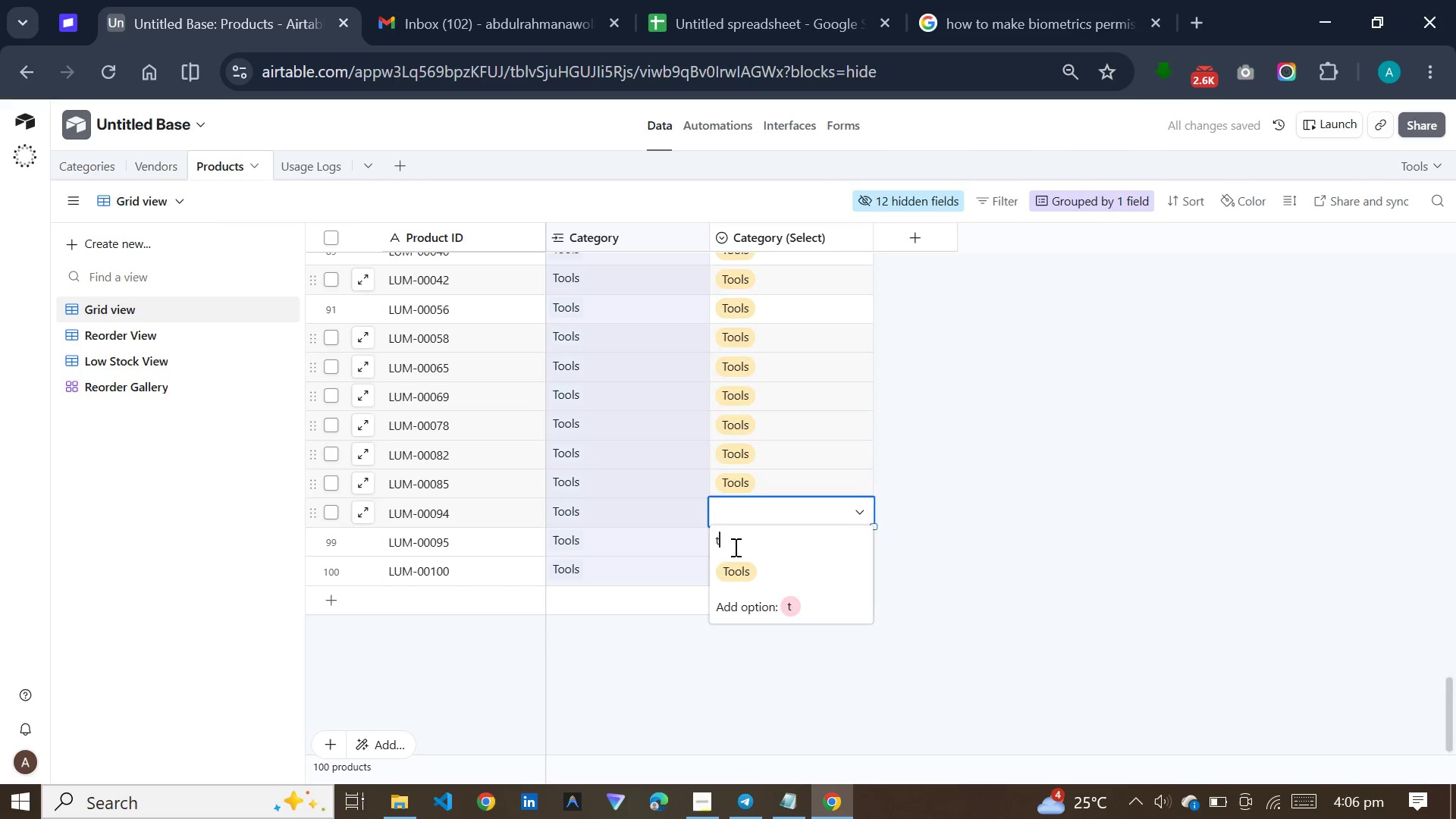 
left_click([734, 568])
 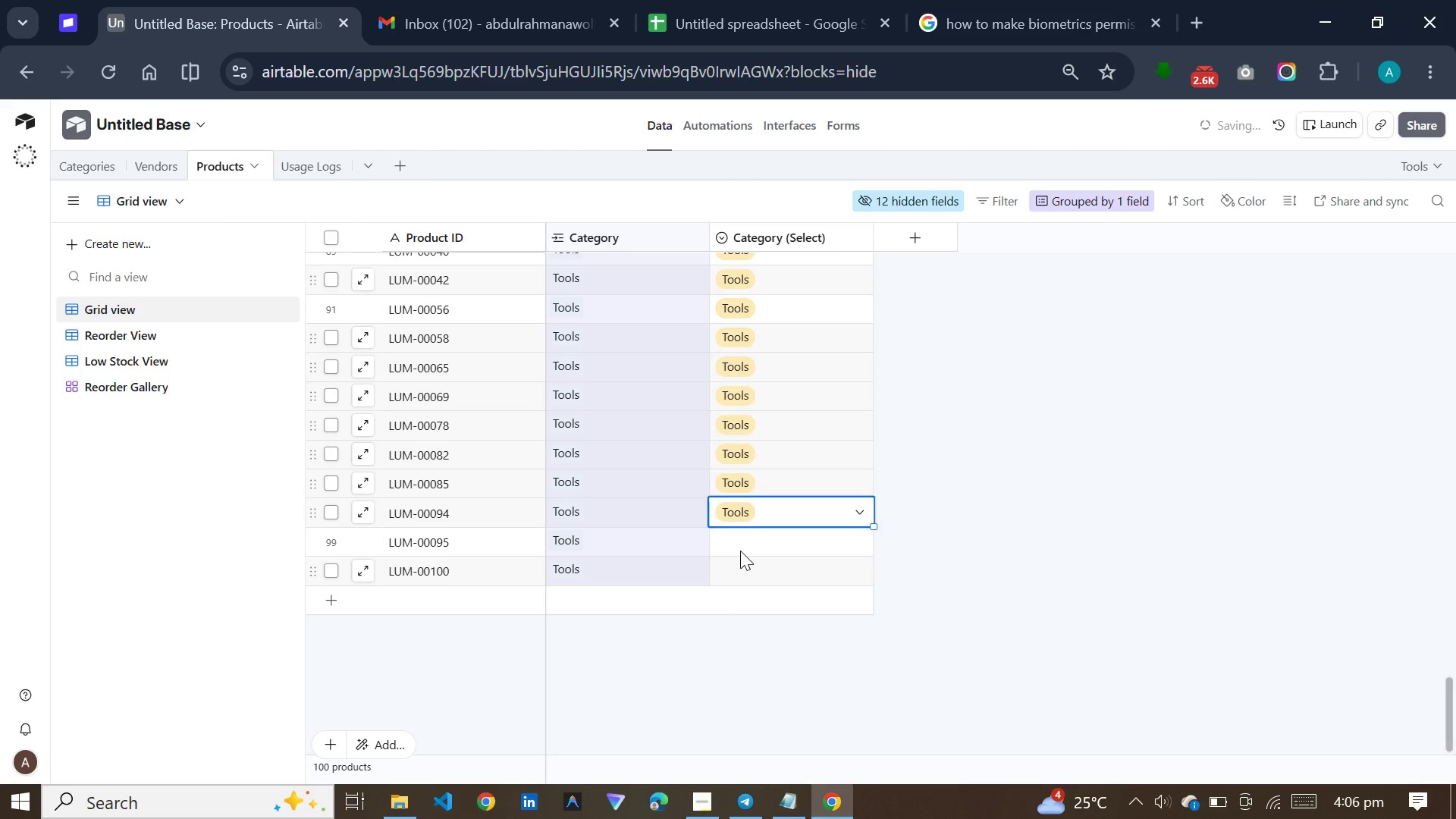 
left_click([742, 547])
 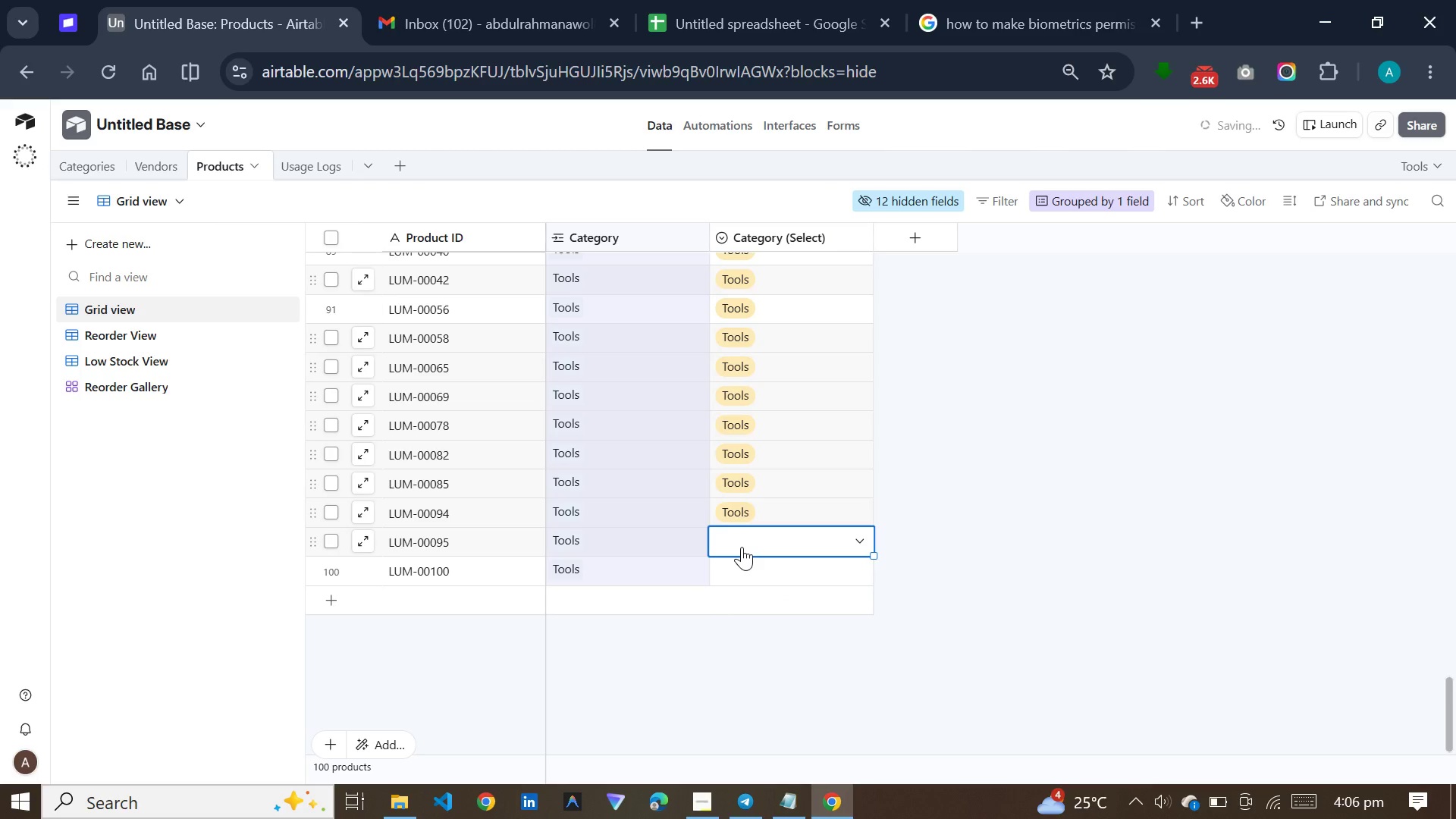 
key(T)
 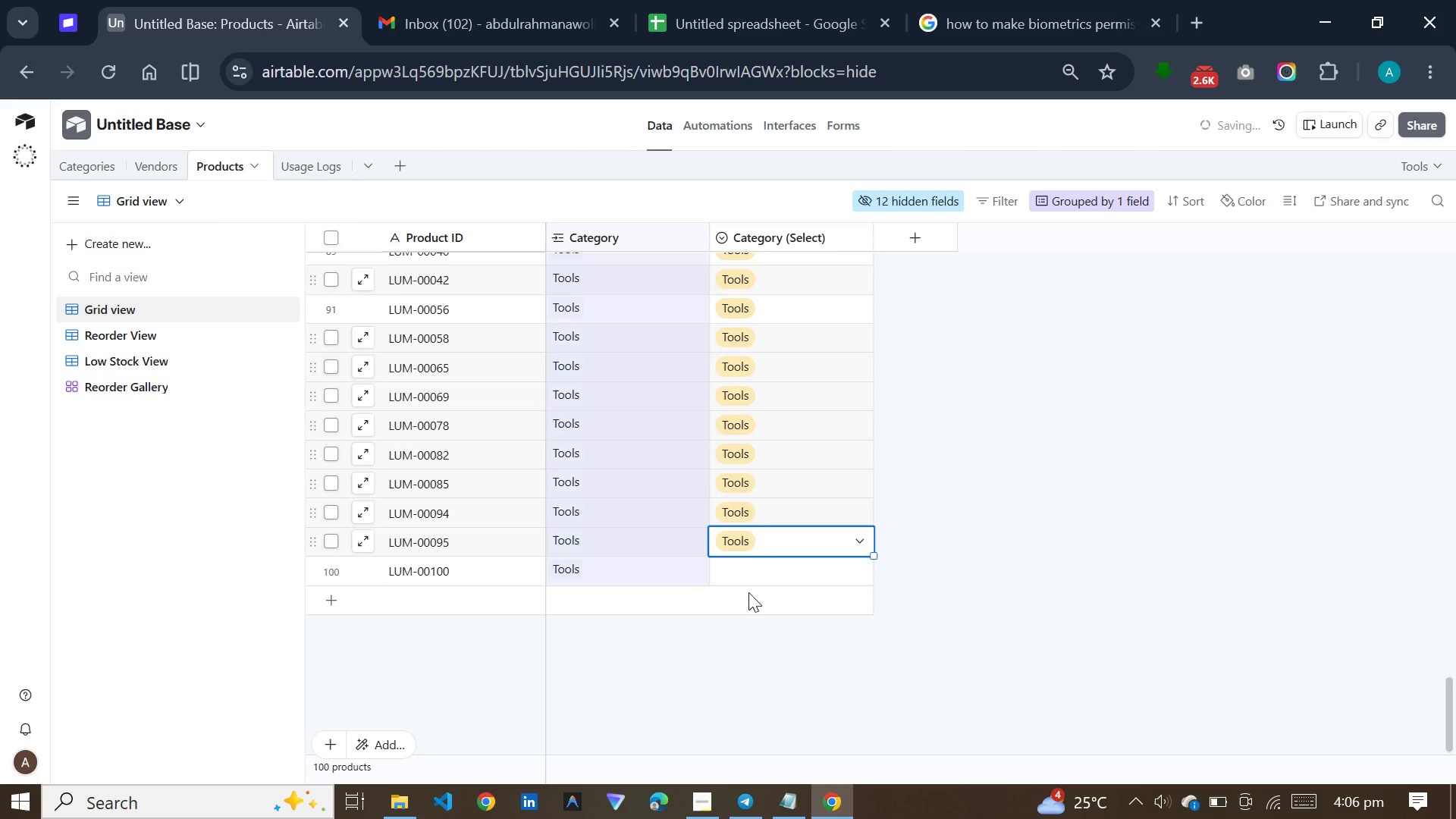 
left_click([748, 567])
 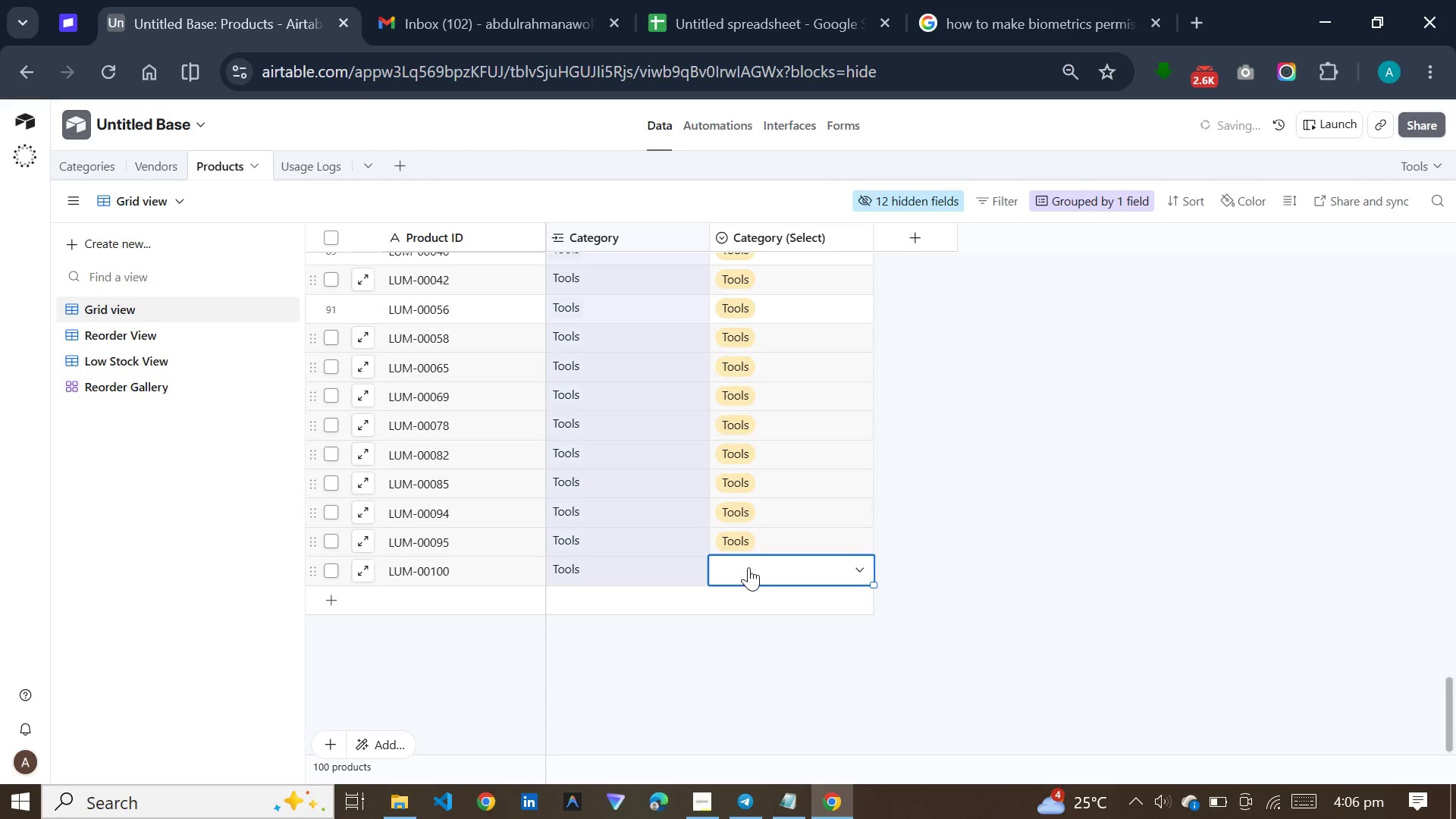 
key(T)
 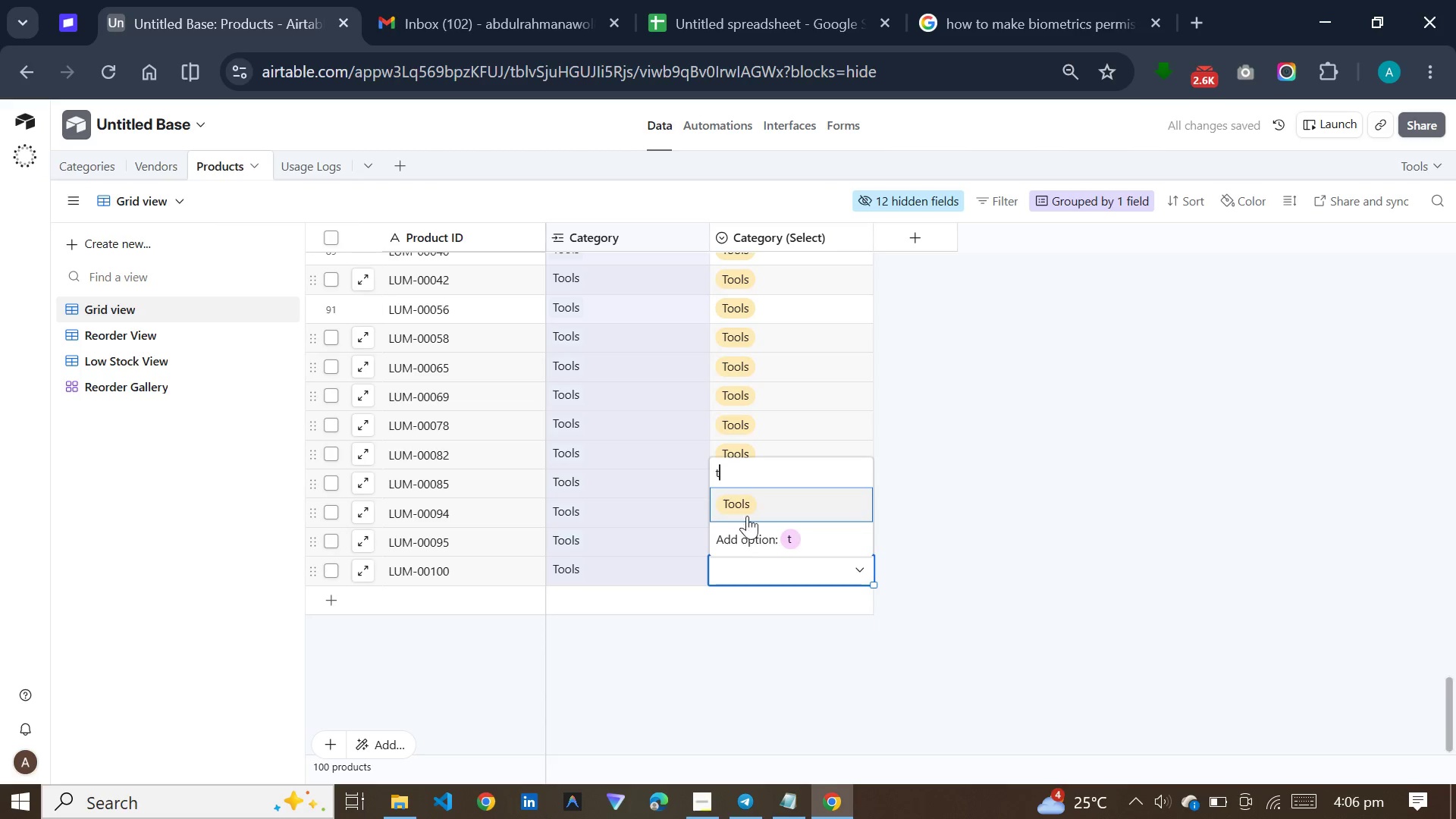 
left_click([747, 500])
 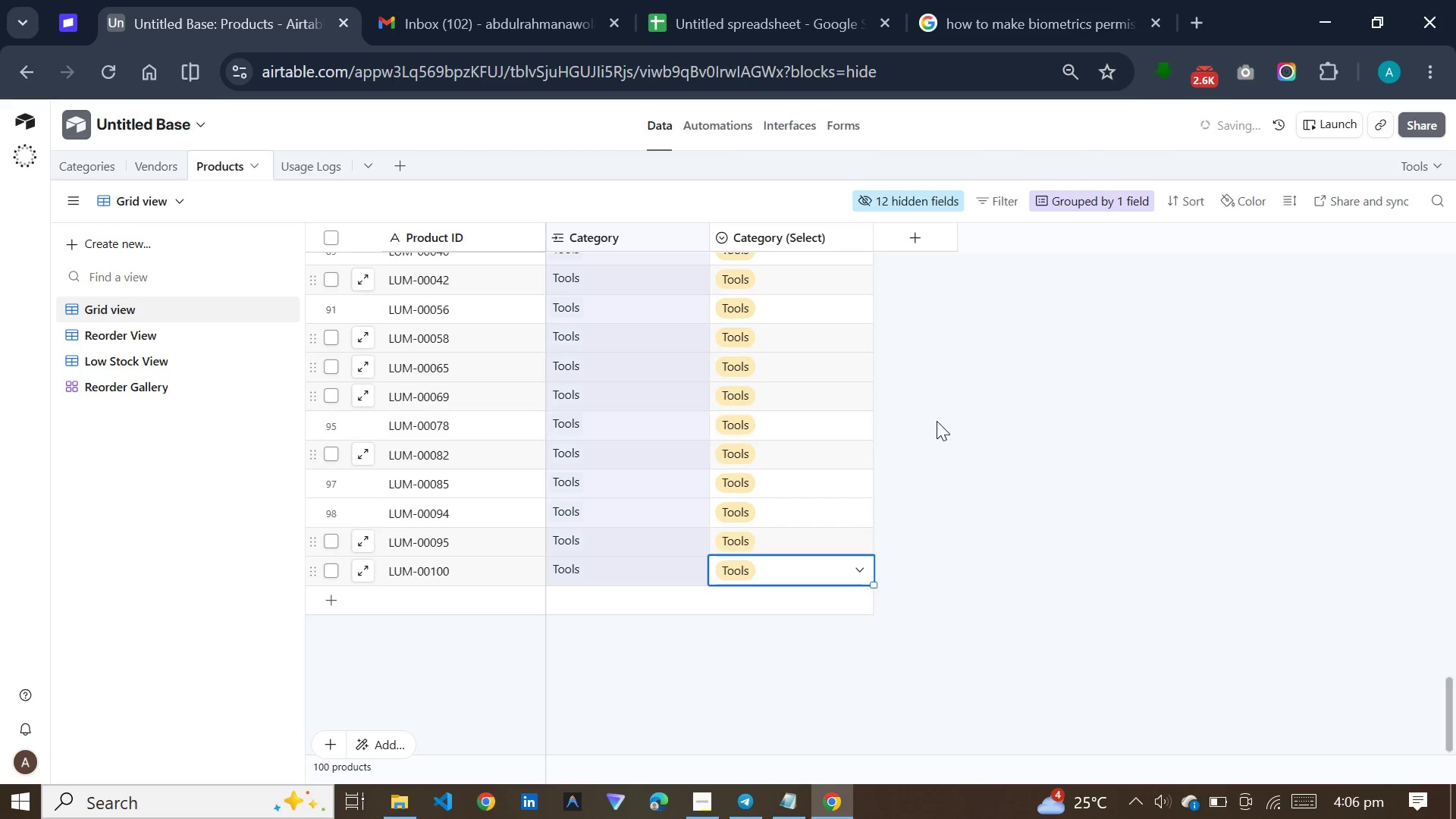 
scroll: coordinate [937, 417], scroll_direction: up, amount: 104.0
 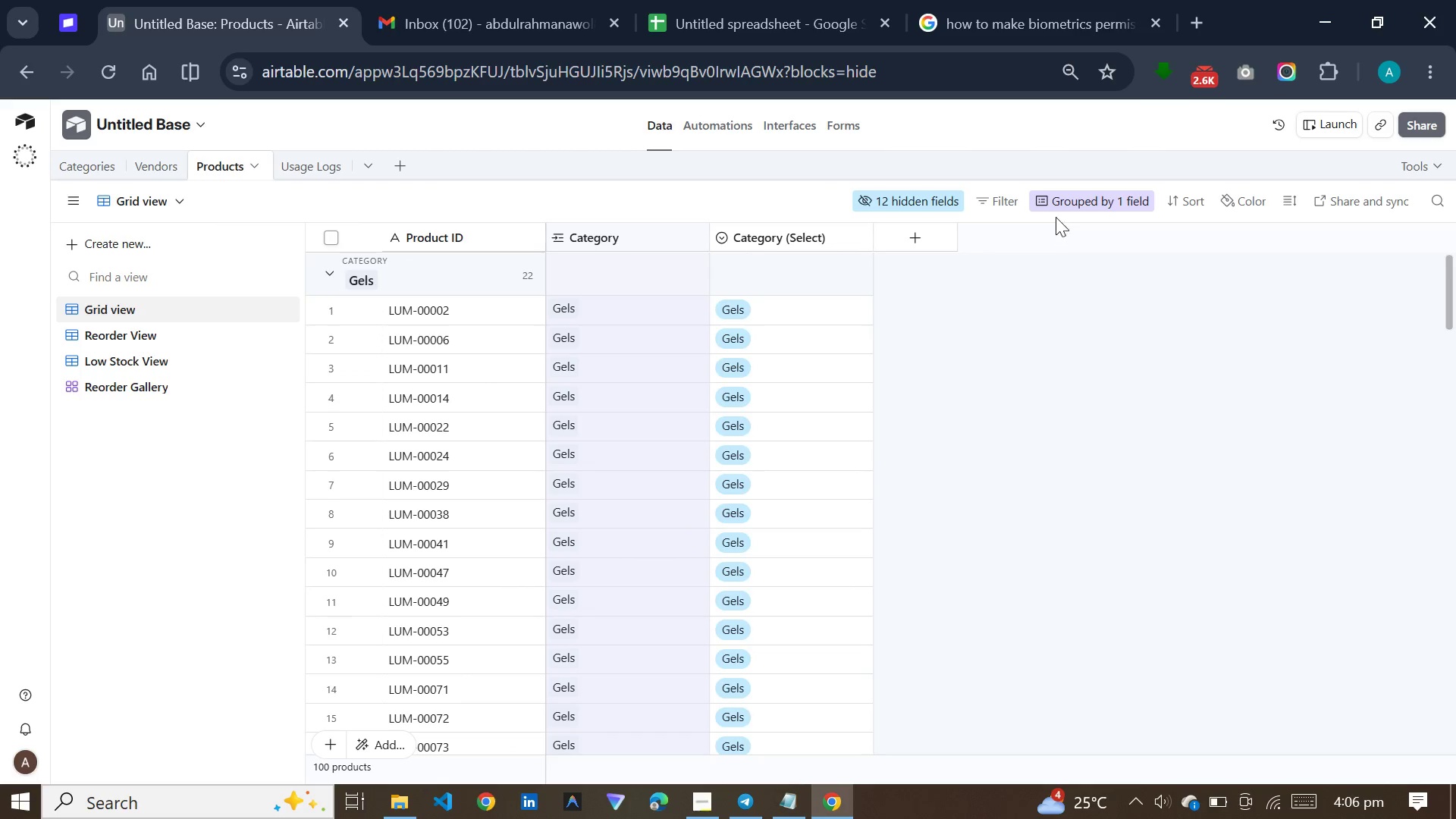 
left_click([1062, 206])
 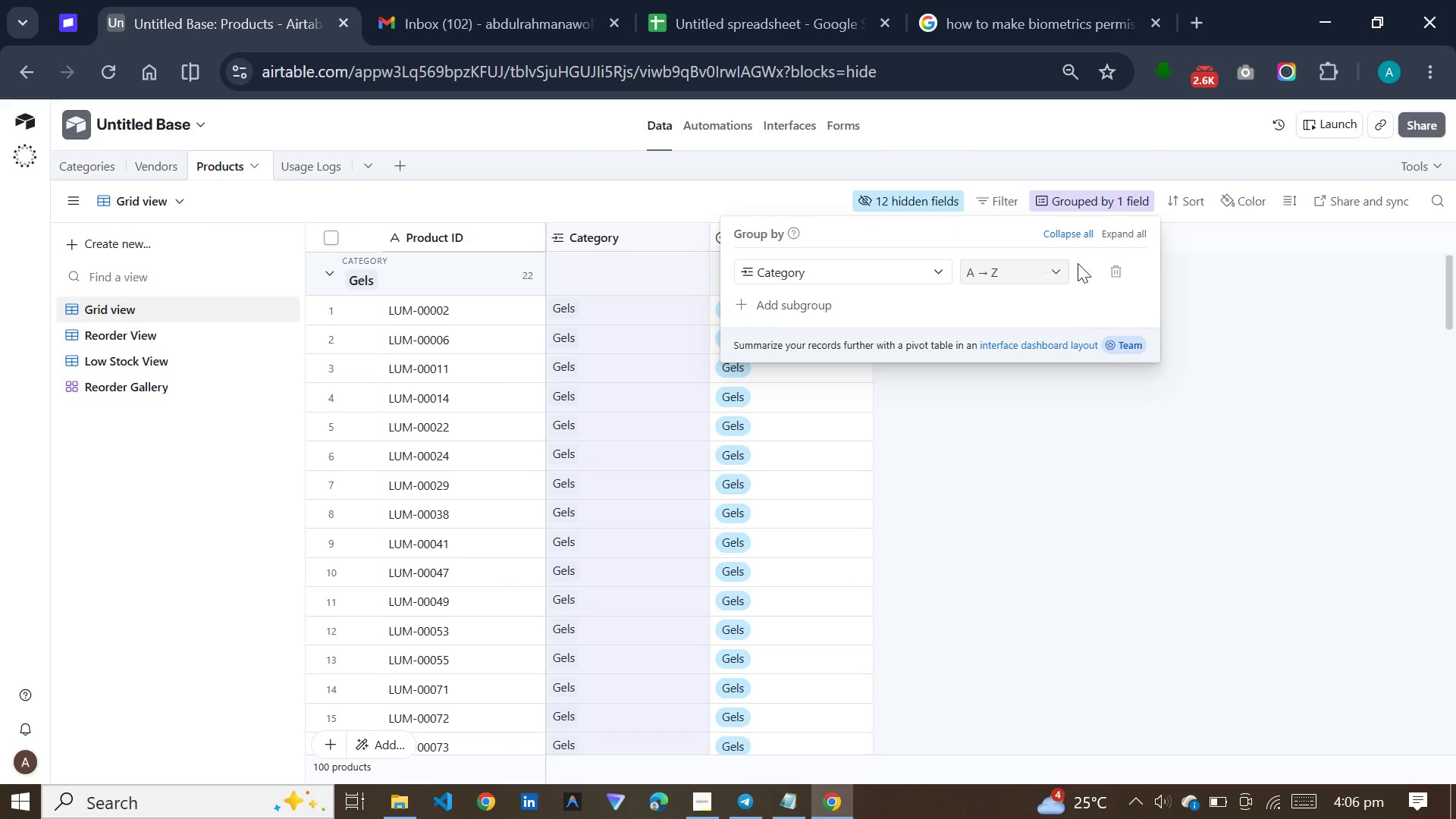 
left_click([1117, 263])
 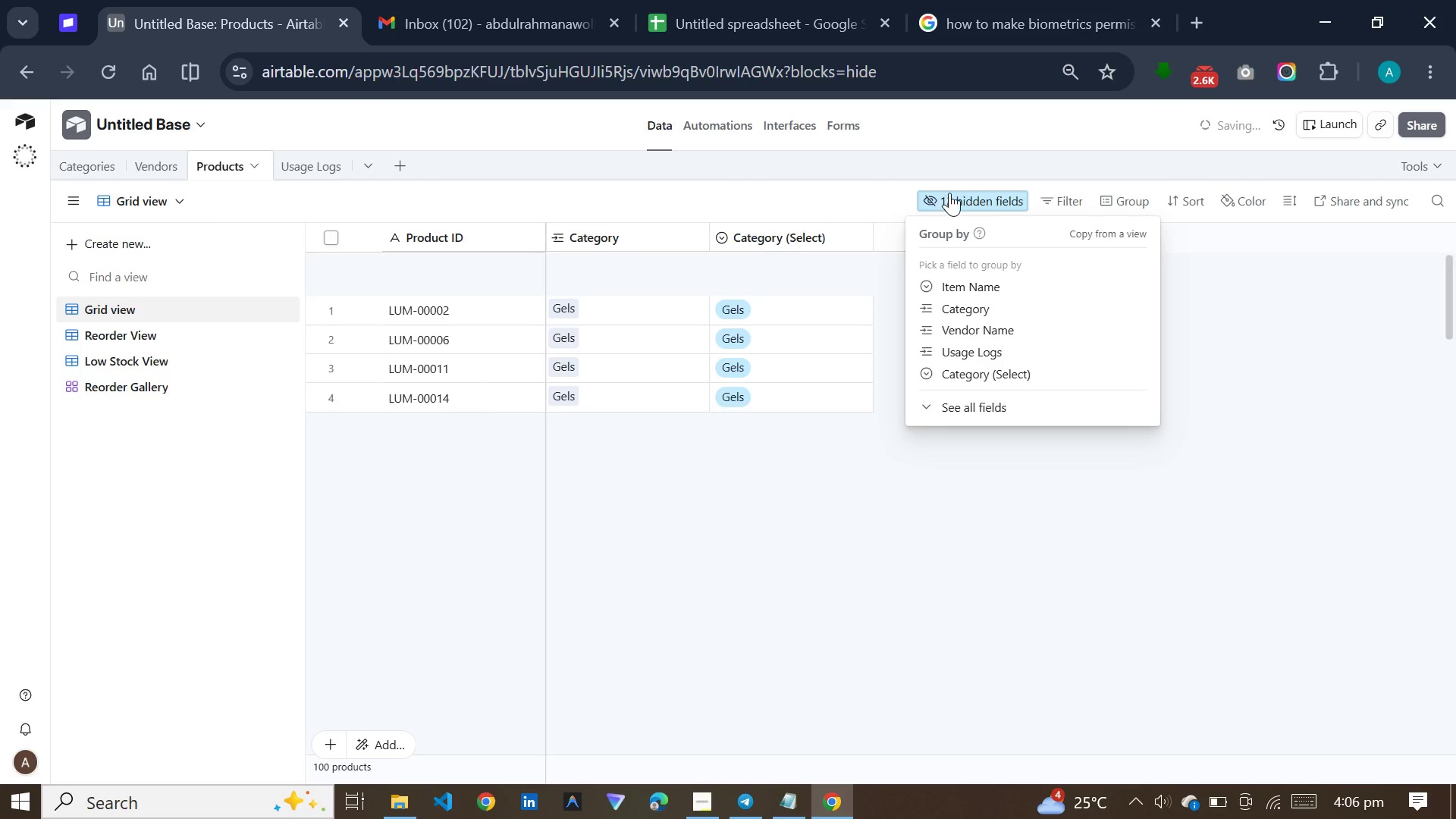 
left_click([953, 193])
 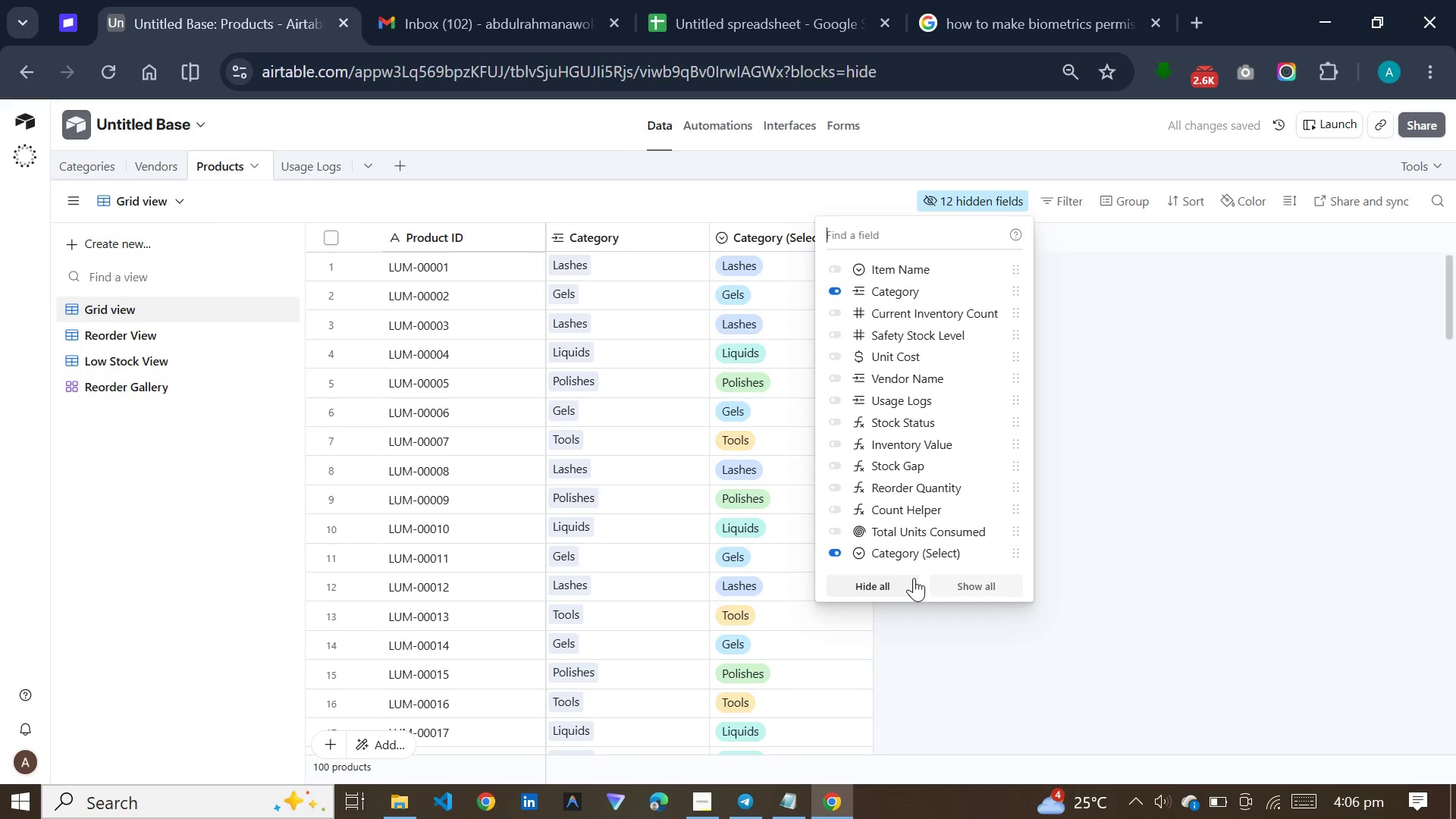 
left_click([949, 578])
 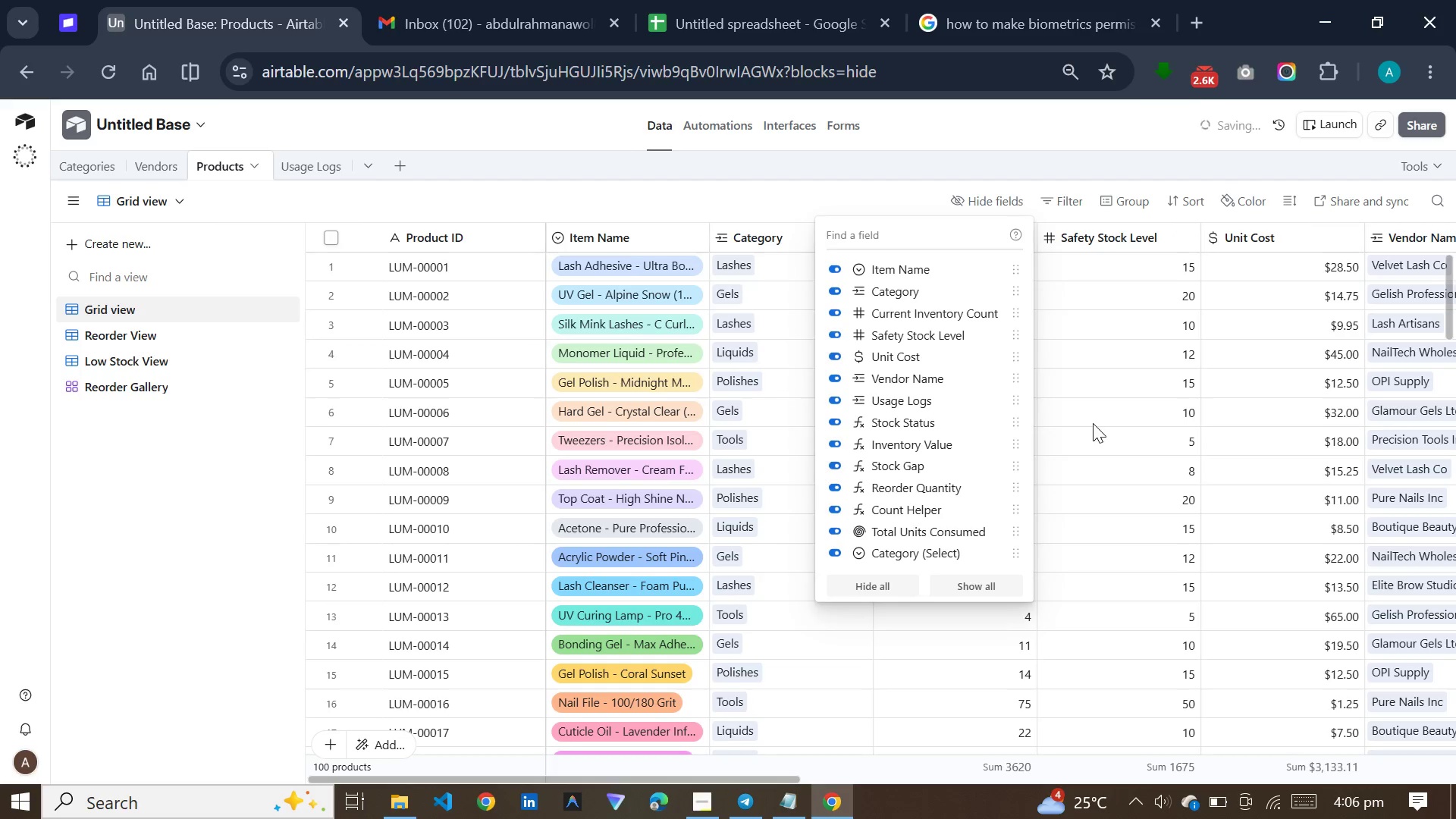 
left_click([654, 187])
 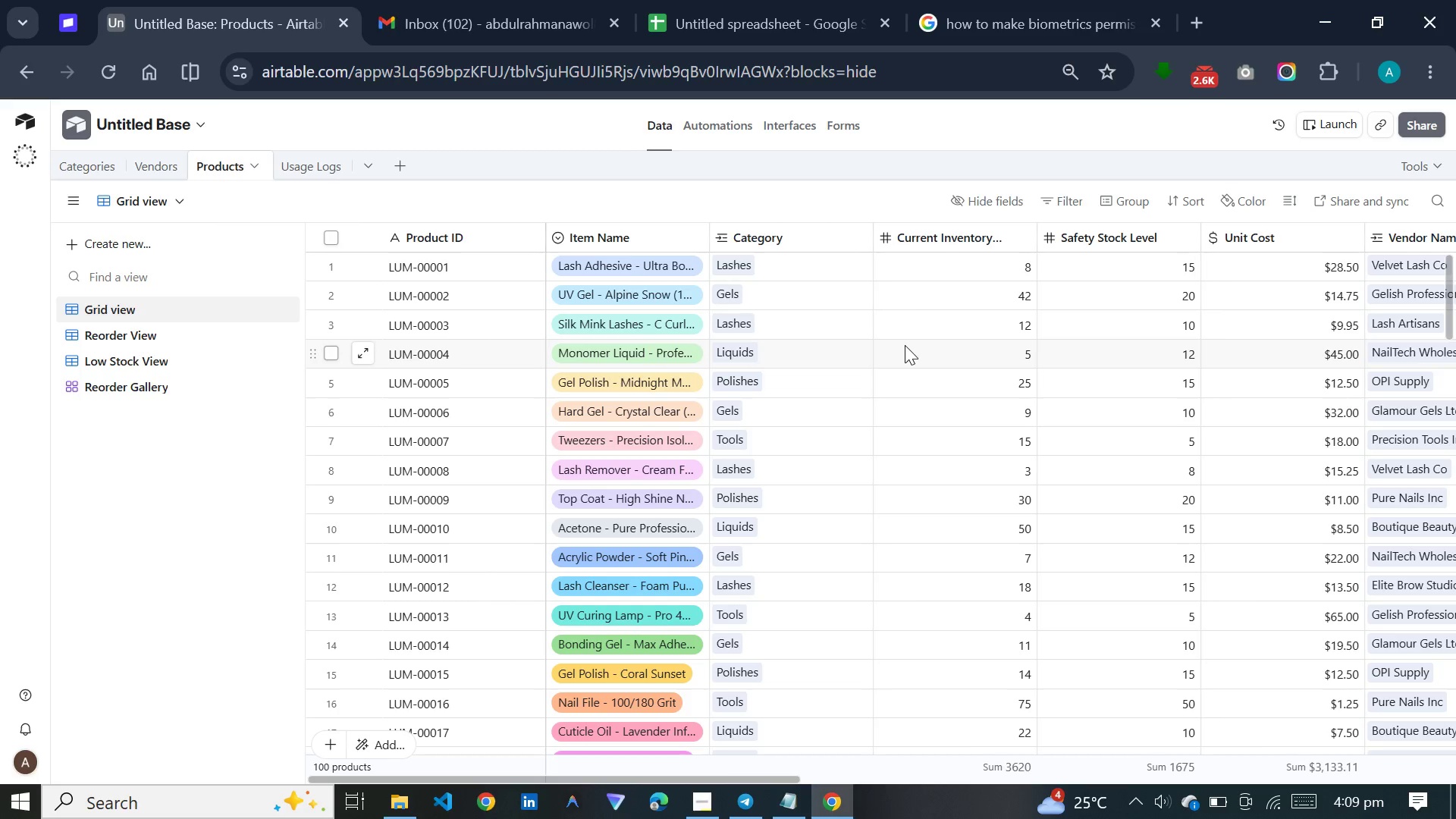 
wait(190.34)
 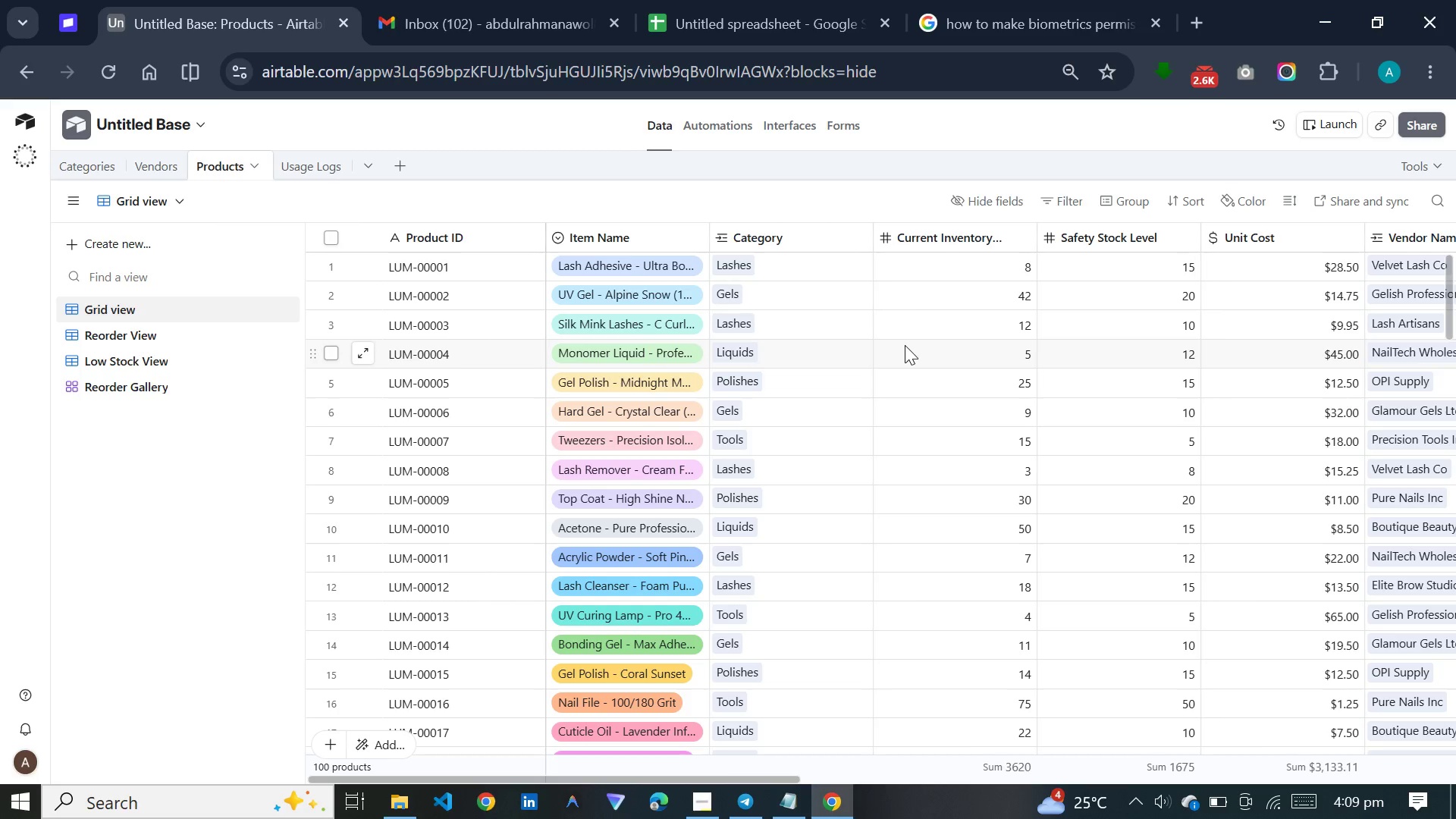 
left_click([1426, 121])
 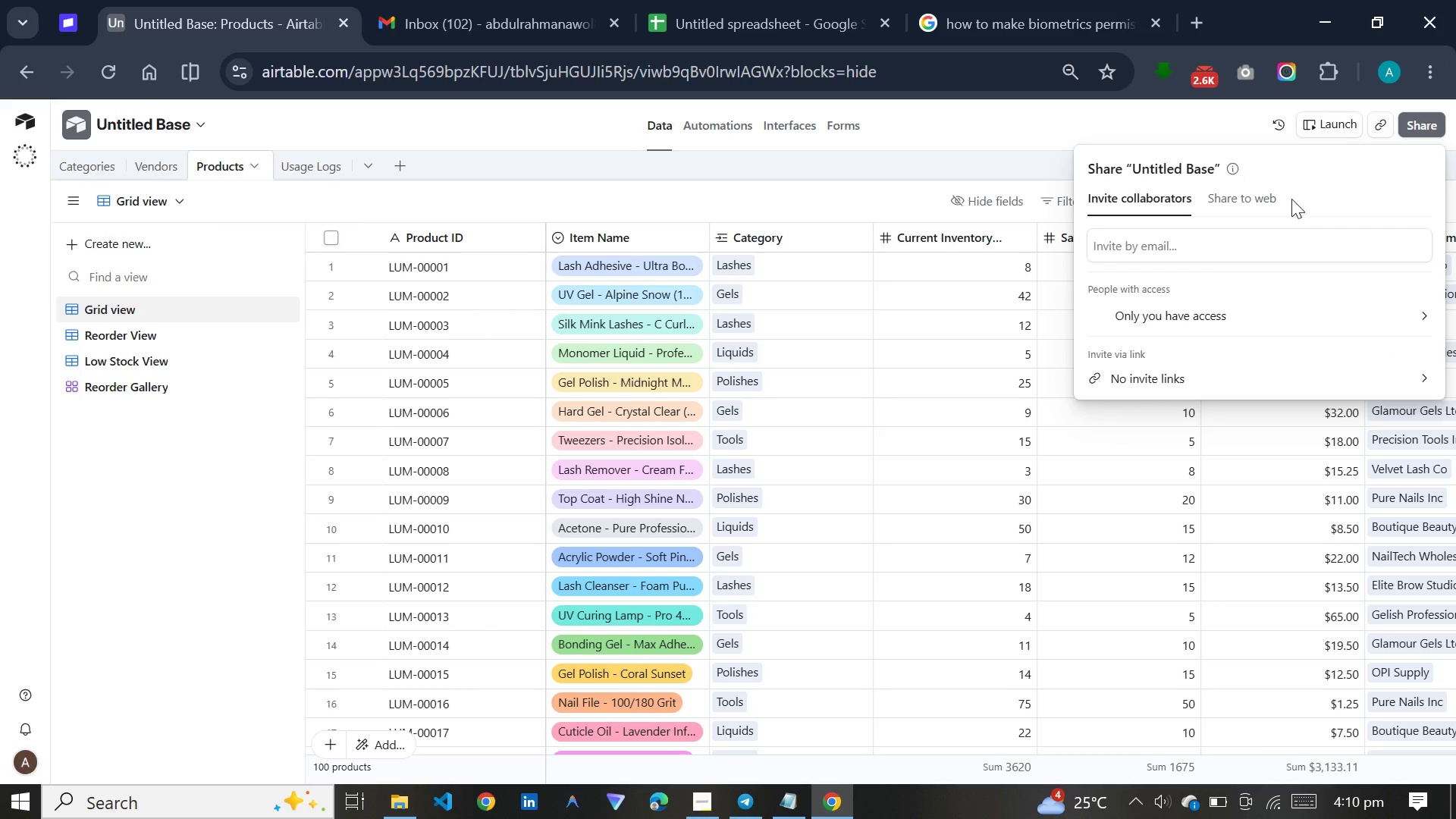 
left_click([1269, 203])
 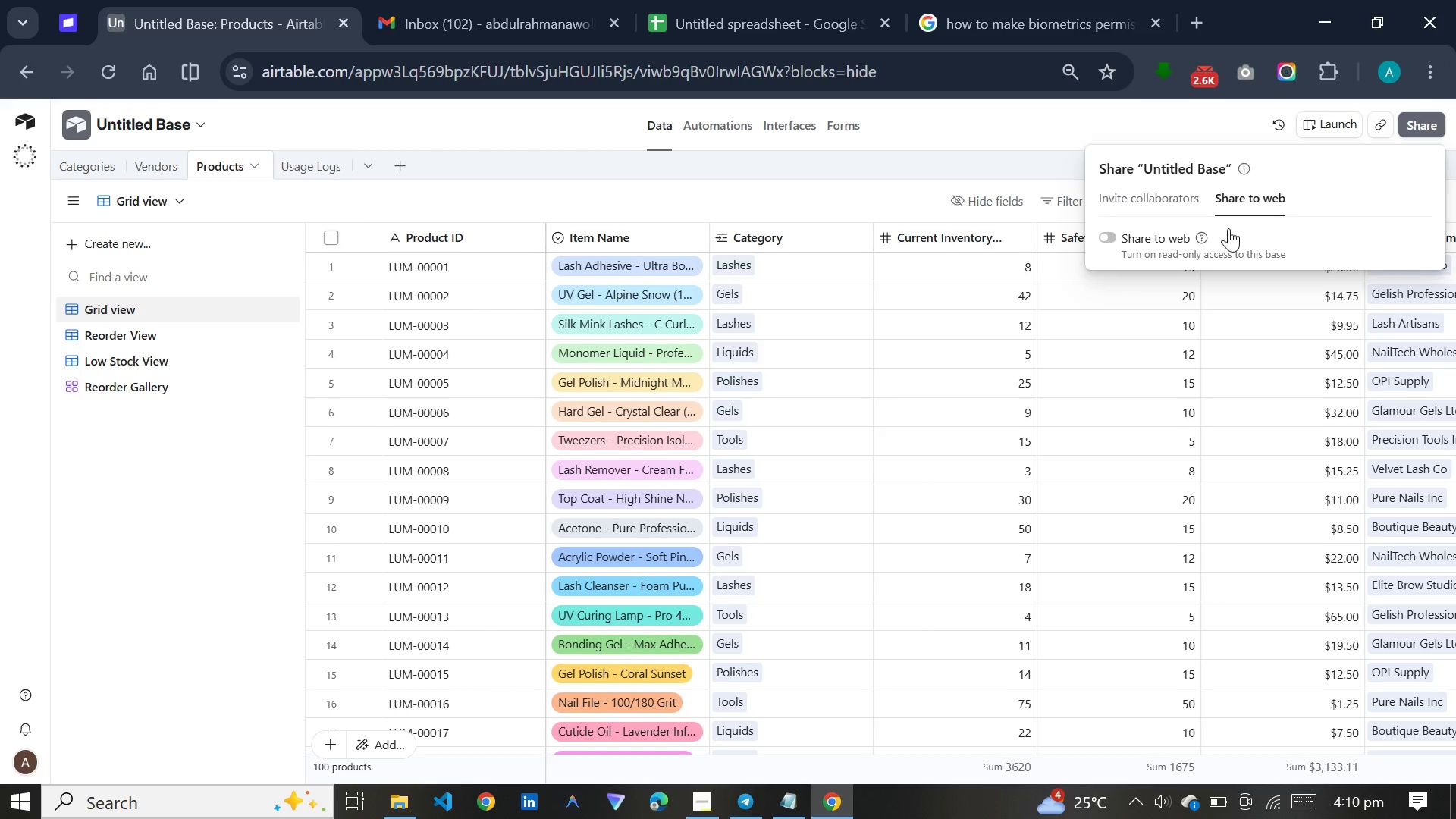 
left_click([1150, 231])
 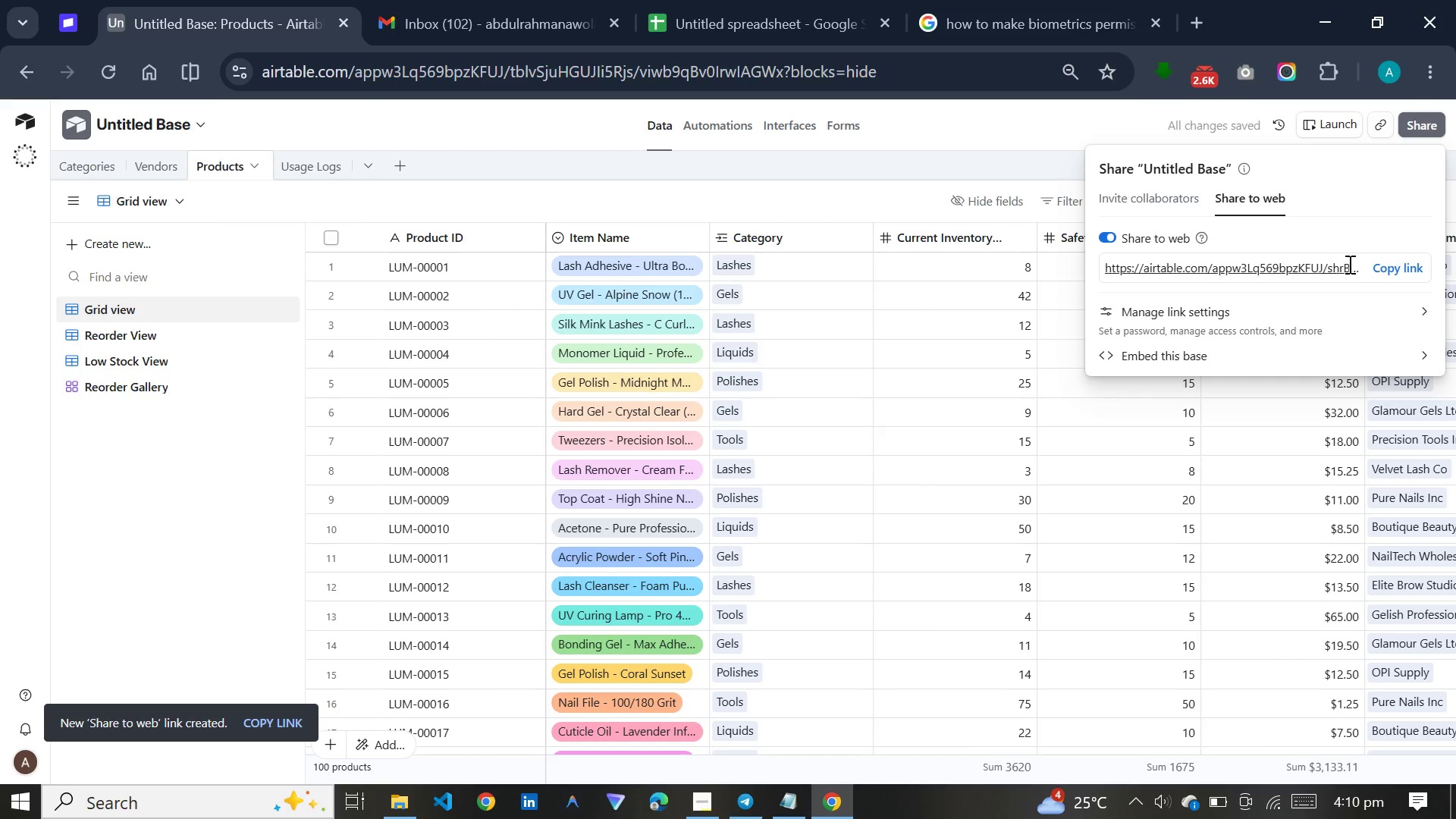 
left_click([1384, 266])
 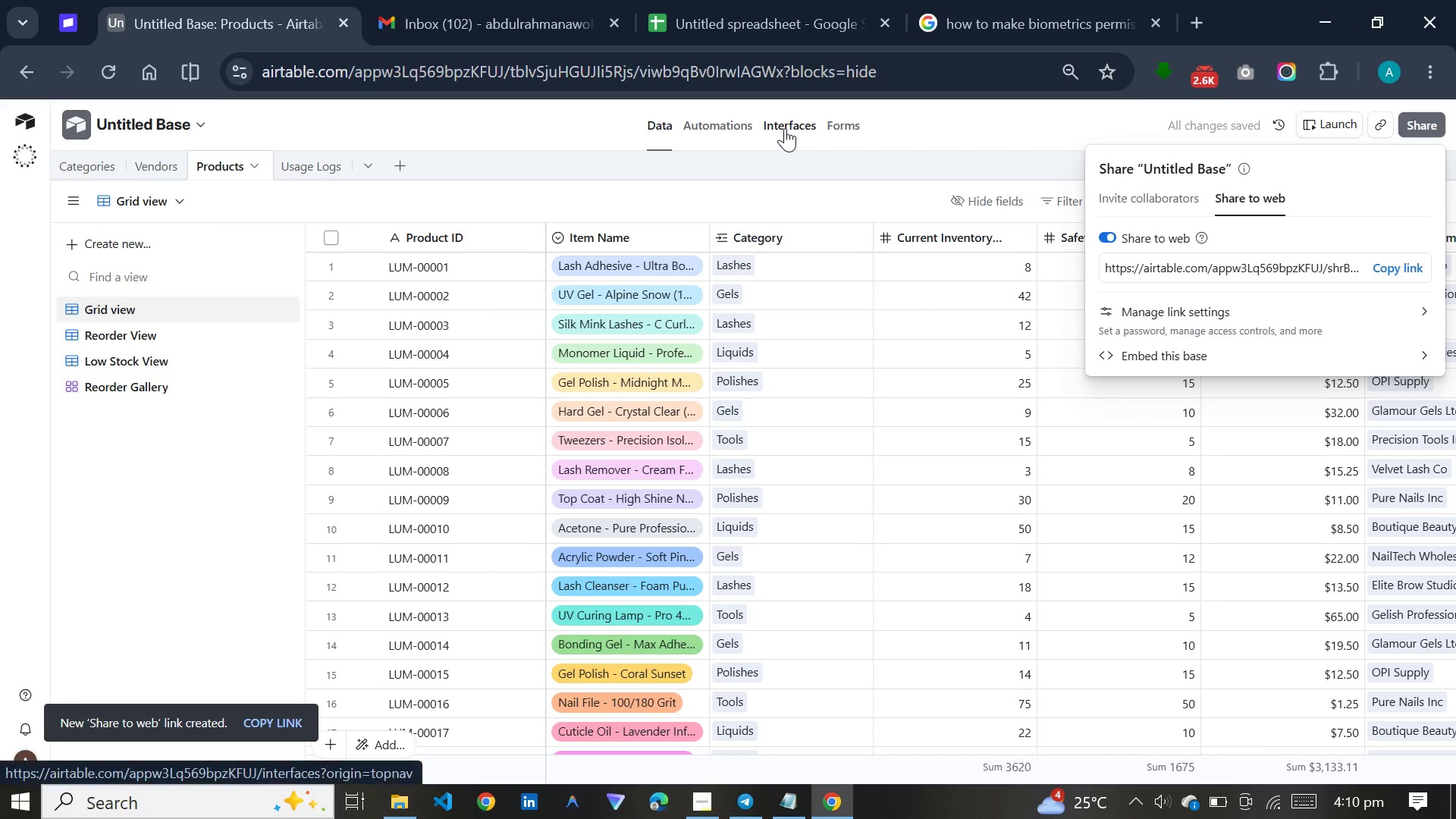 
left_click([785, 128])
 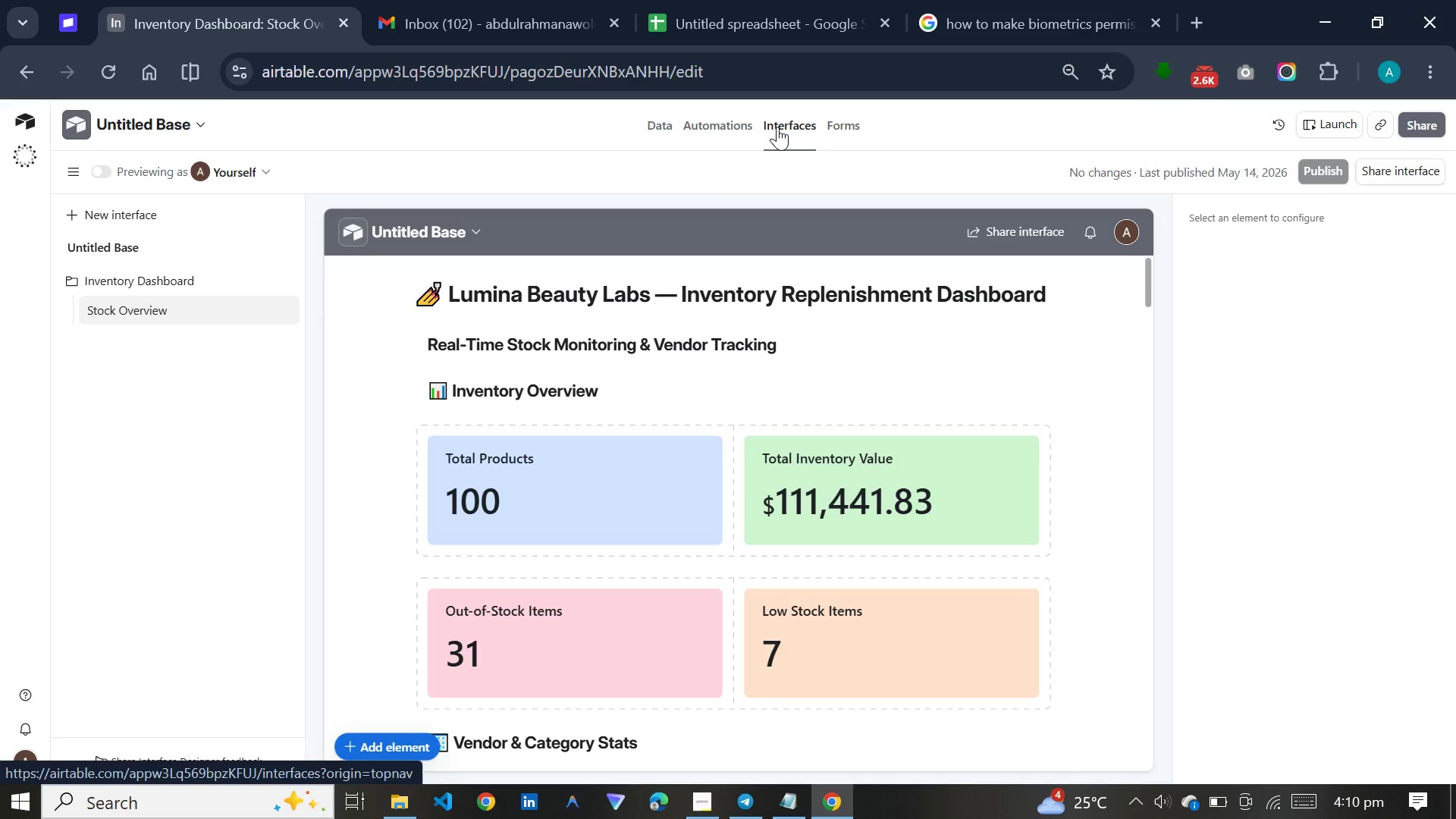 
wait(40.42)
 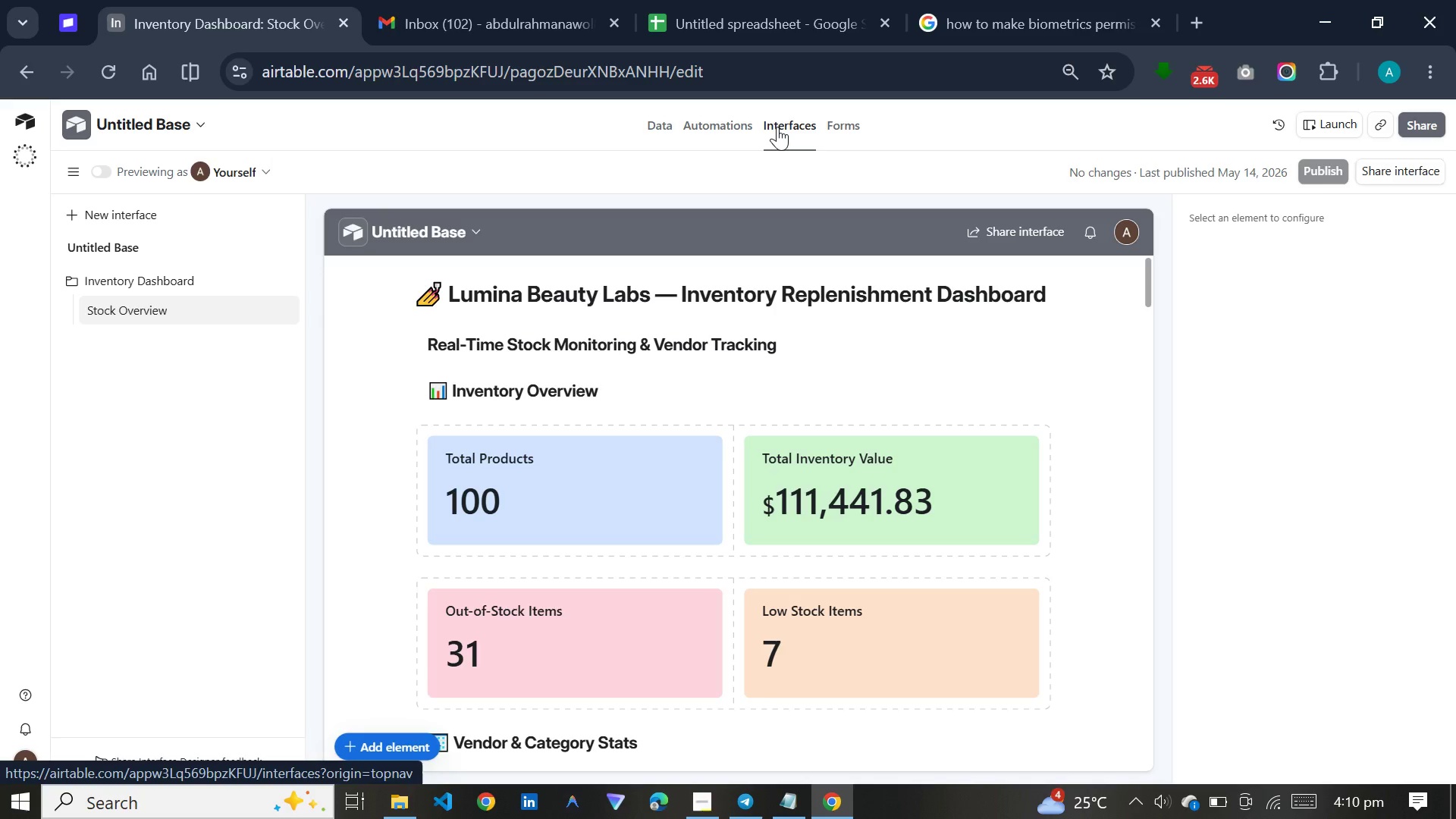 
mouse_move([1318, 145])
 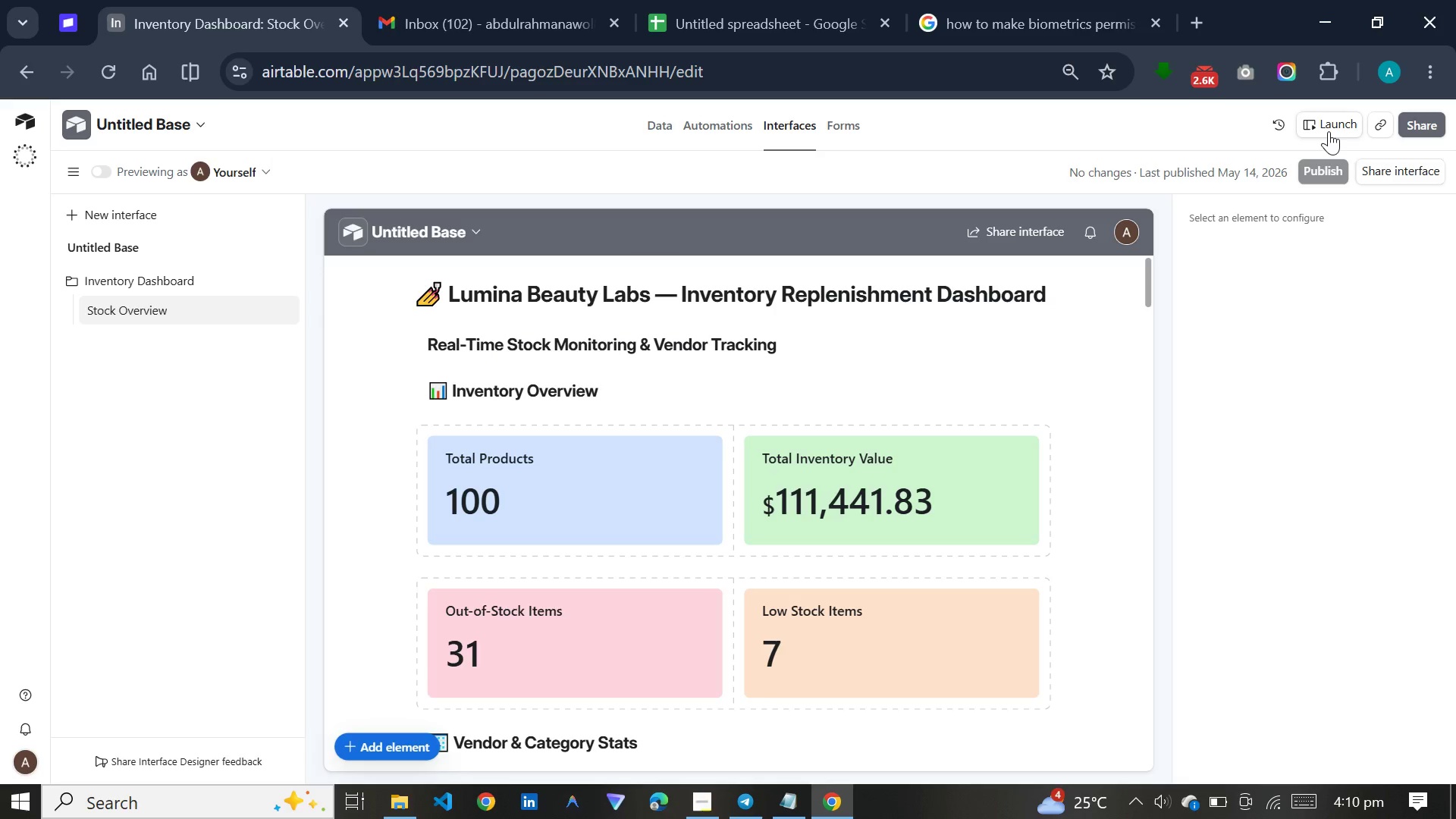 
left_click([1323, 170])
 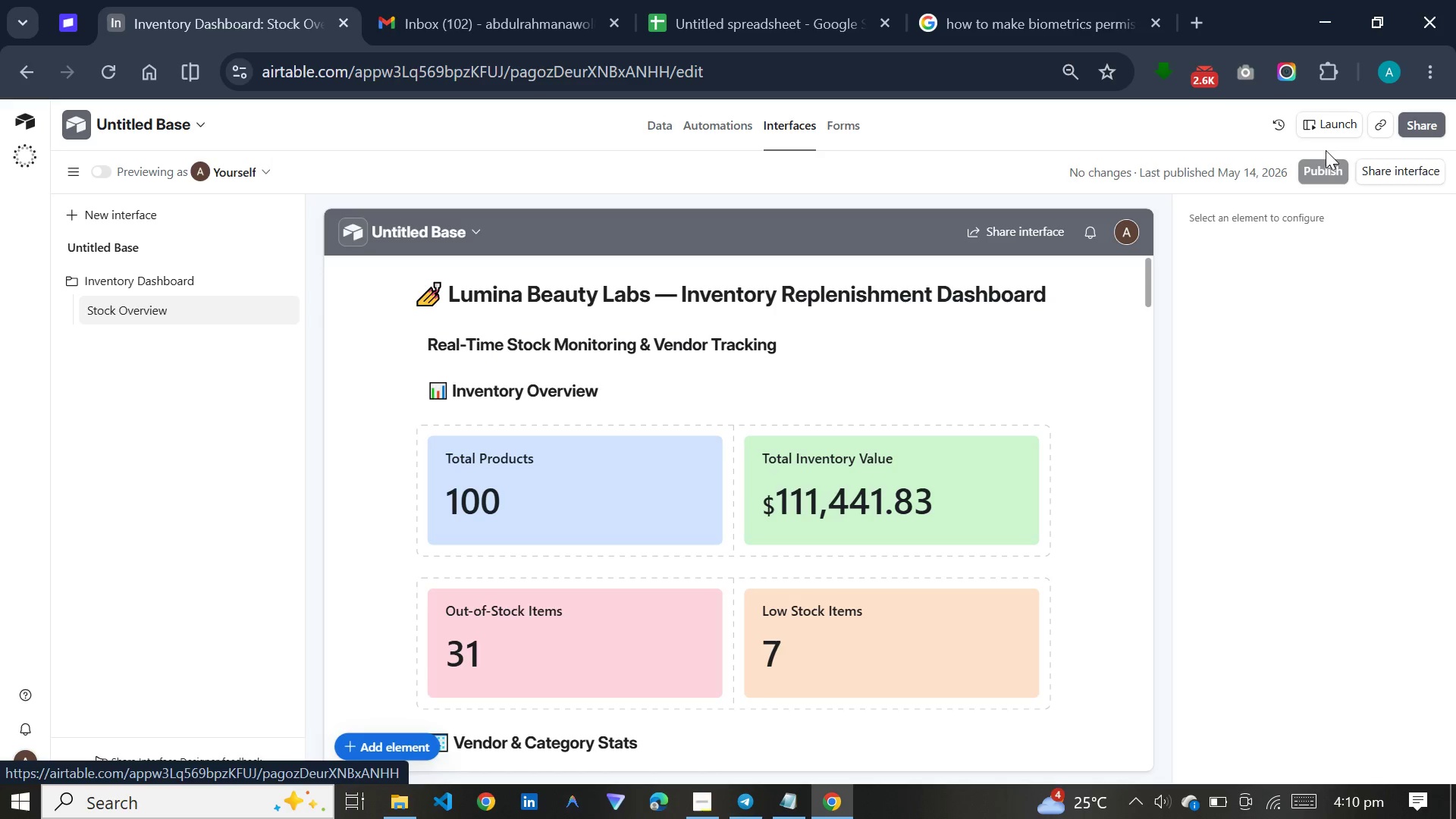 
left_click([1326, 121])
 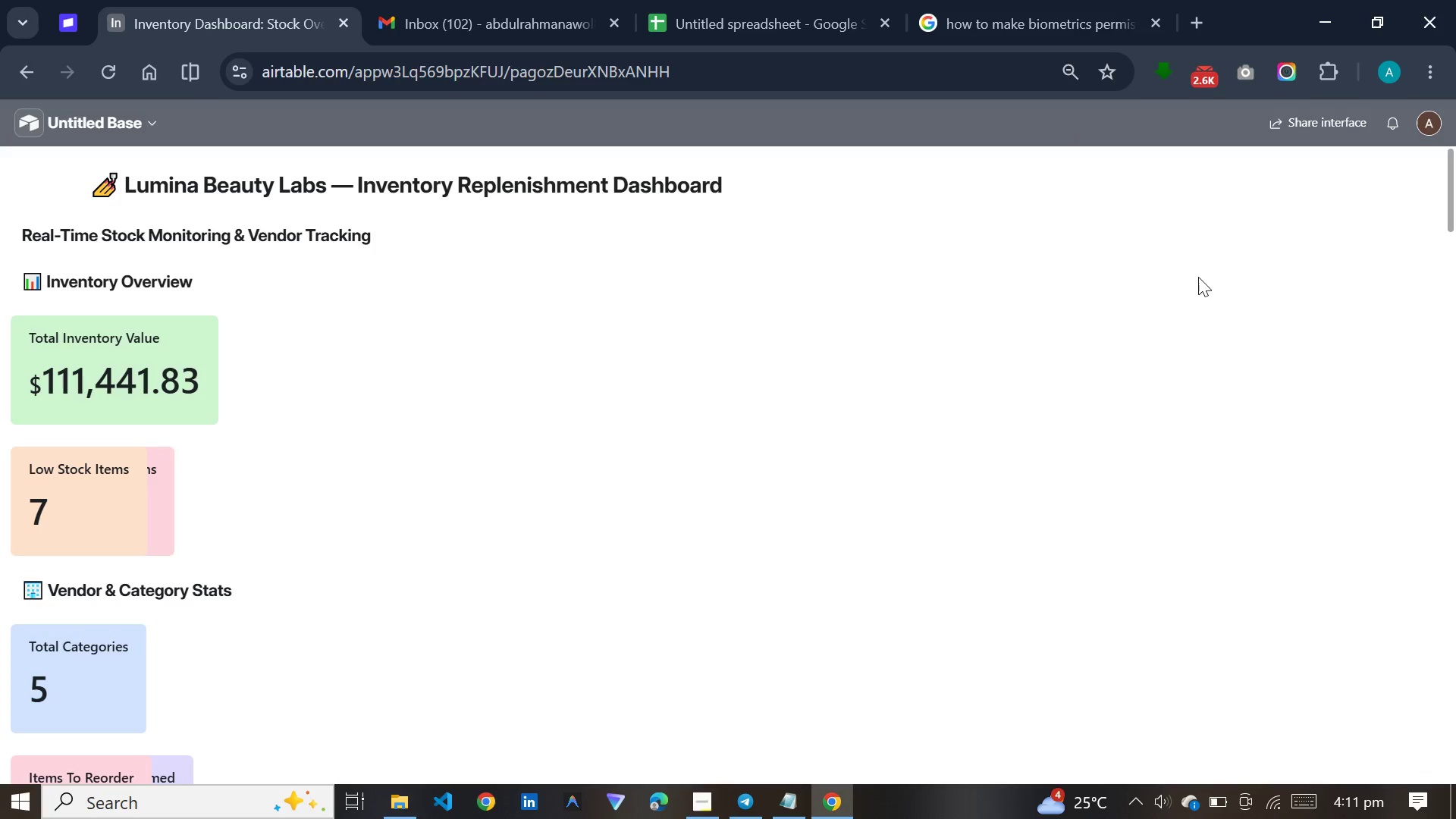 
wait(7.36)
 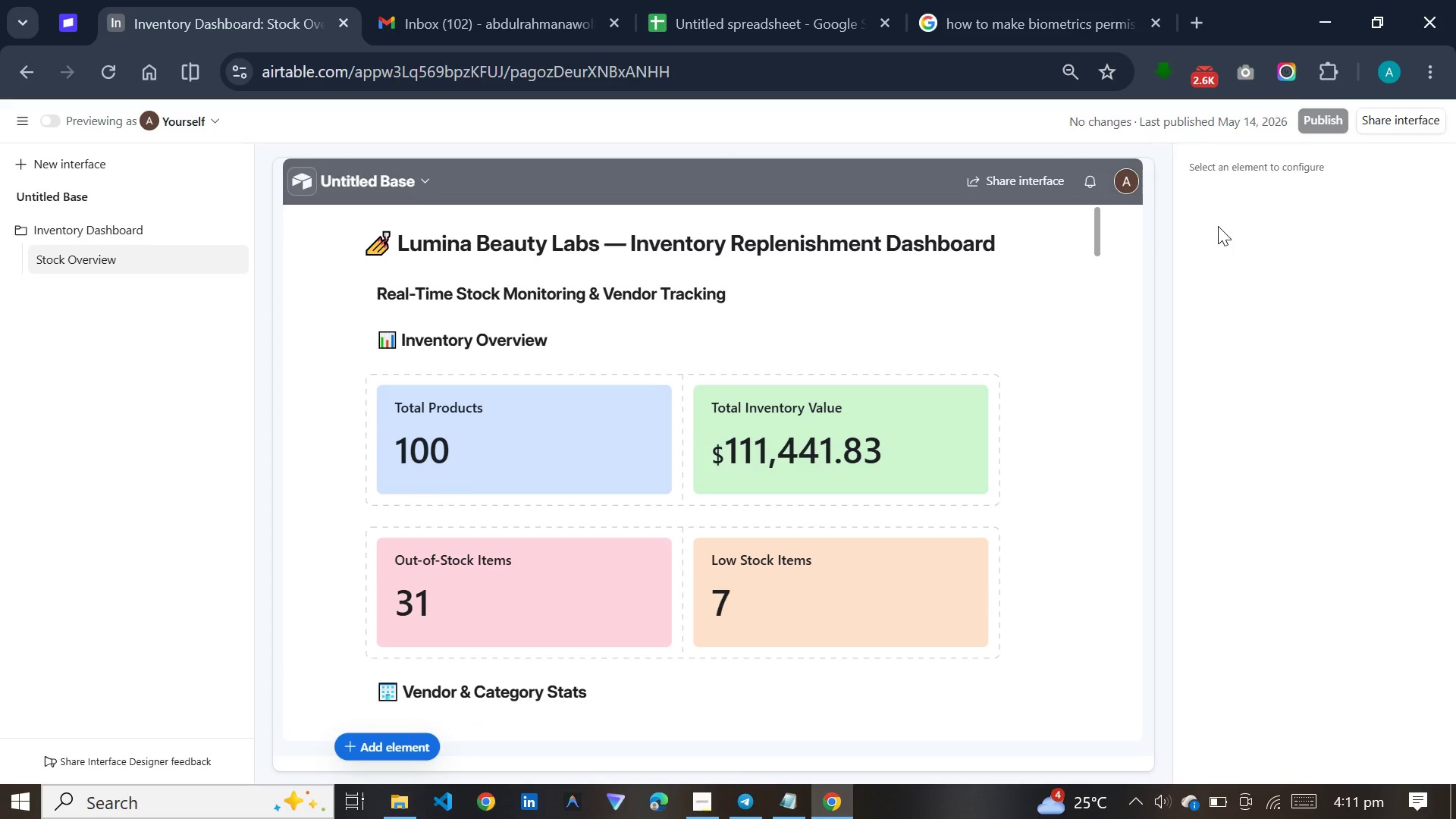 
scroll: coordinate [1200, 287], scroll_direction: down, amount: 110.0
 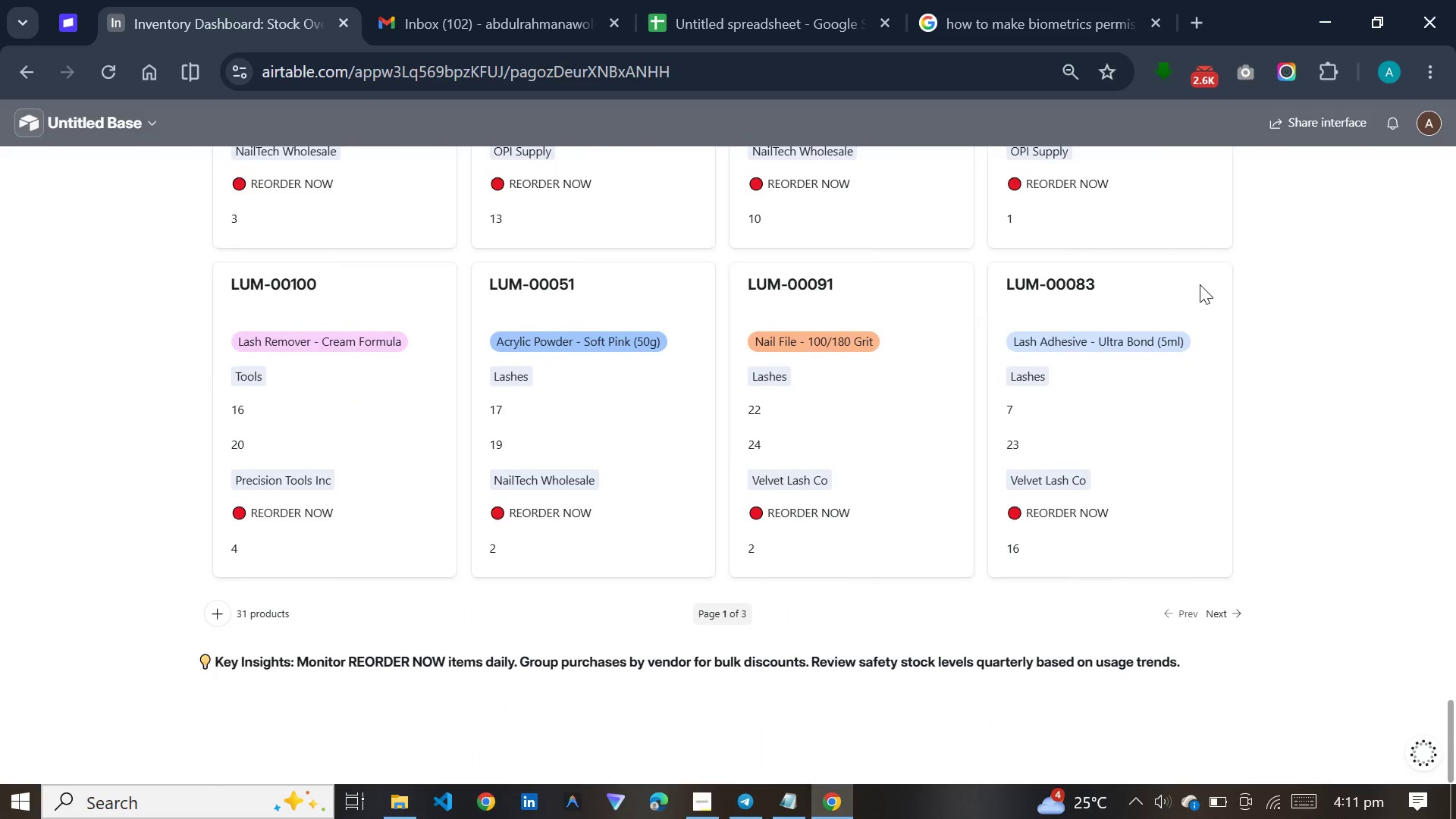 
scroll: coordinate [1200, 268], scroll_direction: up, amount: 31.0
 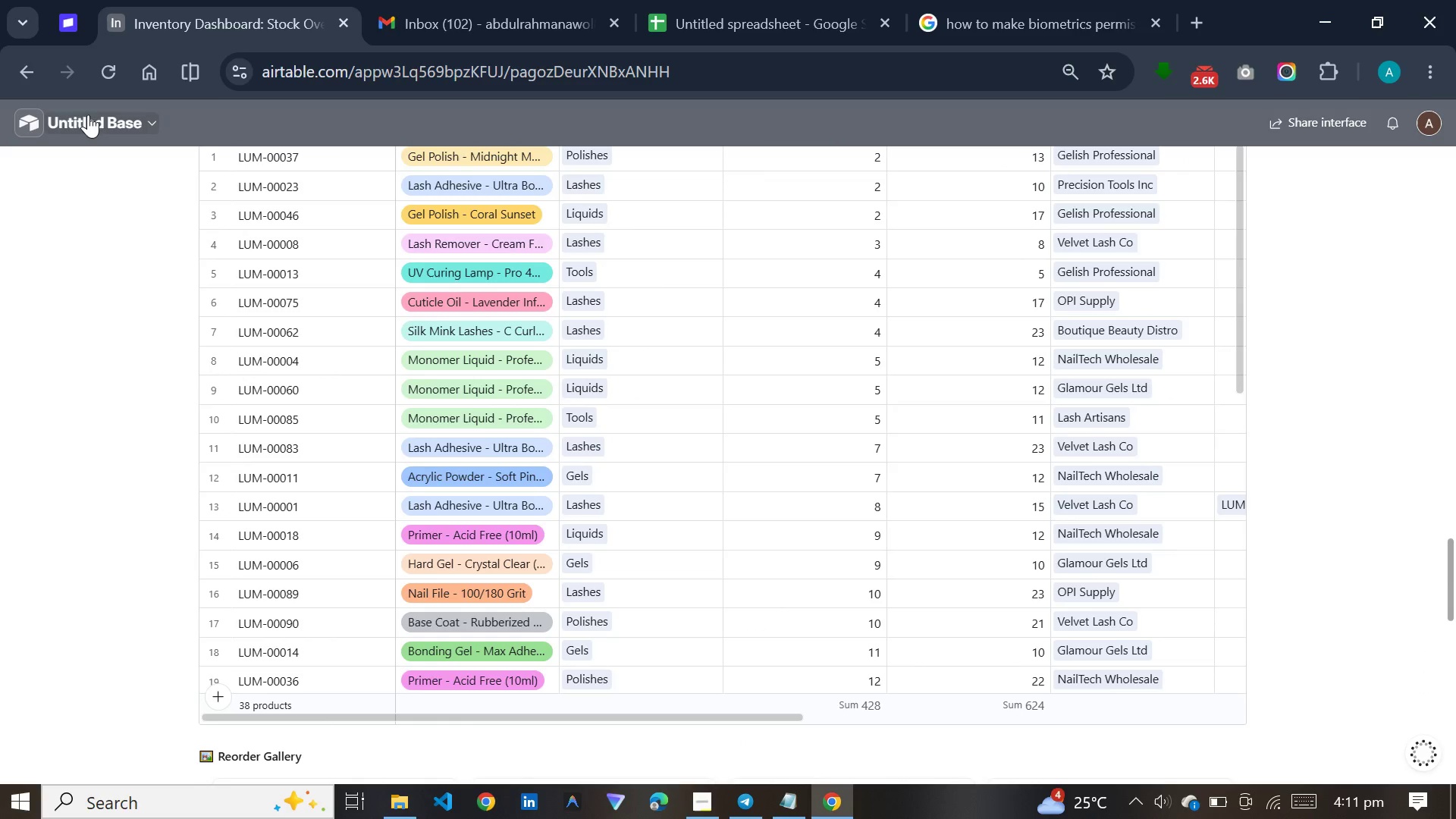 
left_click([120, 119])
 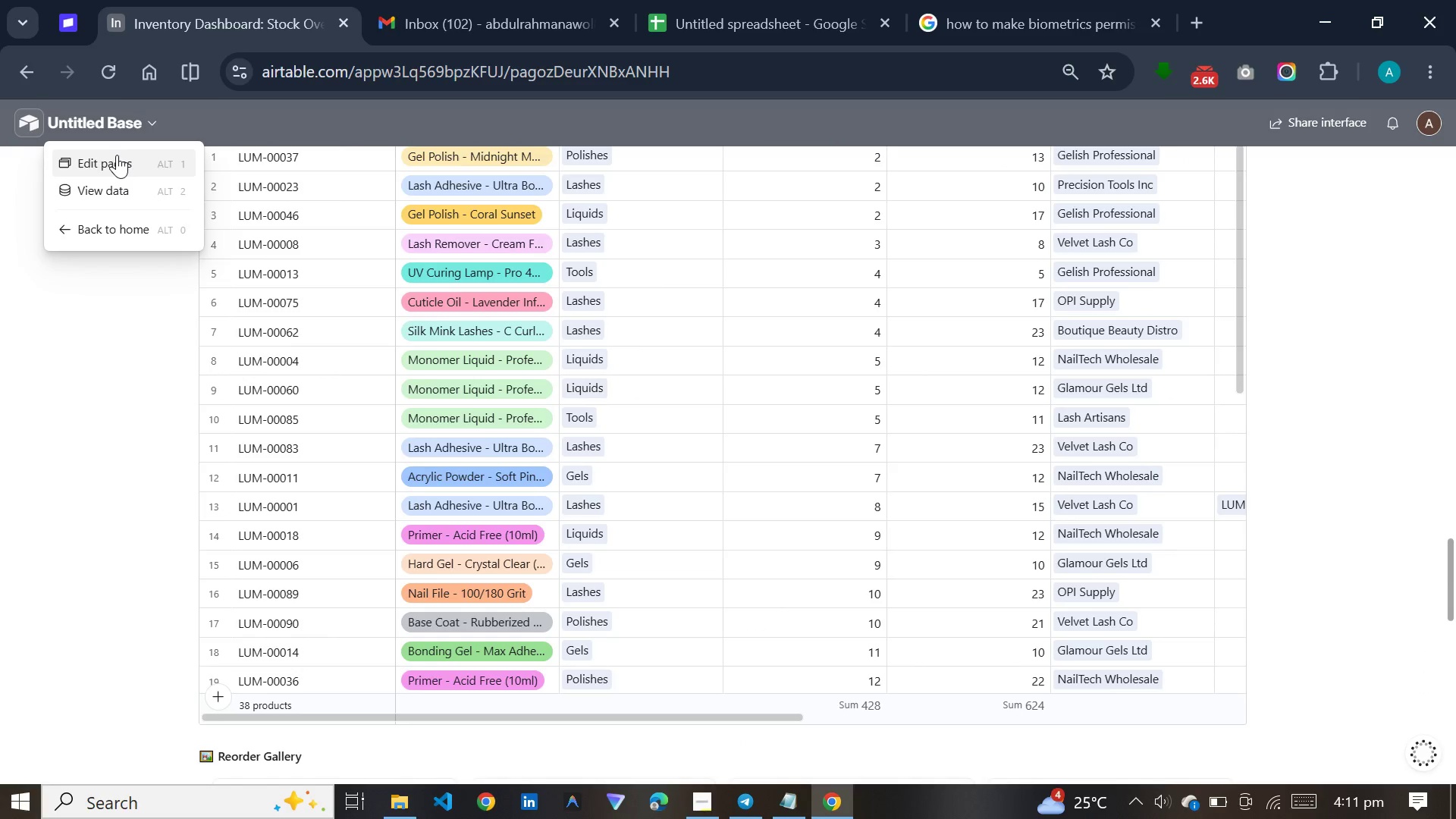 
left_click([117, 155])
 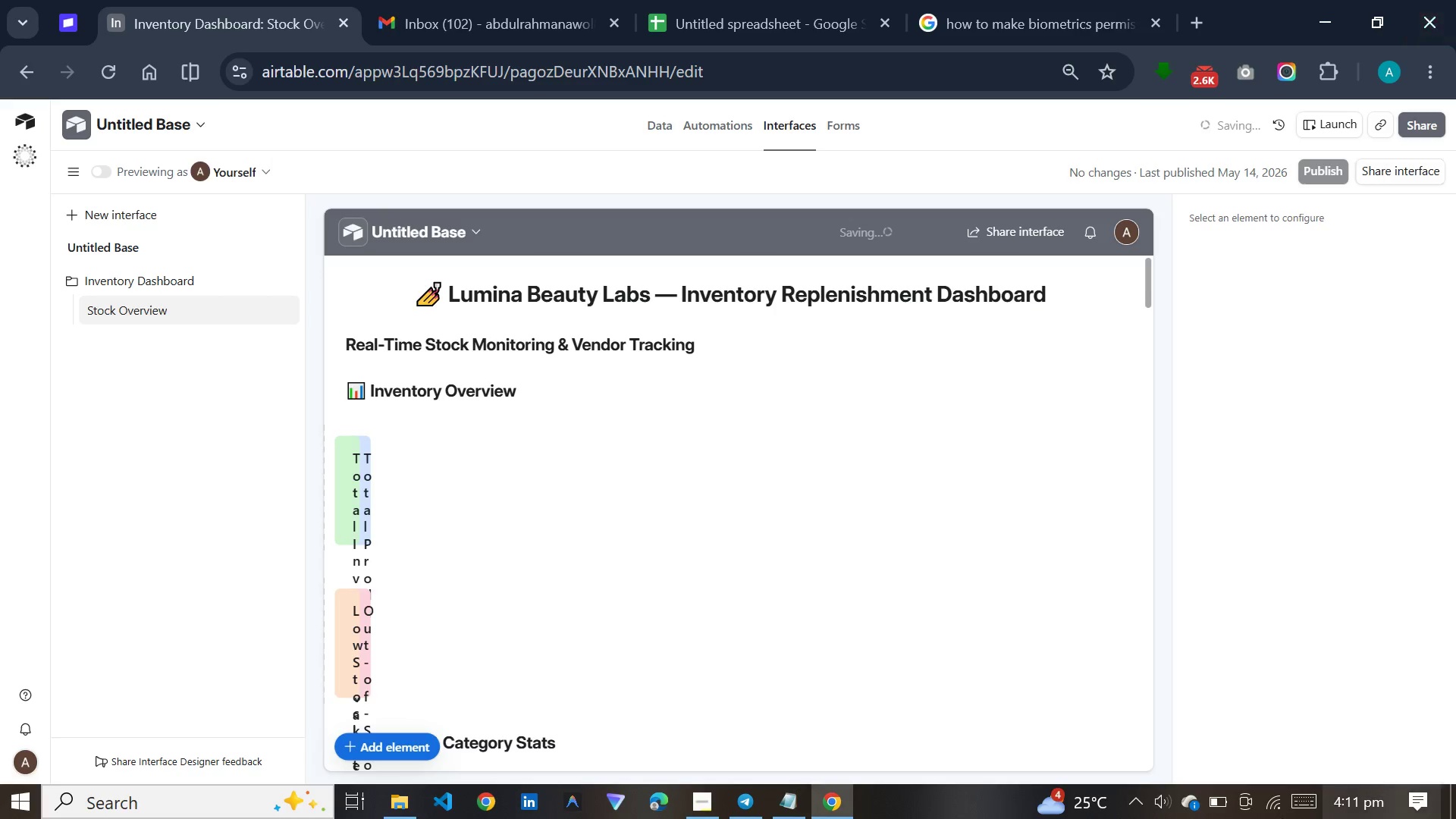 
wait(5.41)
 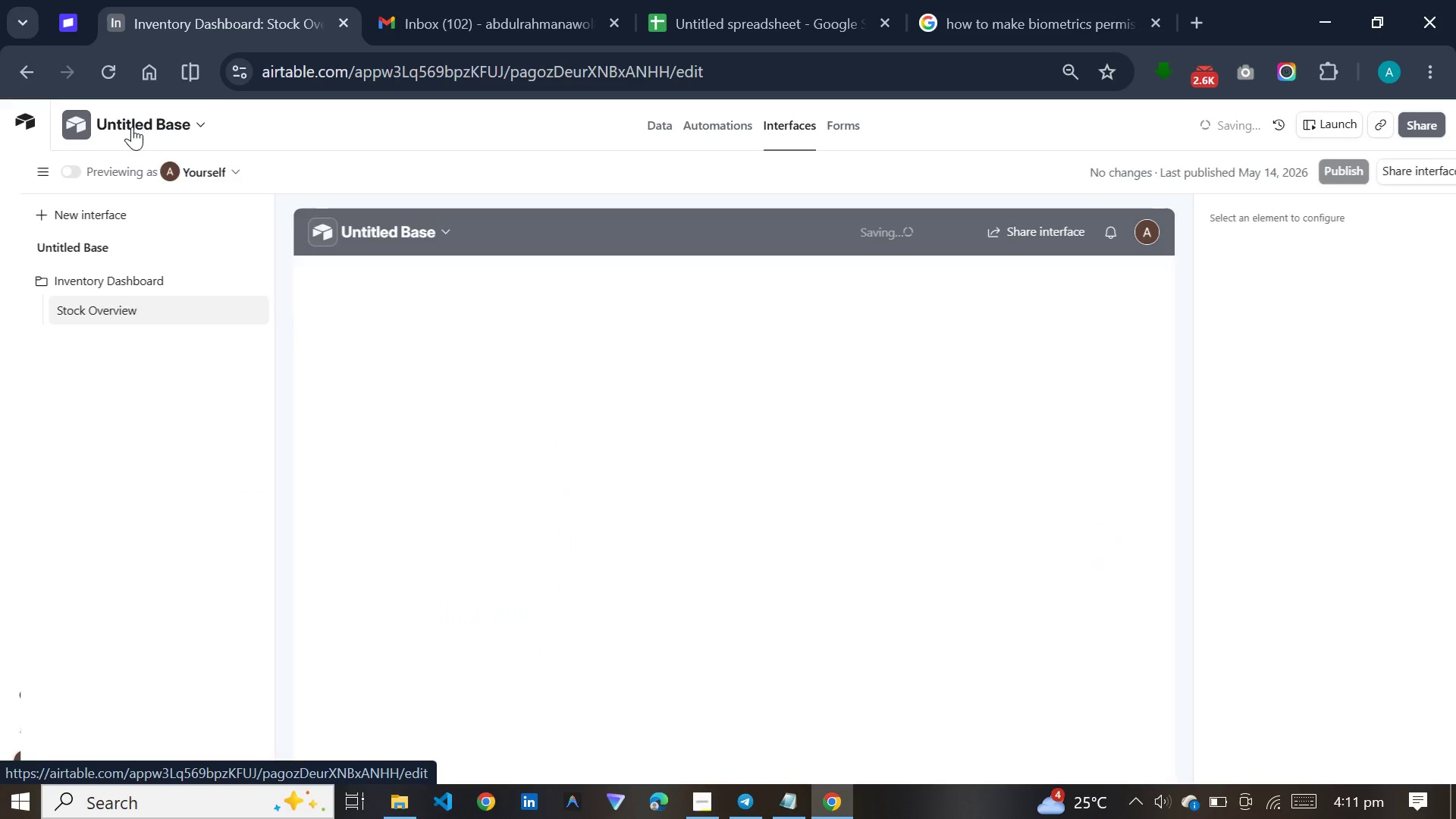 
scroll: coordinate [992, 504], scroll_direction: down, amount: 20.0
 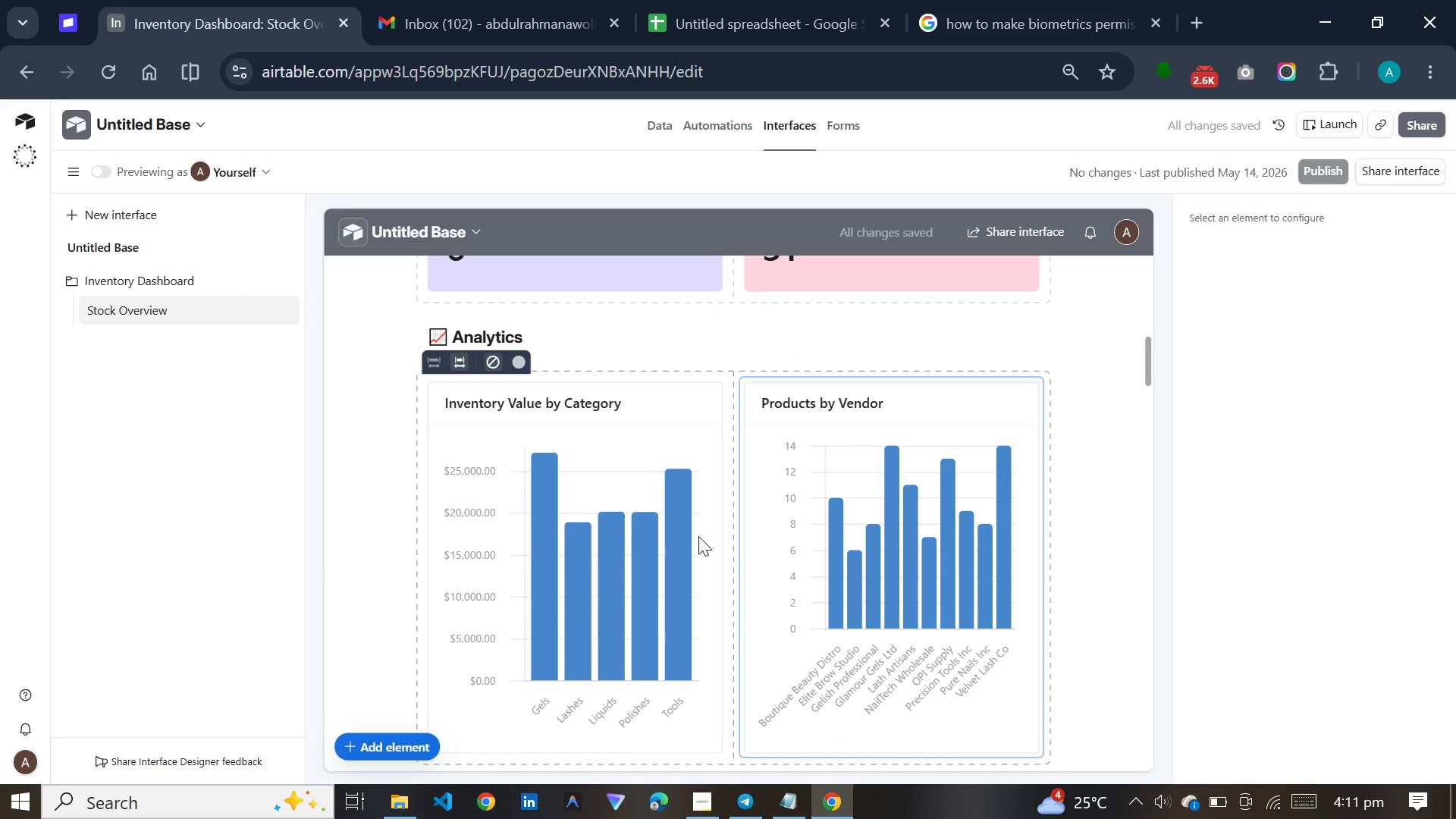 
left_click([679, 536])
 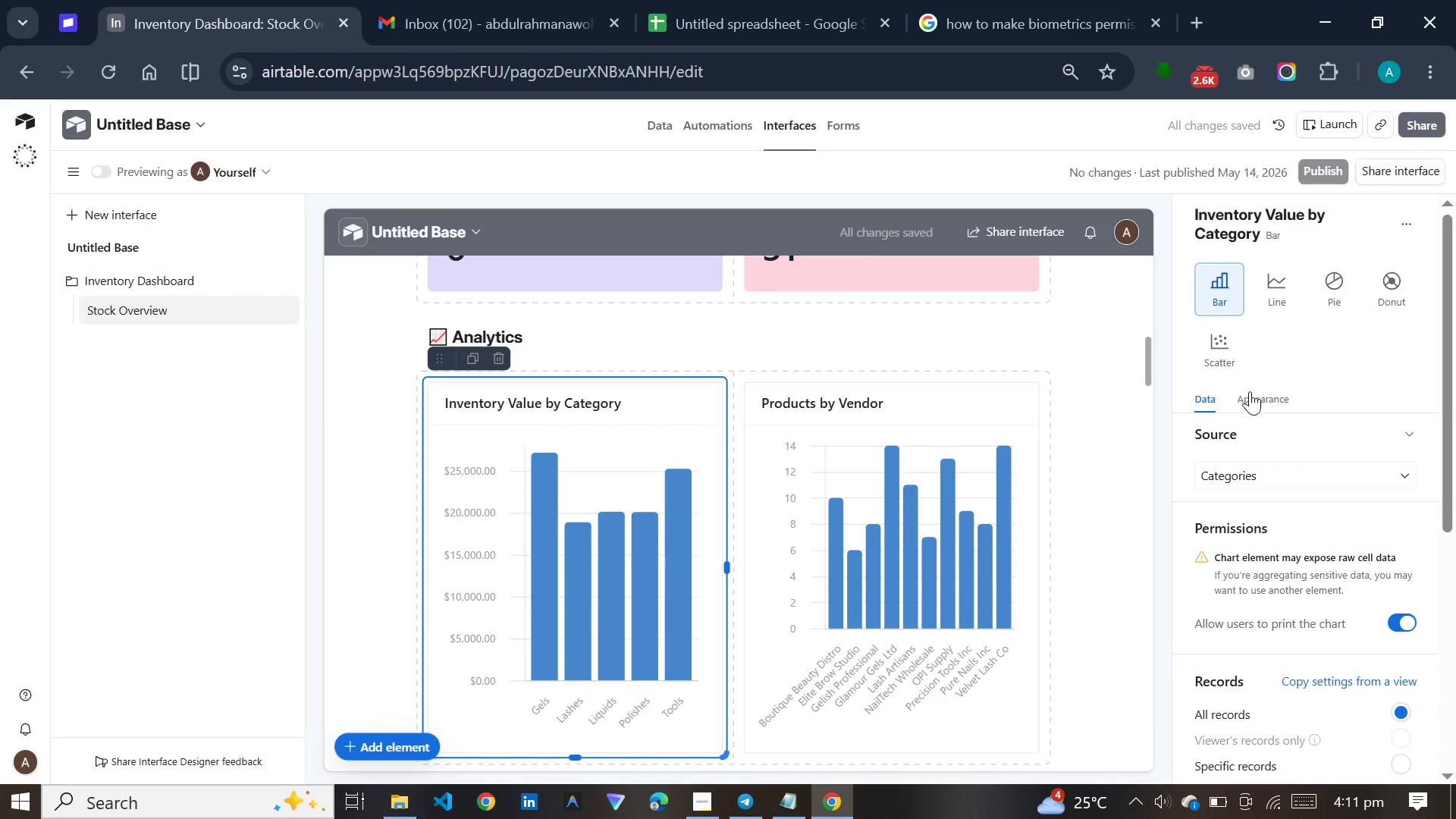 
left_click([1271, 404])
 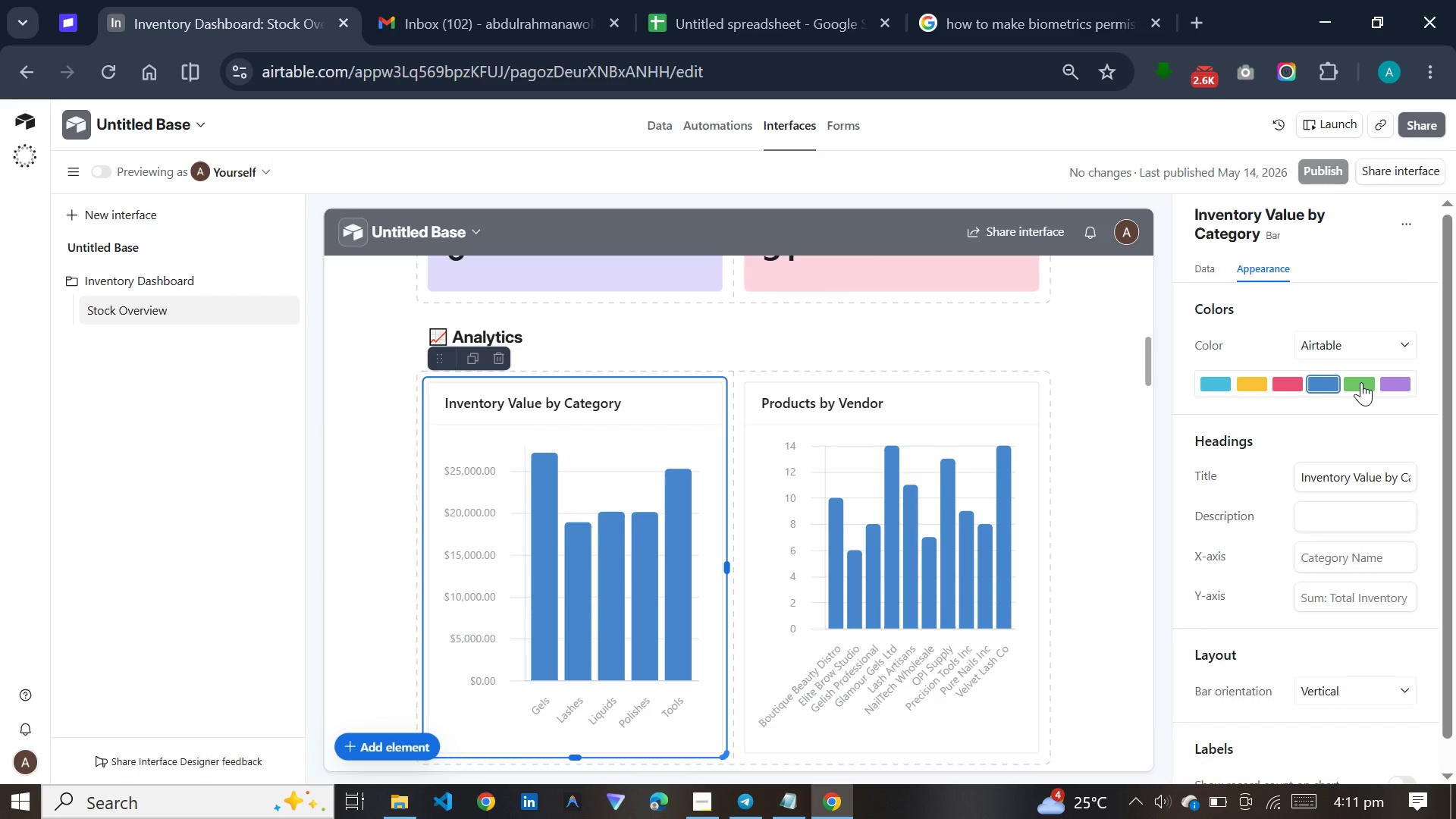 
left_click([1361, 382])
 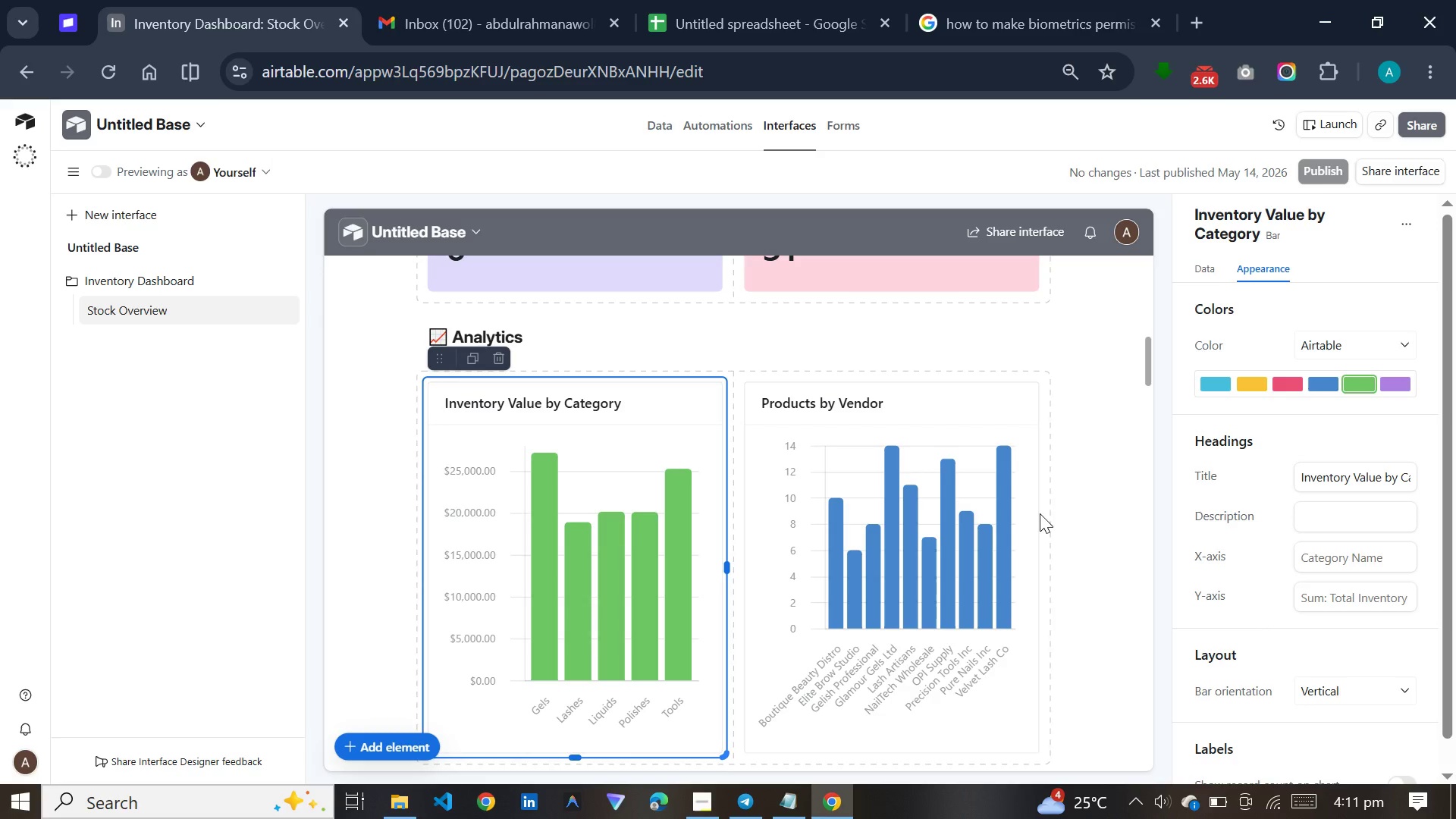 
left_click([1038, 513])
 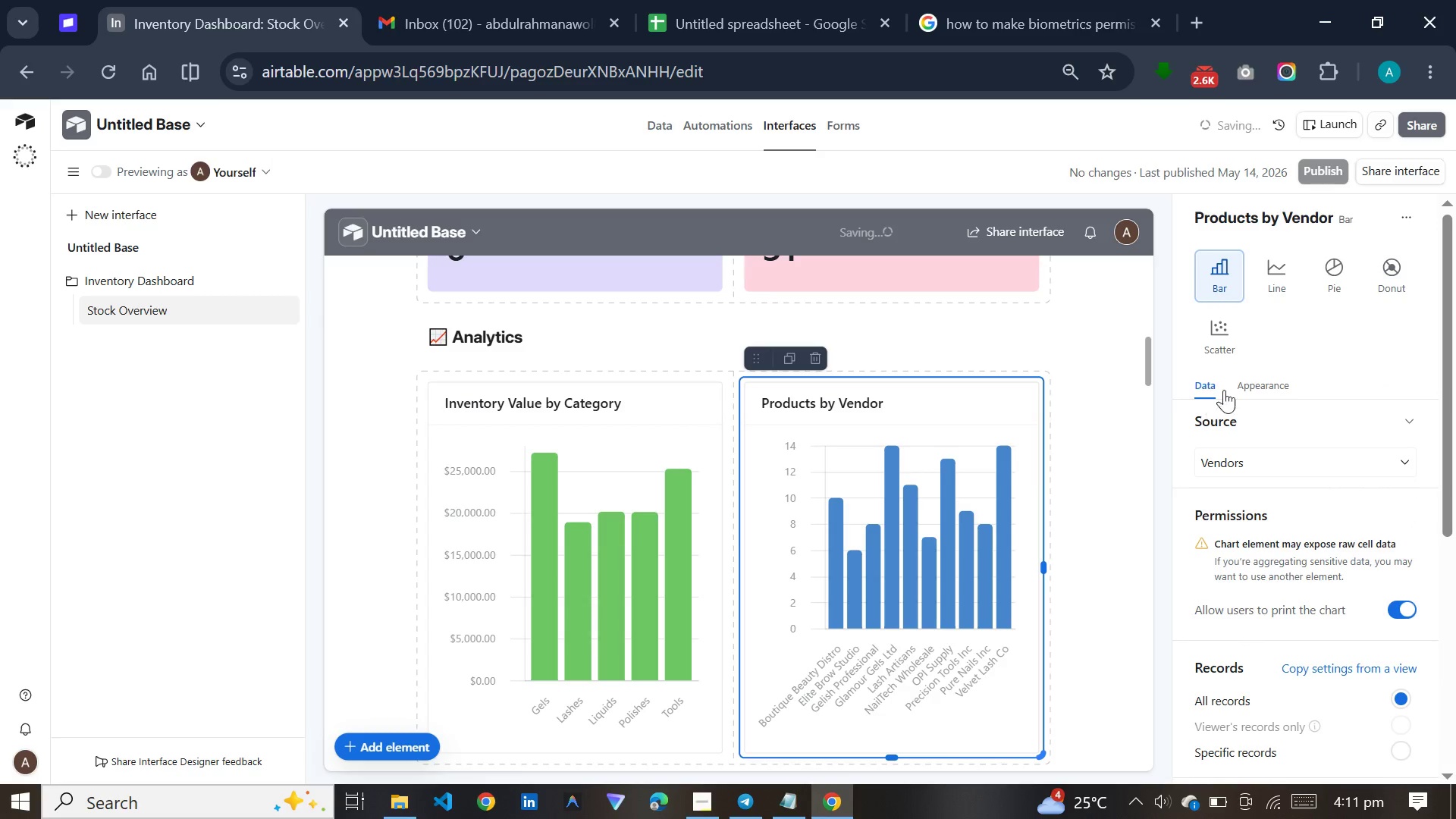 
left_click([1249, 381])
 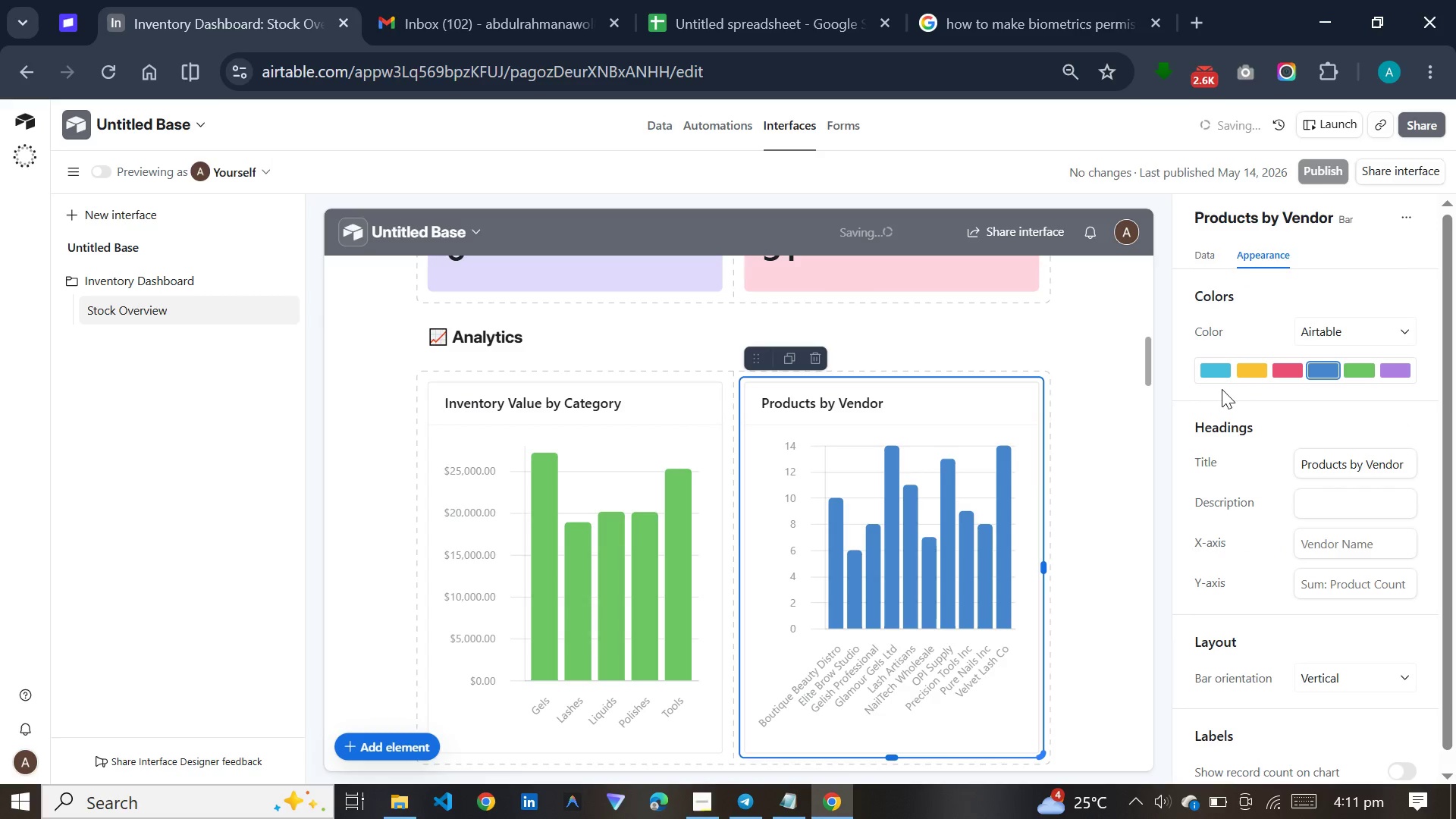 
left_click([1217, 366])
 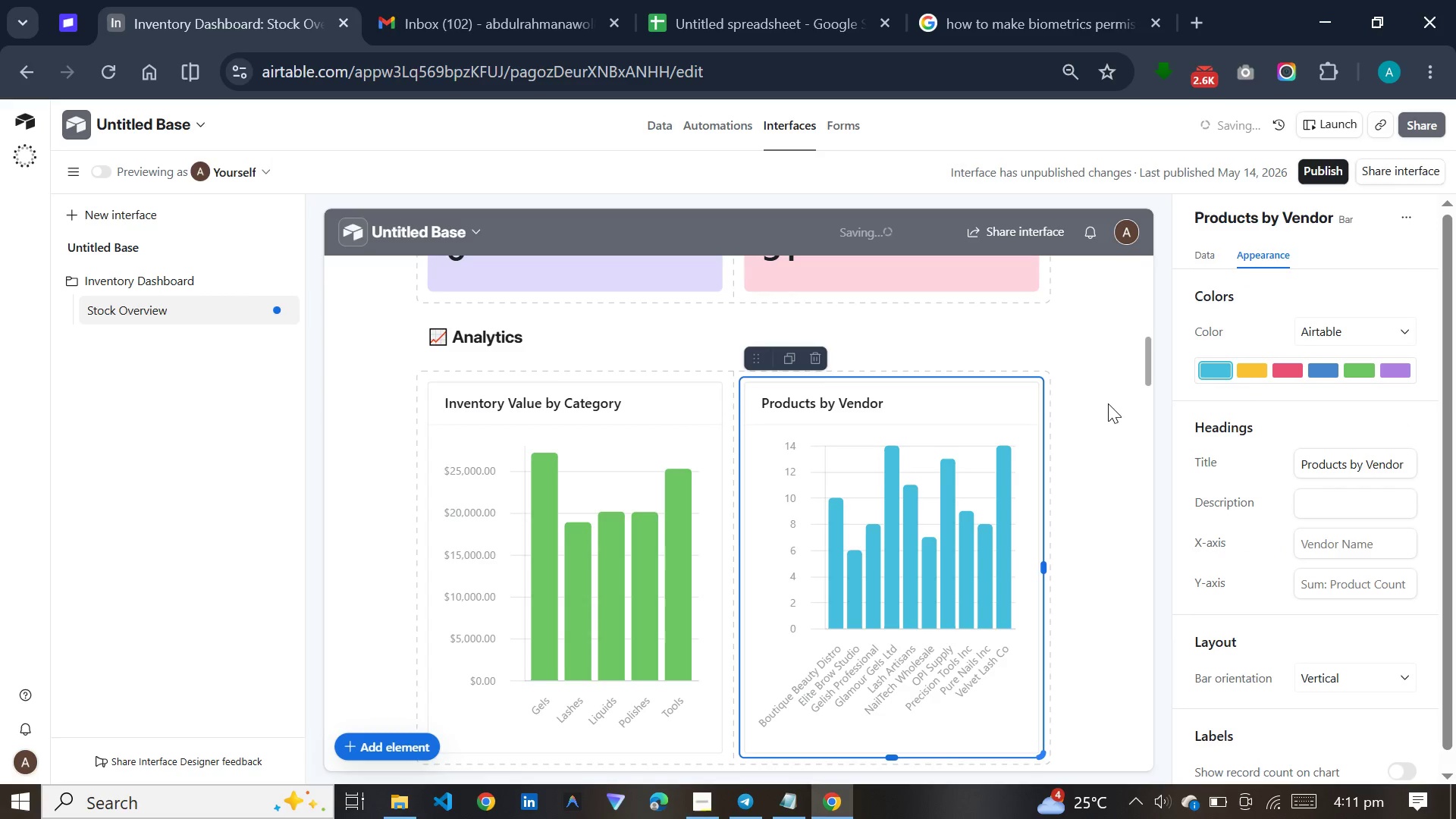 
scroll: coordinate [912, 483], scroll_direction: down, amount: 19.0
 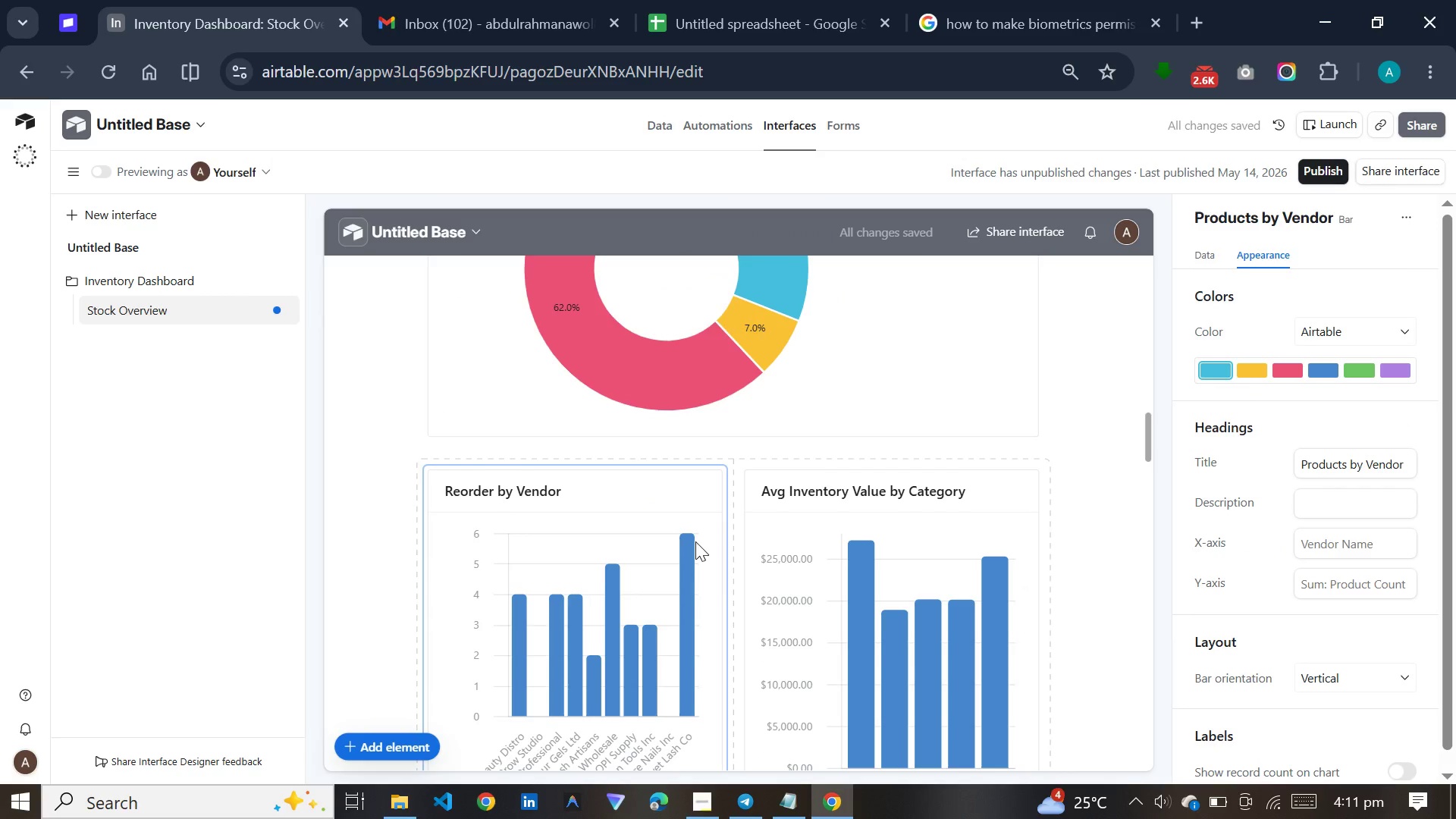 
left_click([695, 541])
 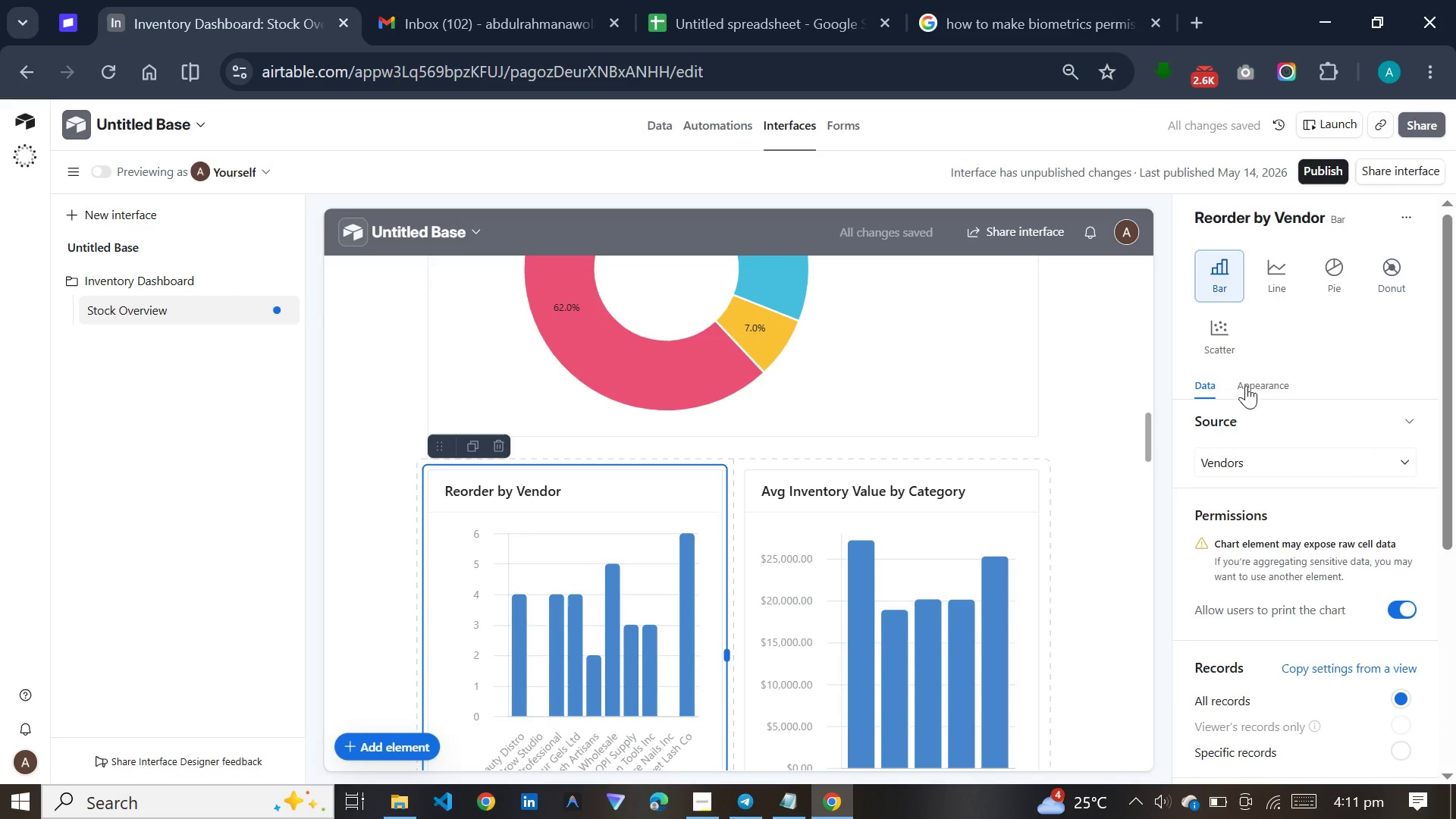 
left_click([1266, 390])
 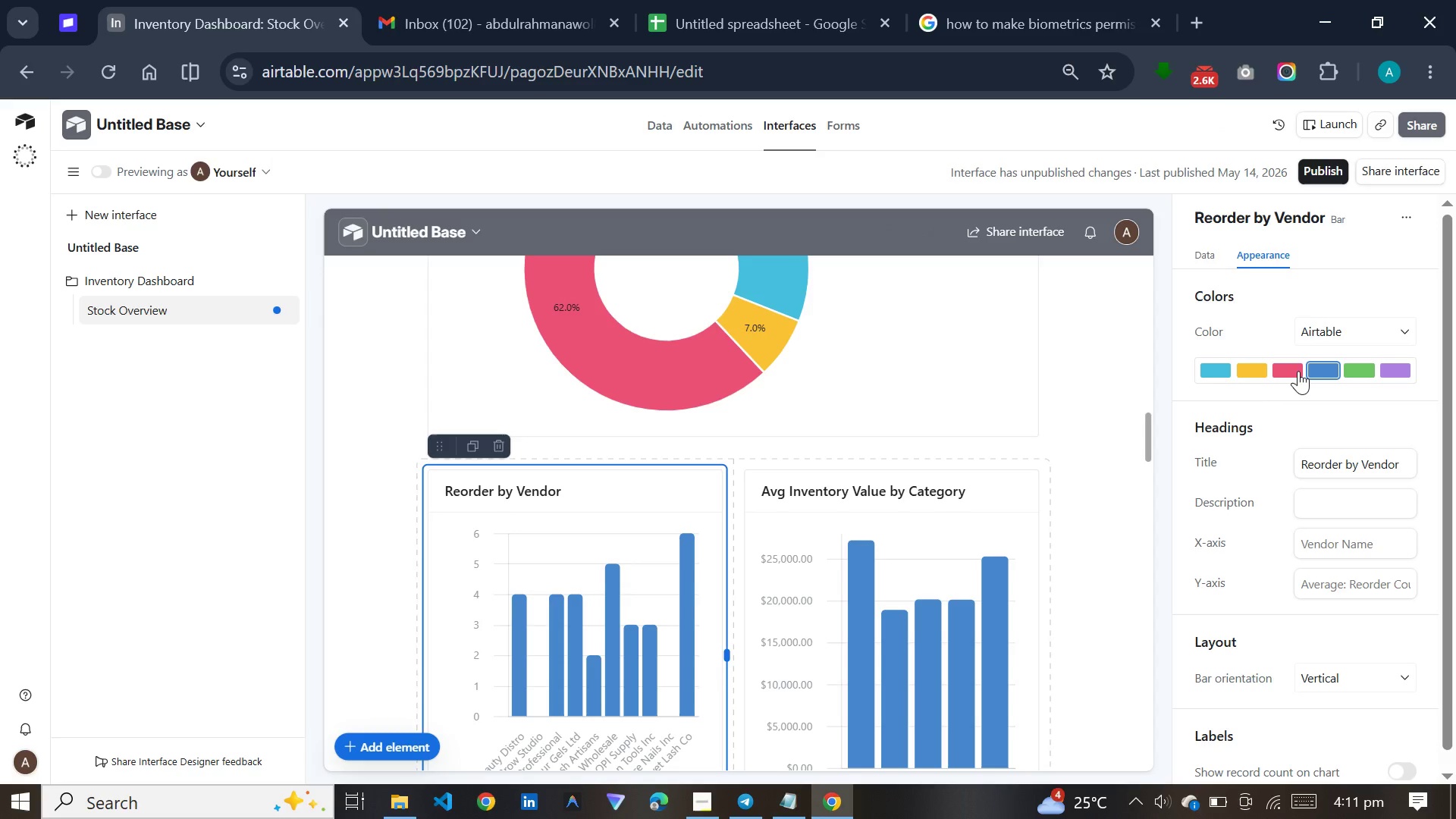 
left_click([1298, 371])
 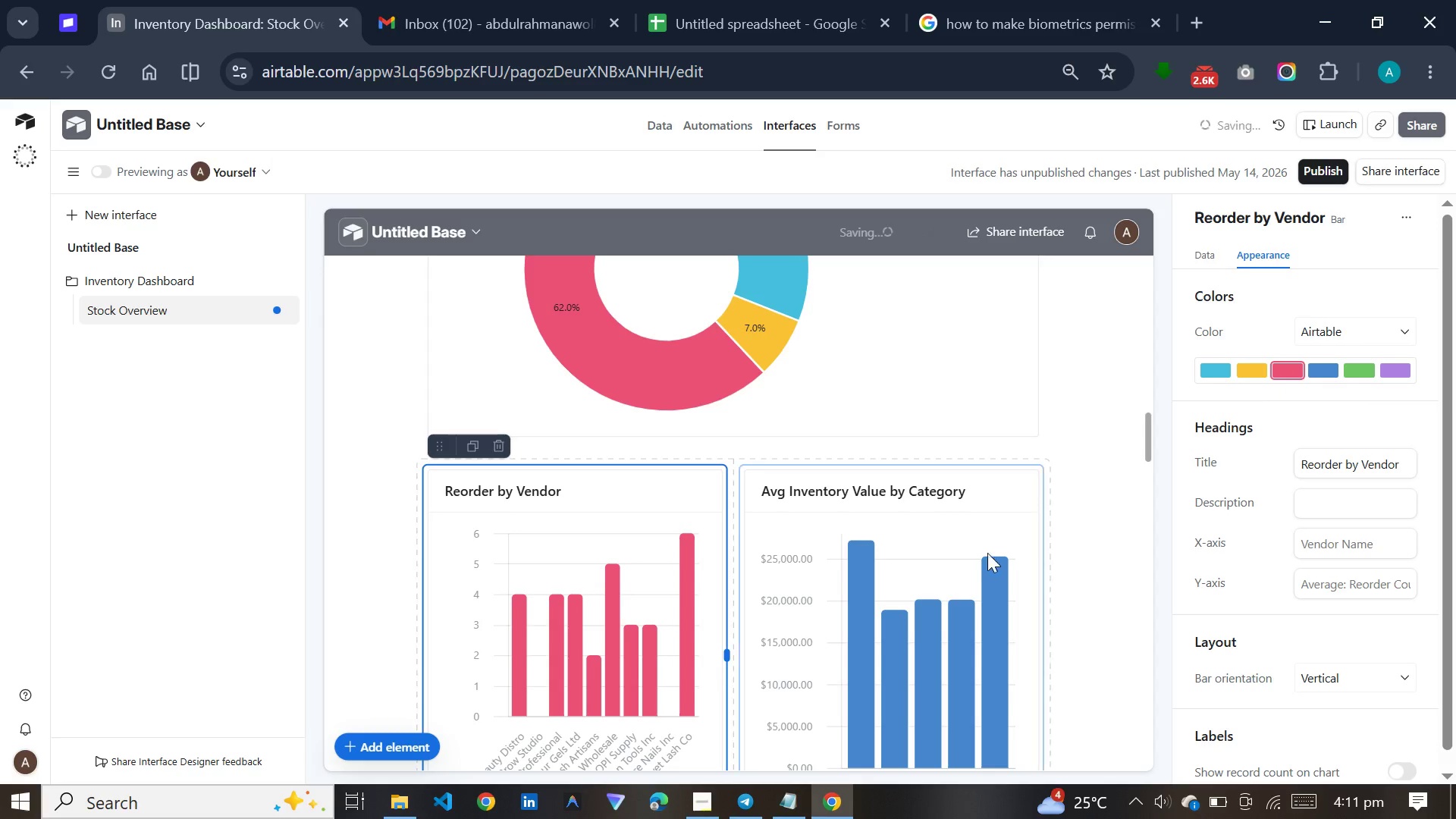 
left_click([974, 573])
 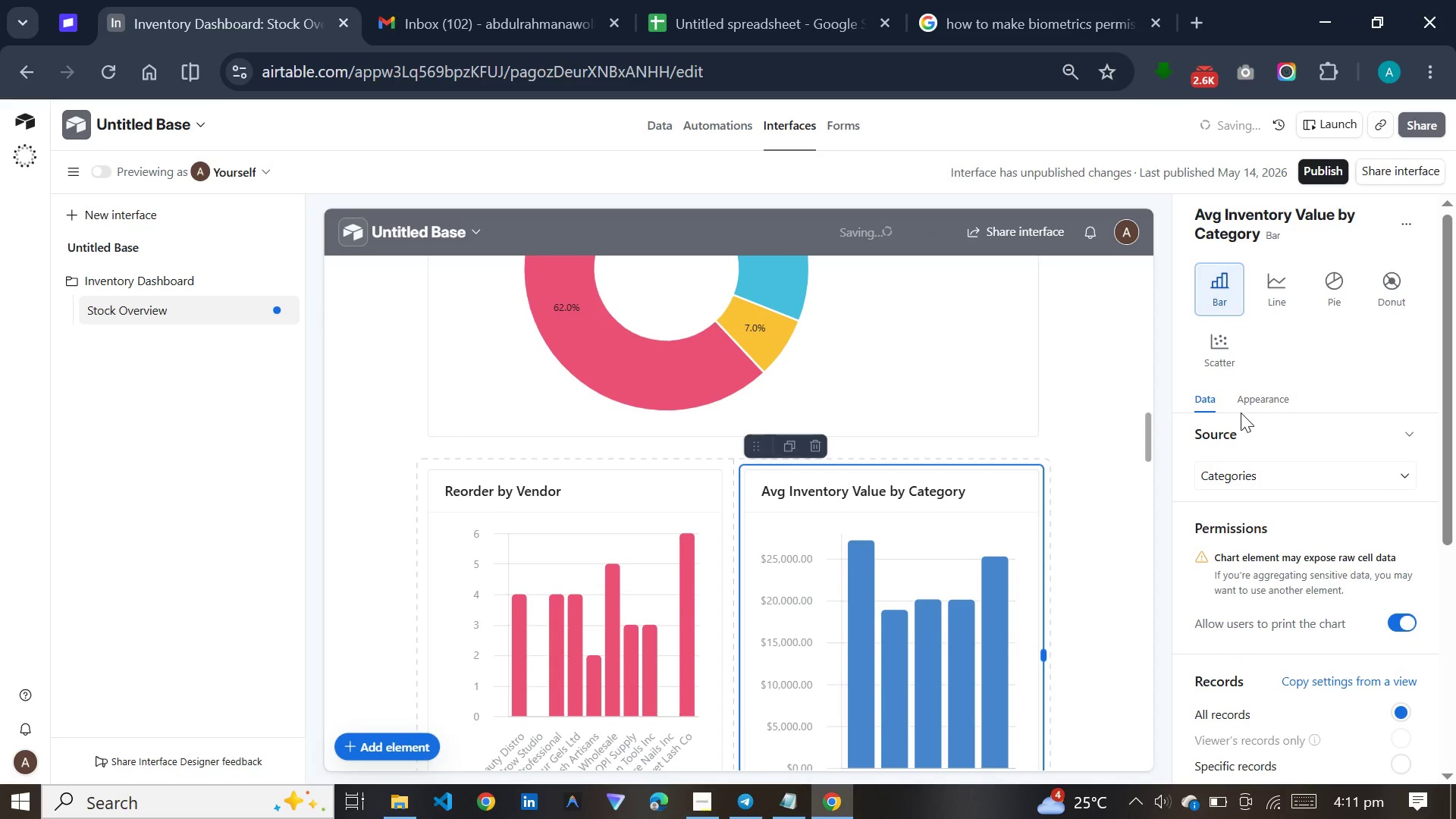 
left_click([1248, 400])
 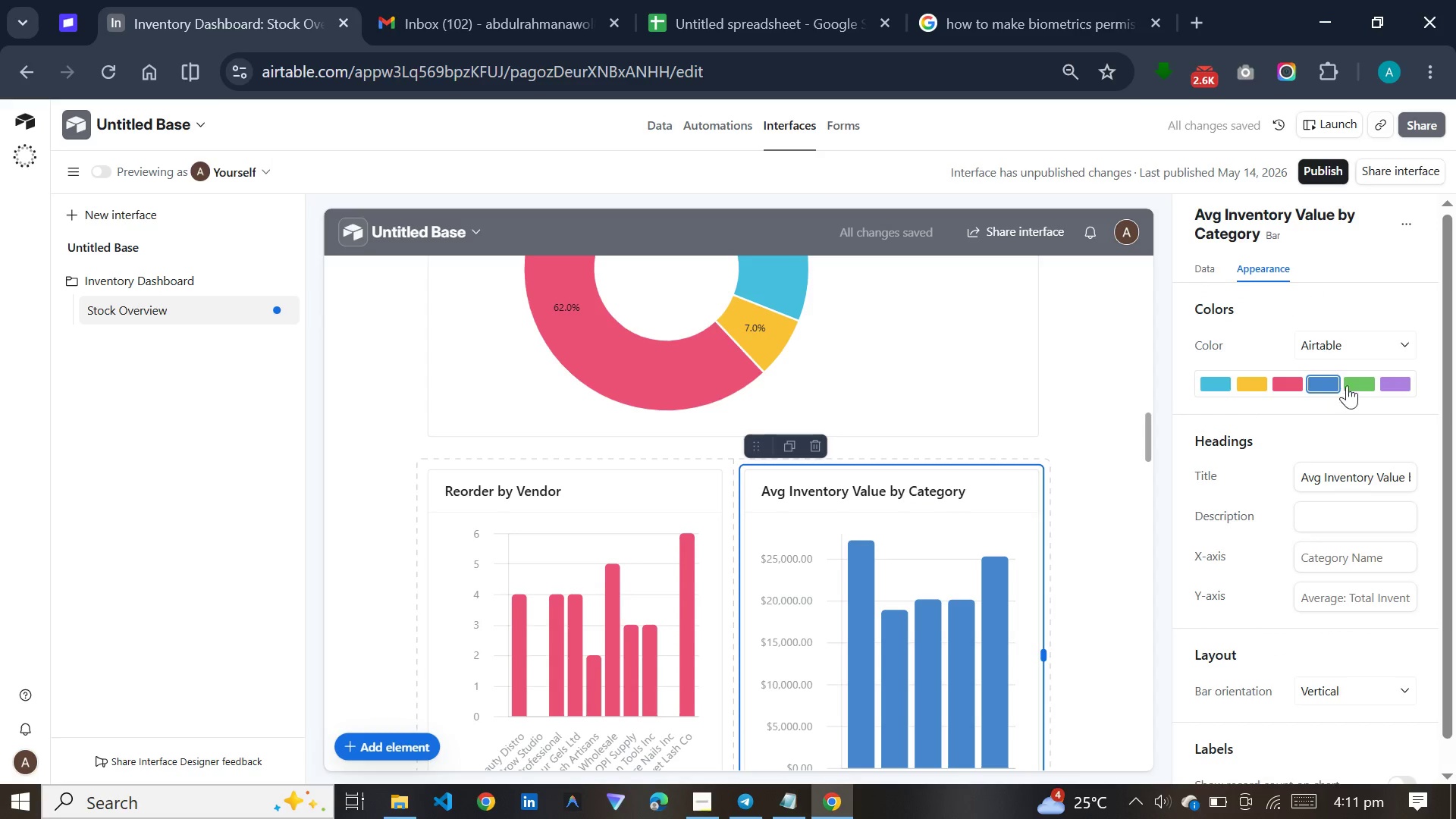 
left_click([1356, 382])
 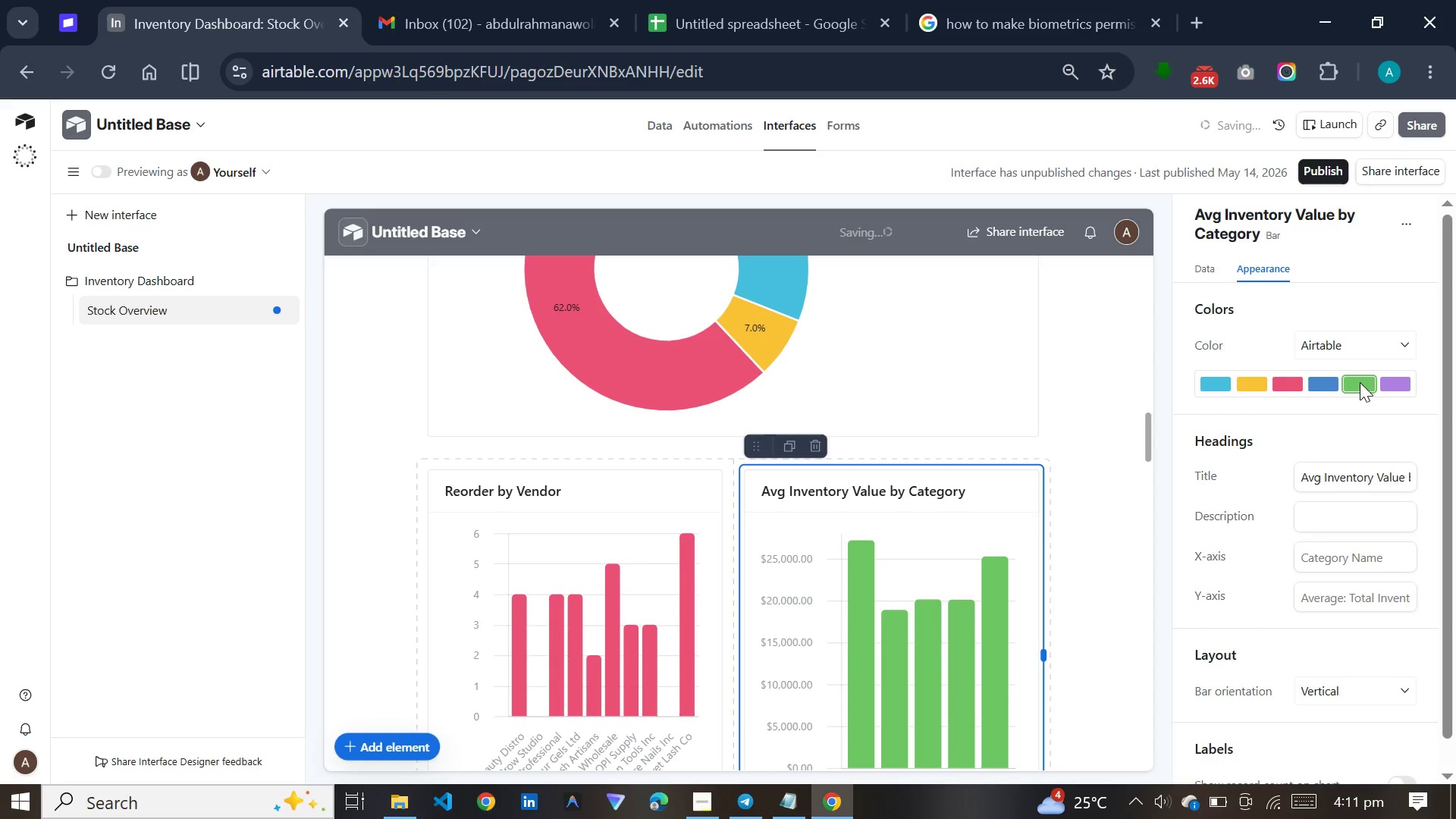 
left_click([1400, 382])
 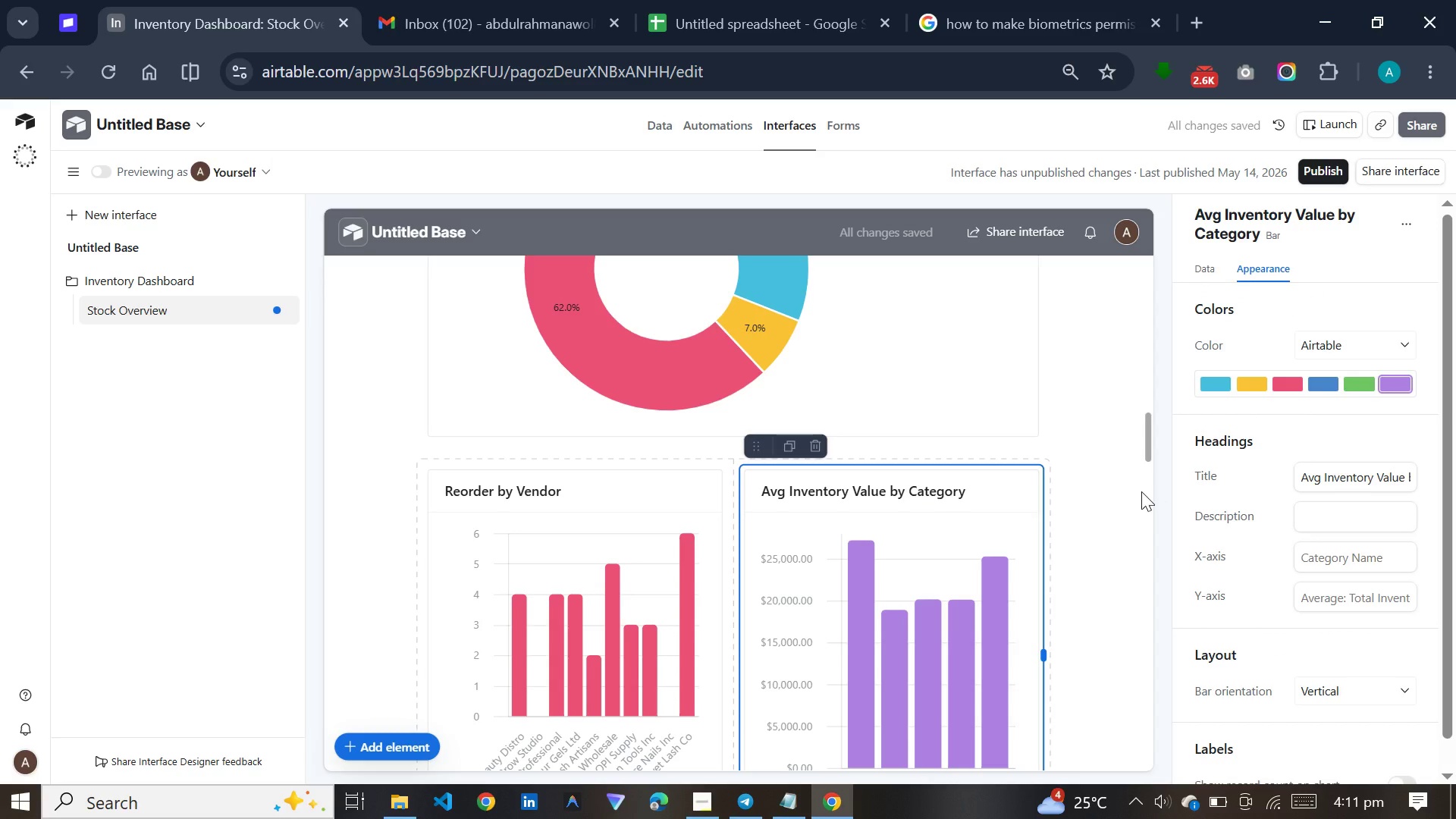 
scroll: coordinate [1135, 494], scroll_direction: down, amount: 8.0
 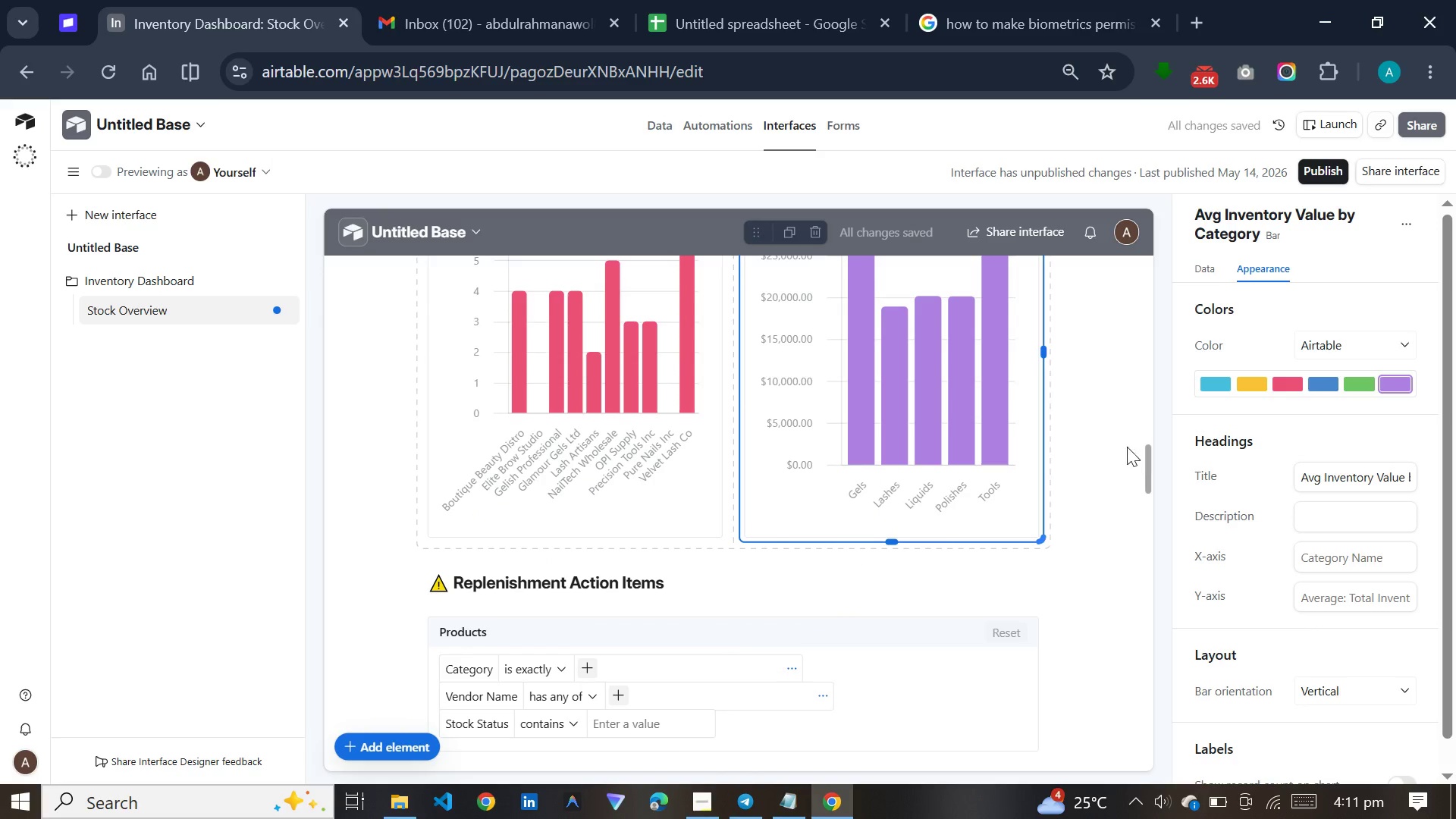 
left_click([1073, 474])
 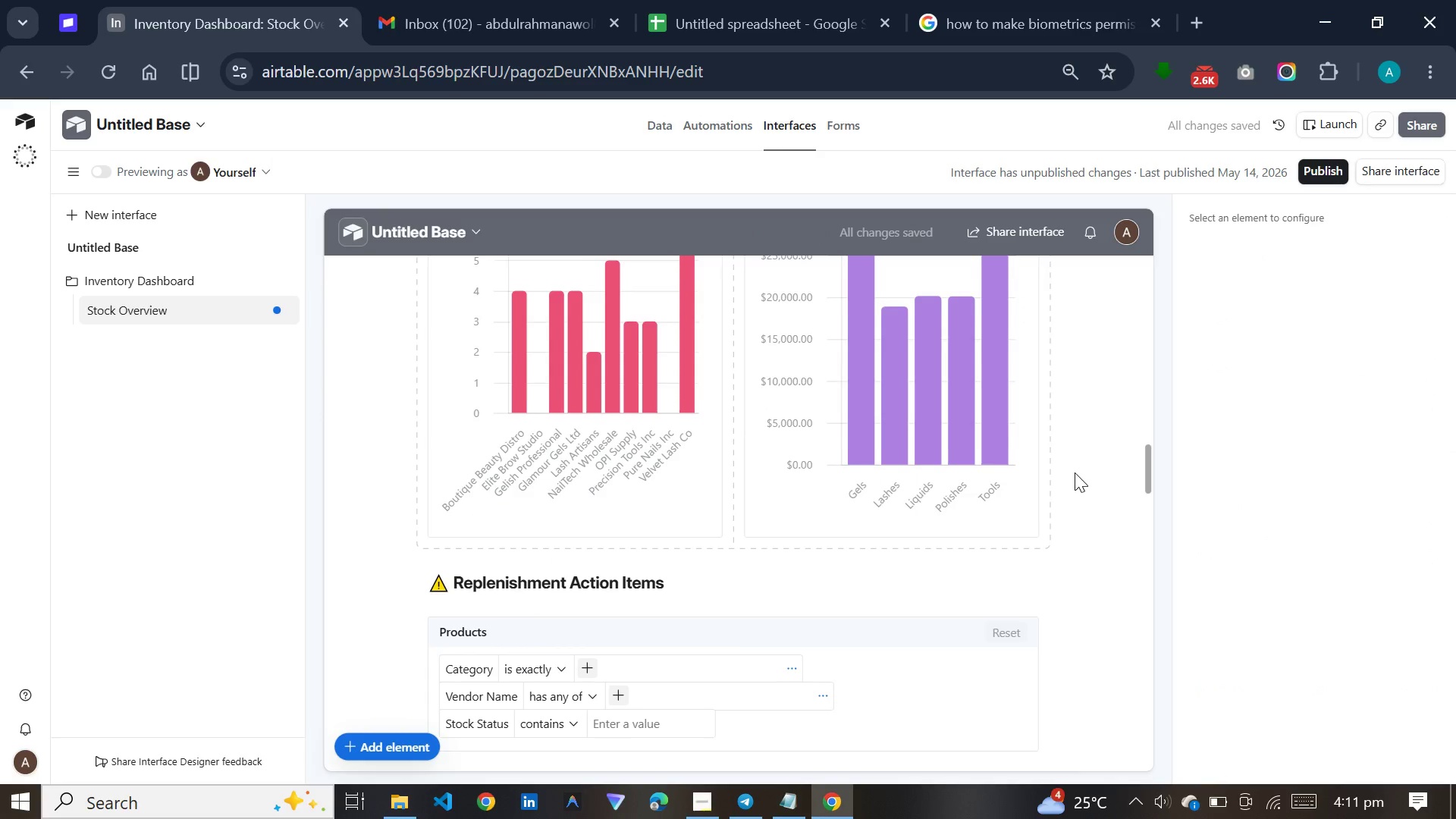 
scroll: coordinate [1075, 469], scroll_direction: up, amount: 24.0
 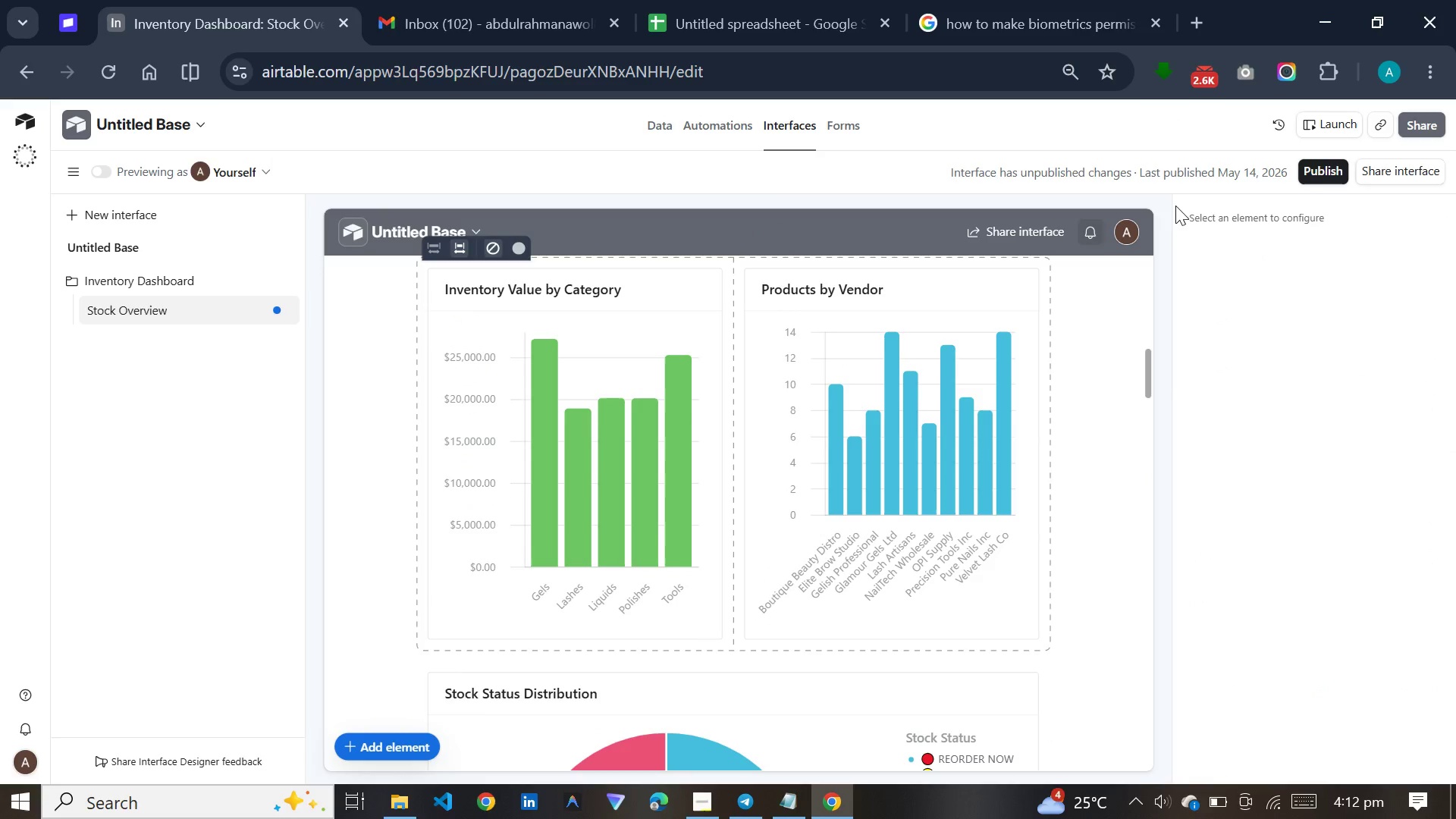 
left_click([1316, 174])
 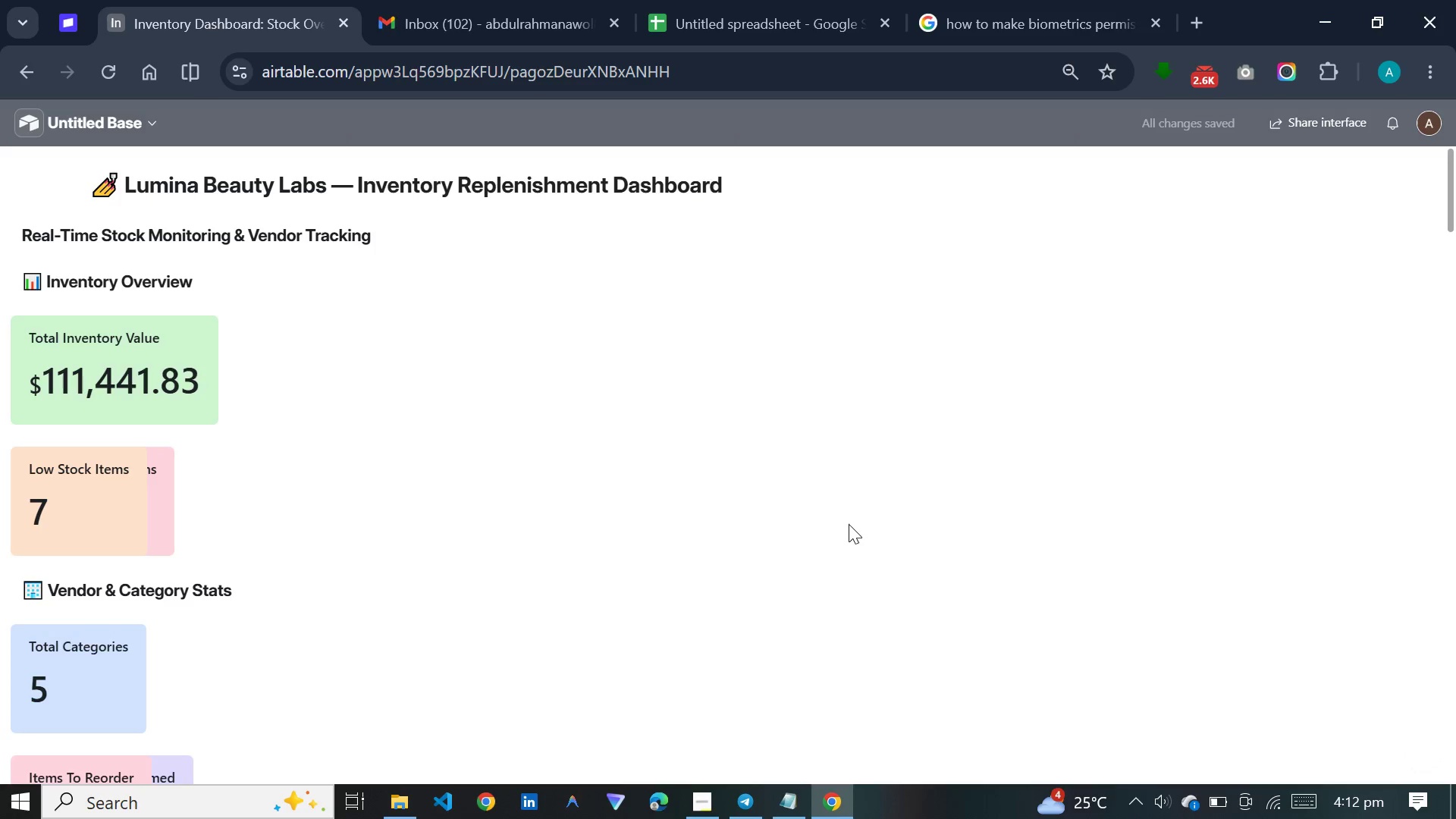 
wait(14.48)
 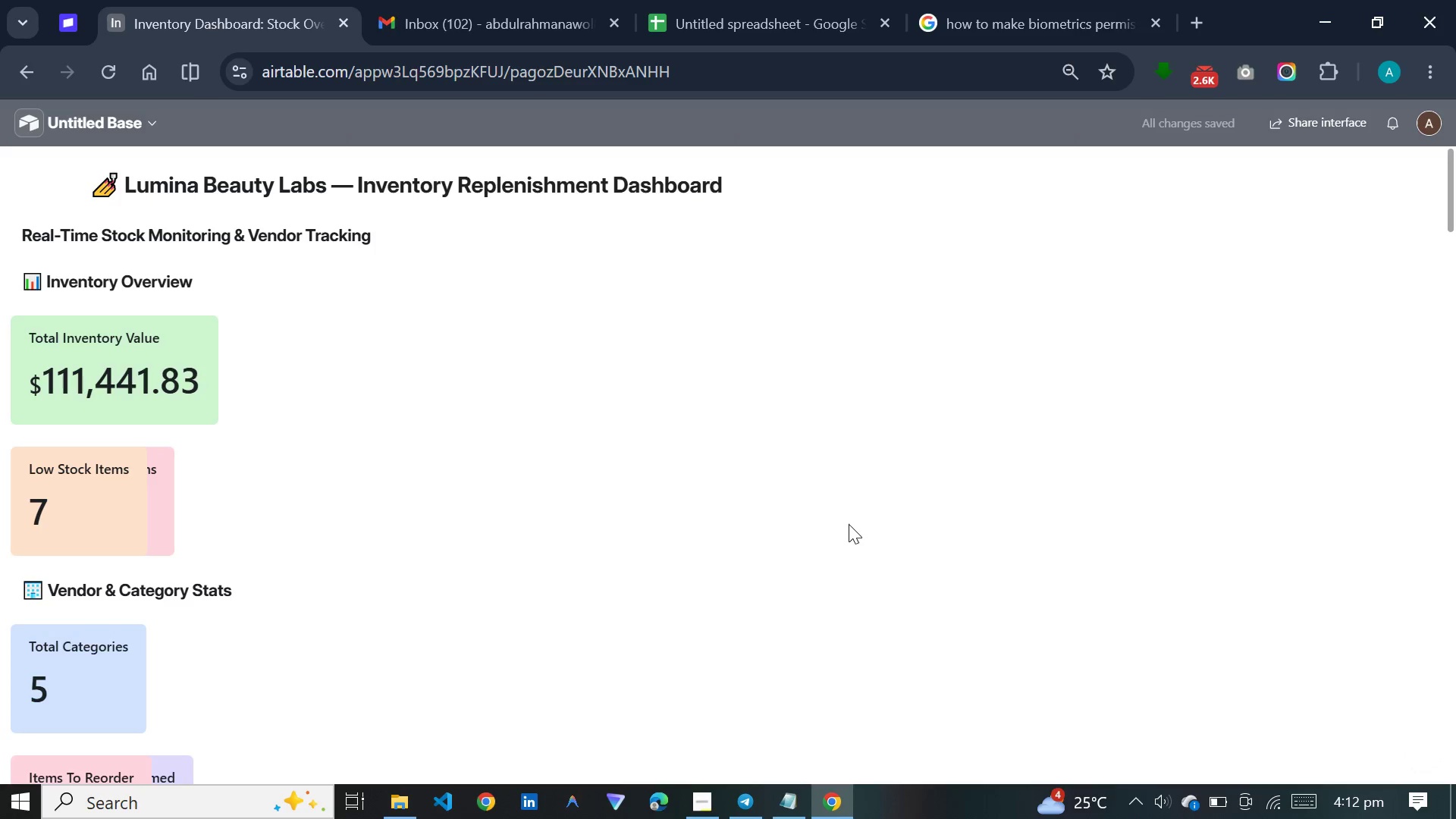 
left_click([1250, 68])
 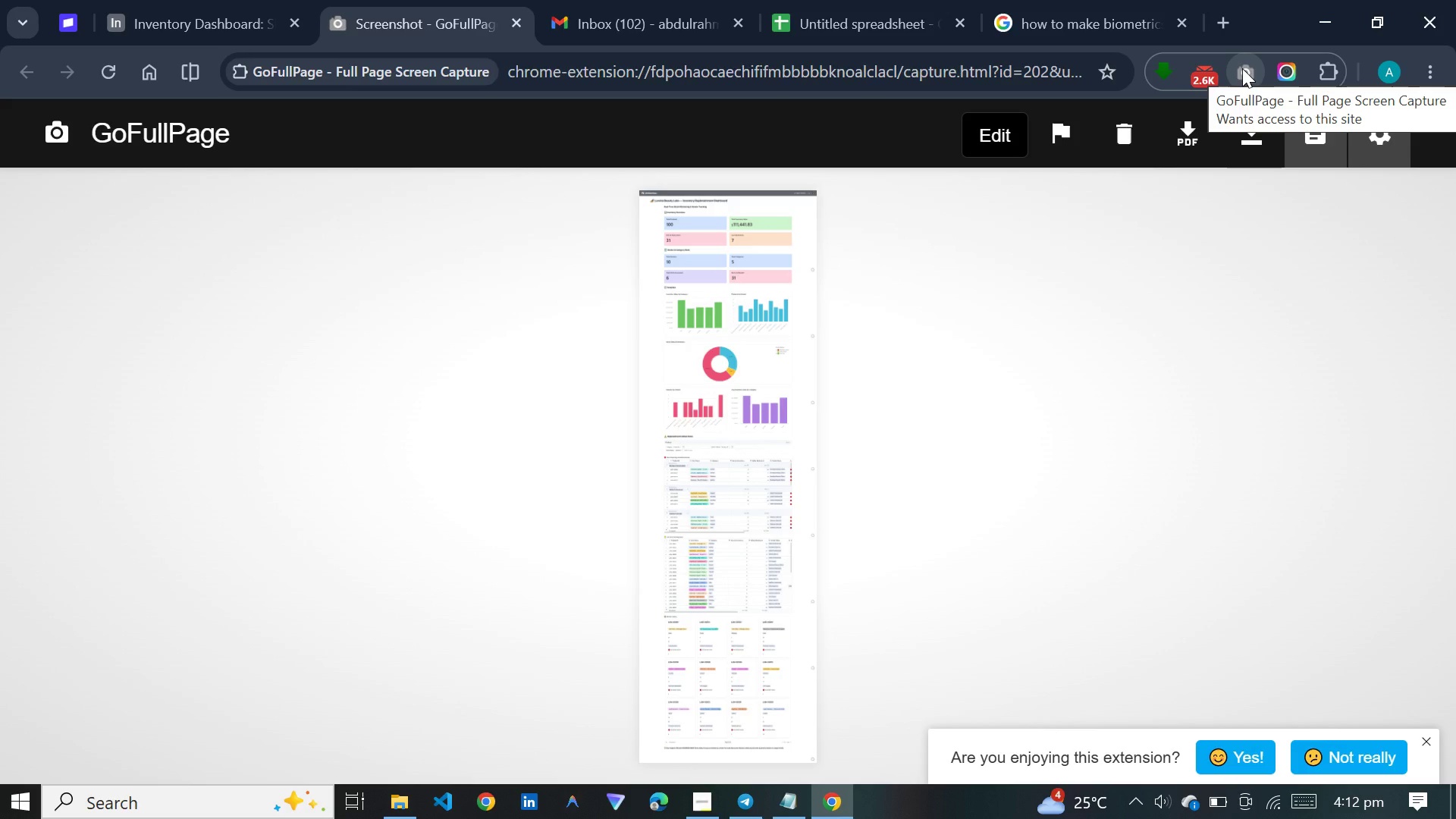 
wait(24.39)
 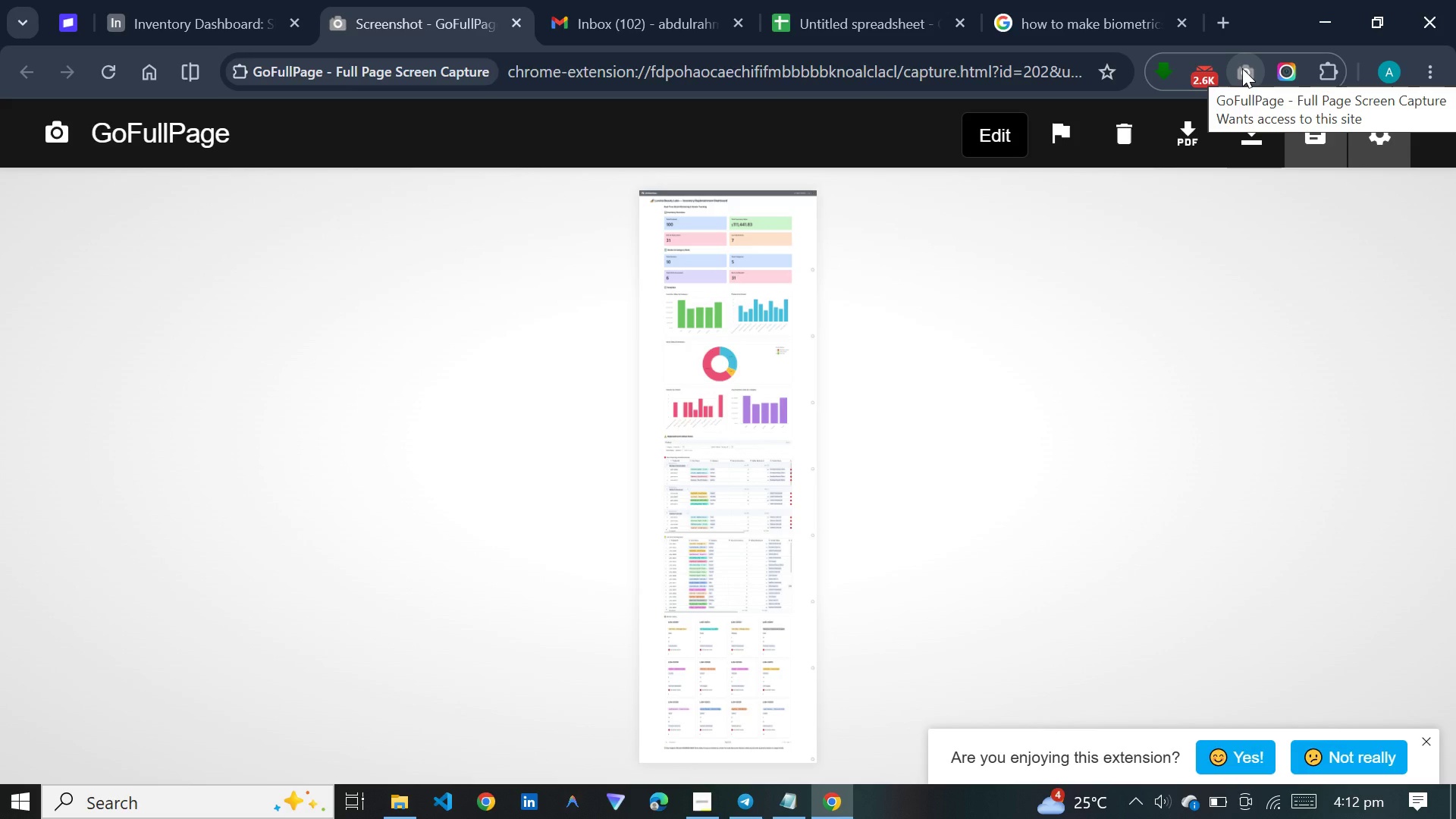 
left_click([1168, 136])
 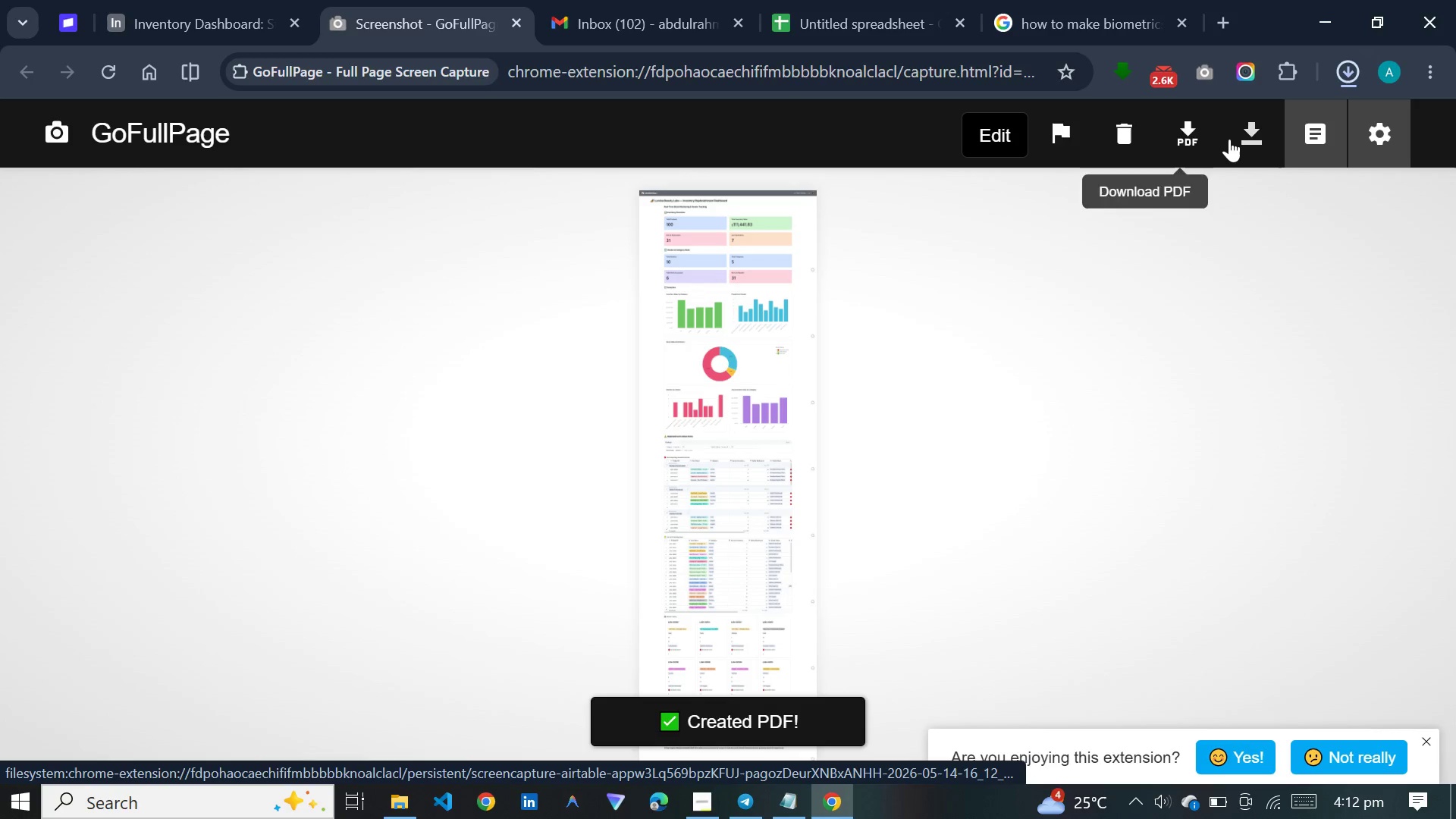 
left_click([1257, 139])
 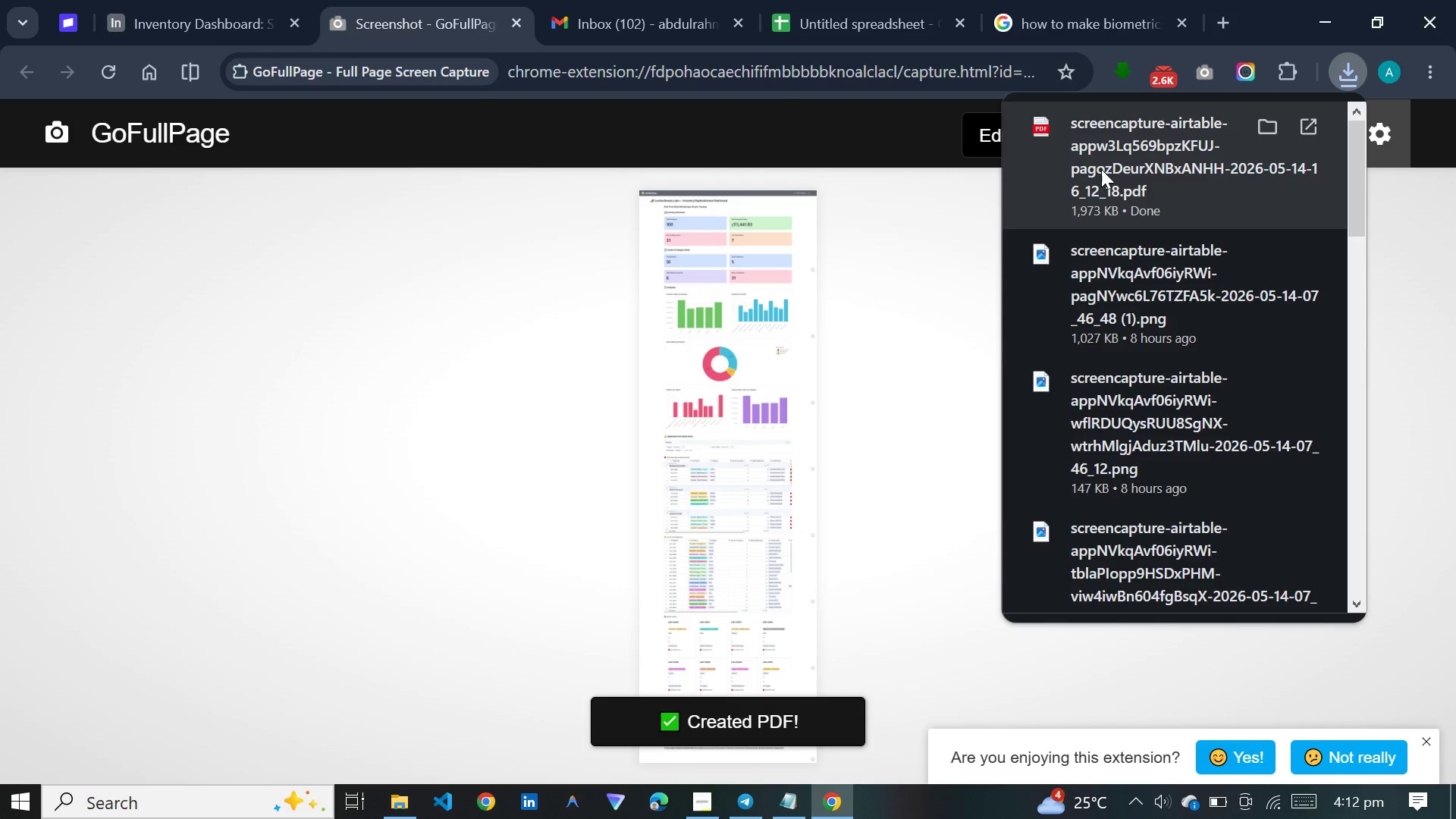 
left_click([971, 259])
 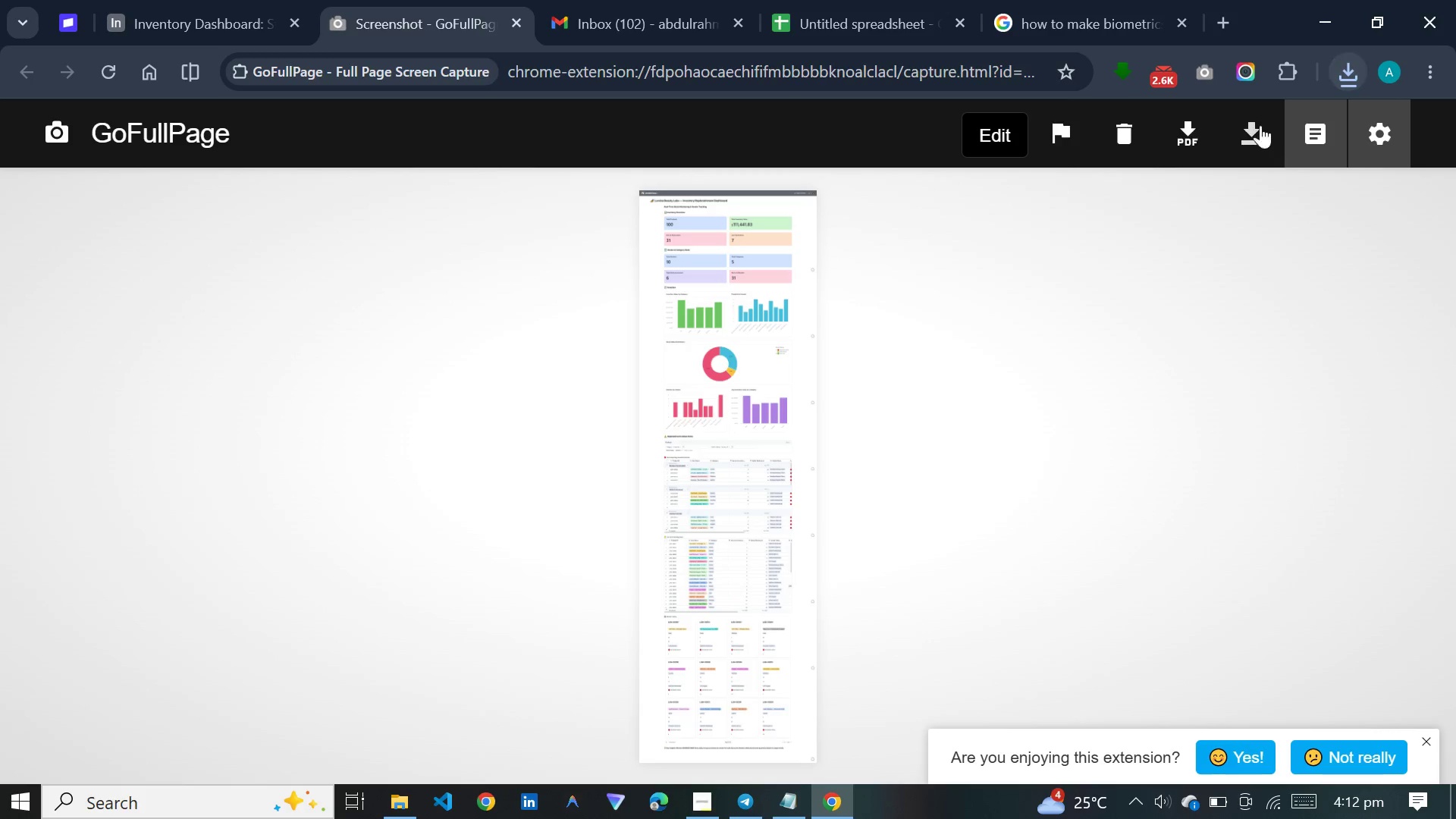 
left_click([1257, 125])
 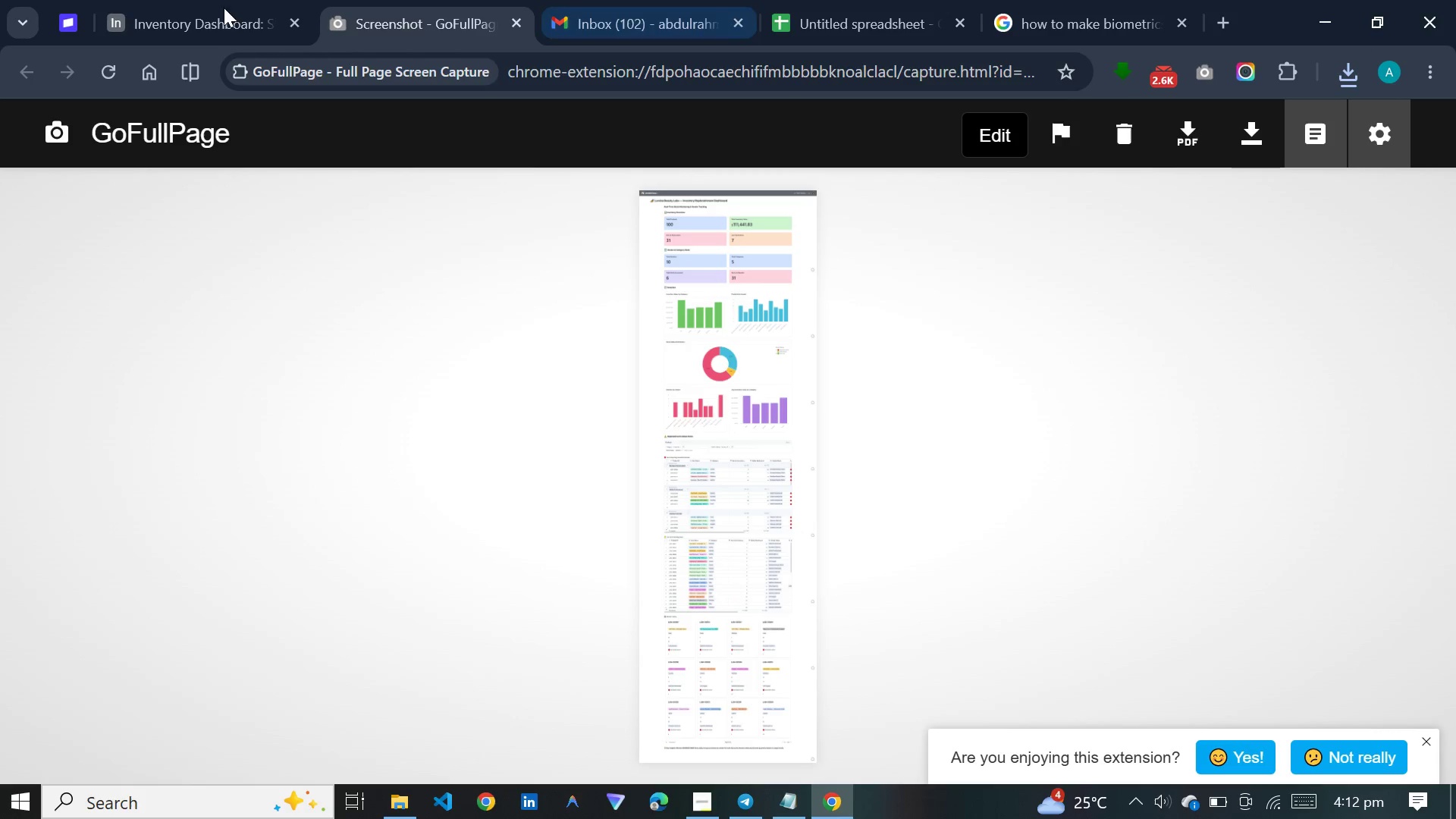 
left_click([158, 3])
 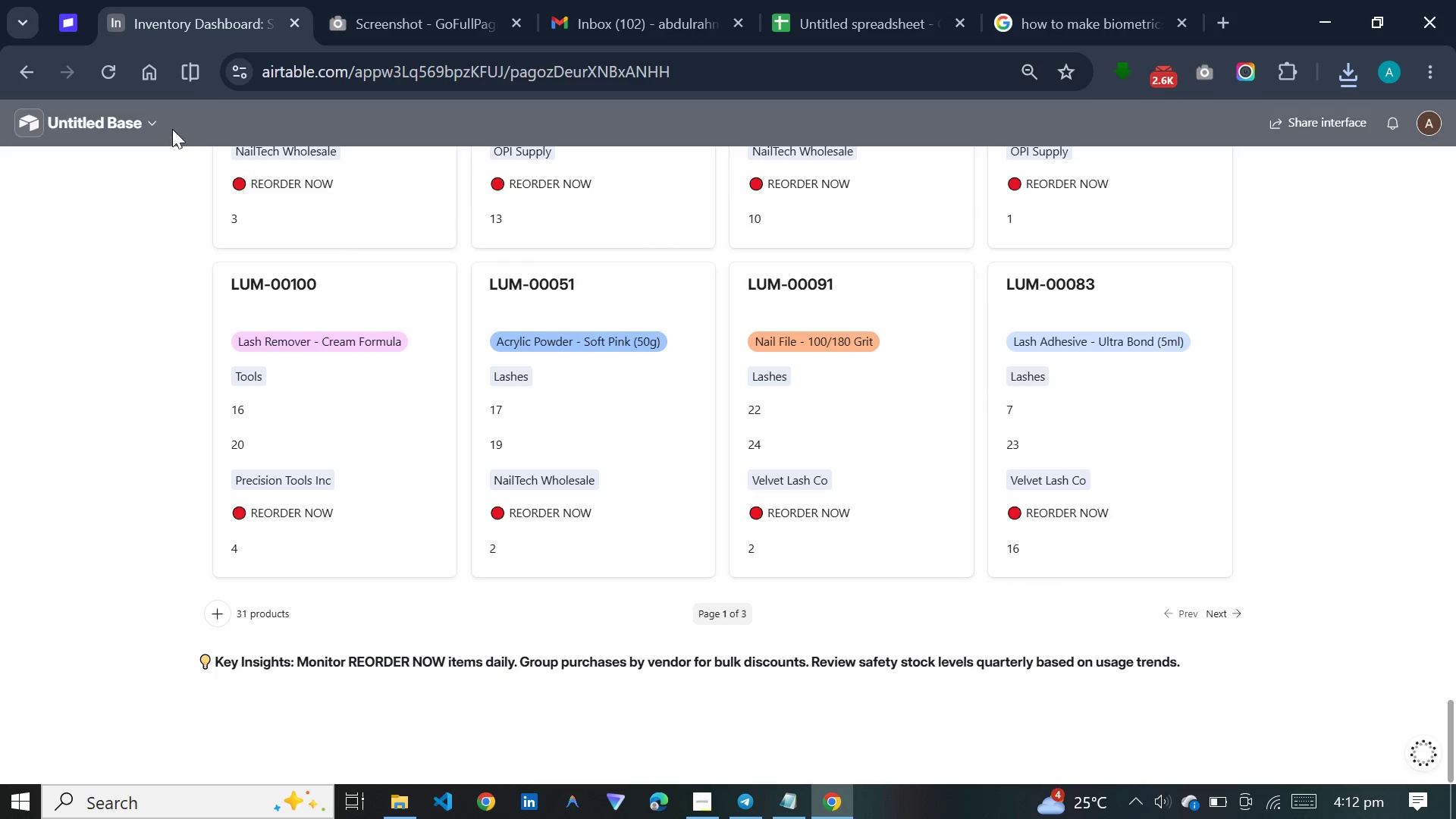 
left_click([143, 125])
 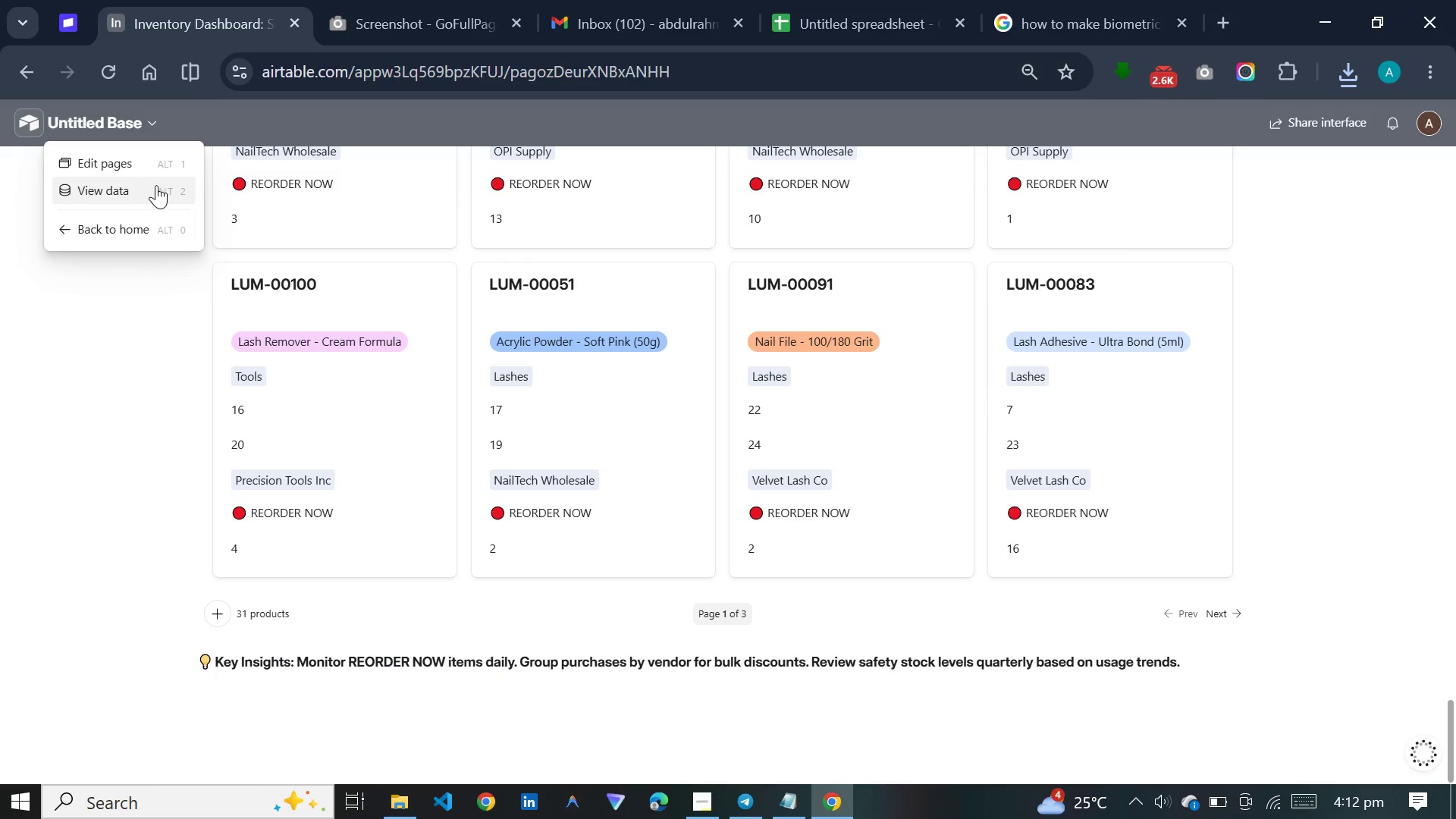 
left_click([156, 185])
 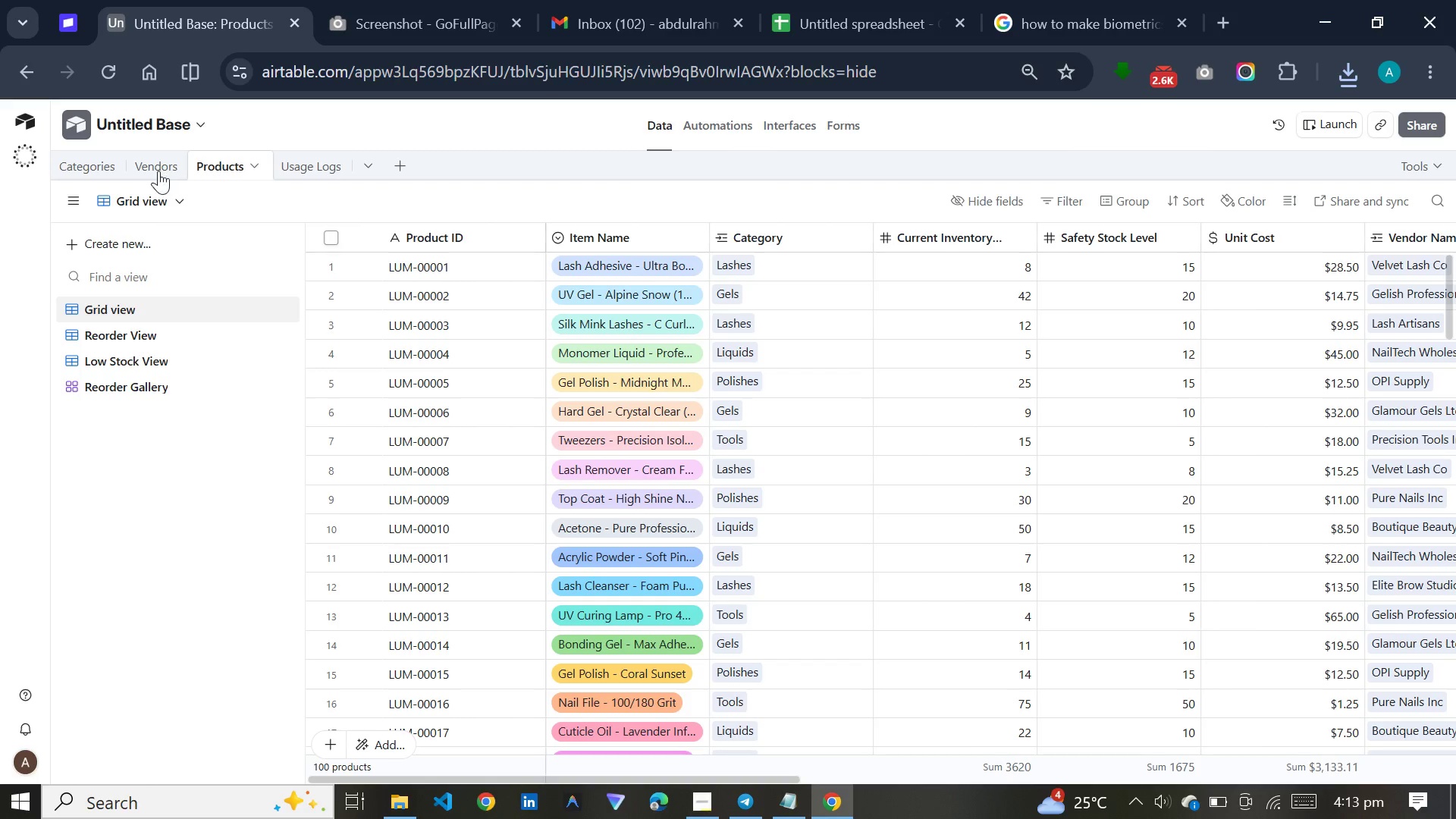 
wait(43.25)
 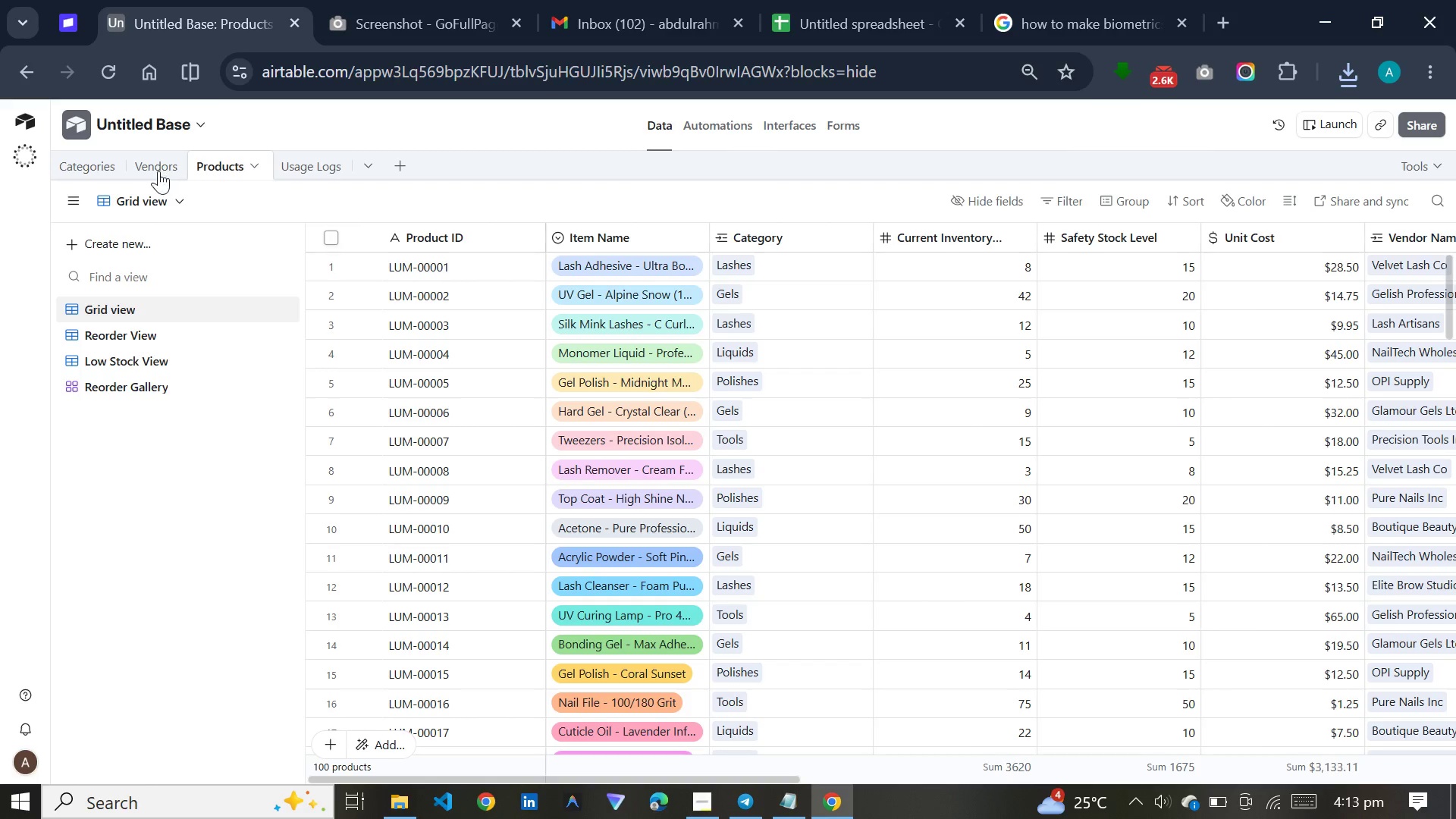 
left_click([734, 807])
 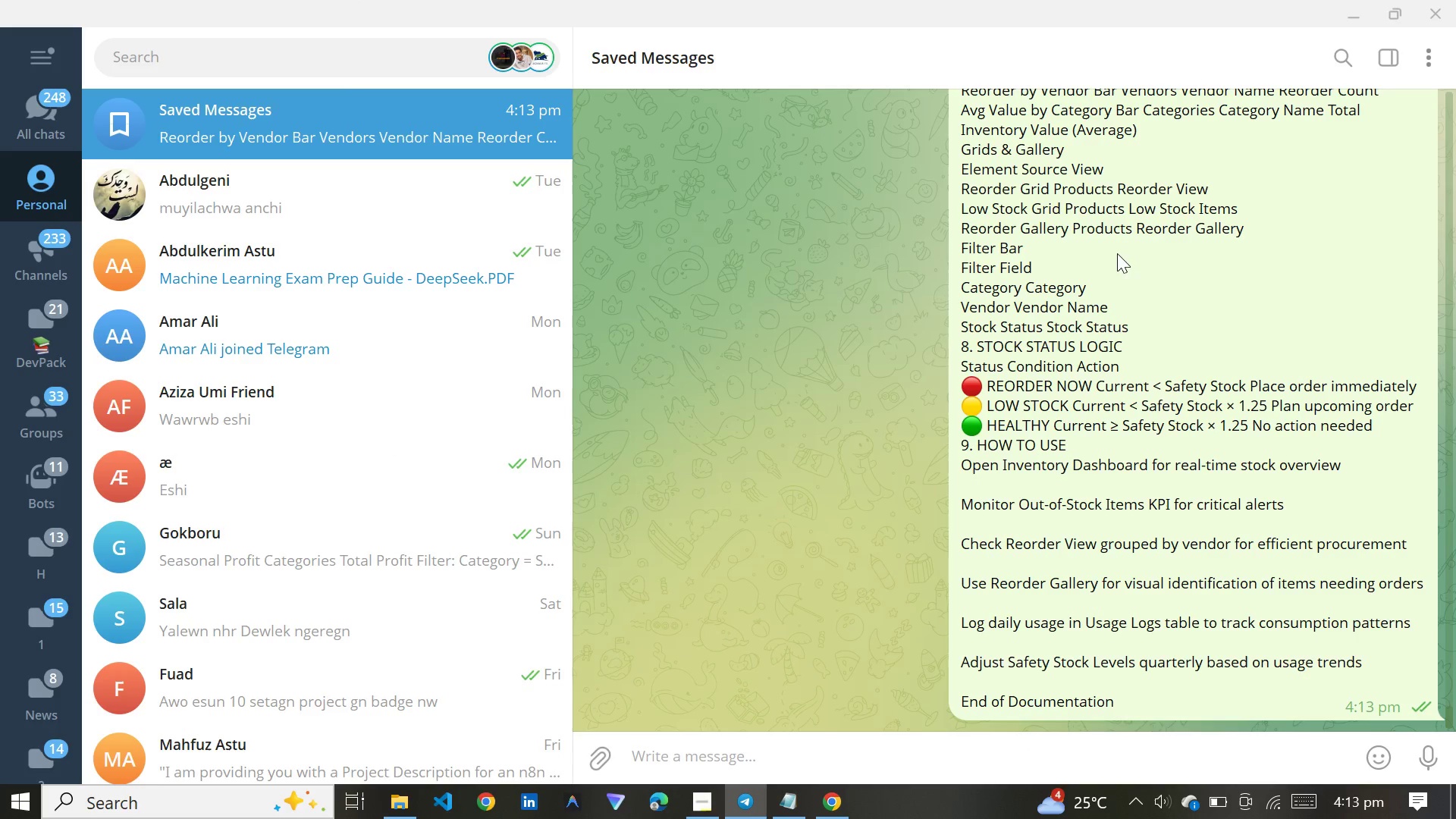 
scroll: coordinate [1116, 243], scroll_direction: up, amount: 174.0
 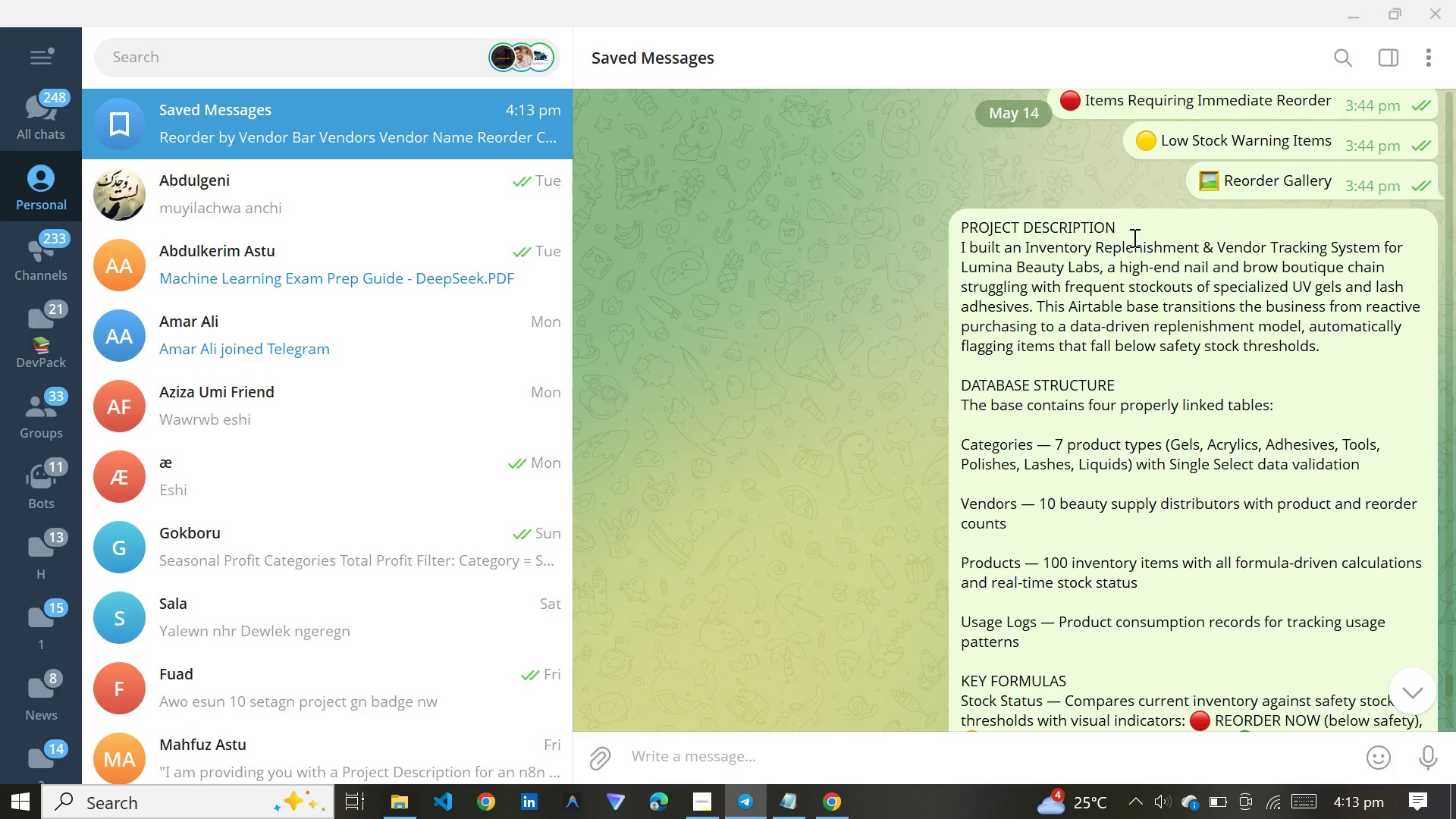 
scroll: coordinate [1133, 237], scroll_direction: down, amount: 4.0
 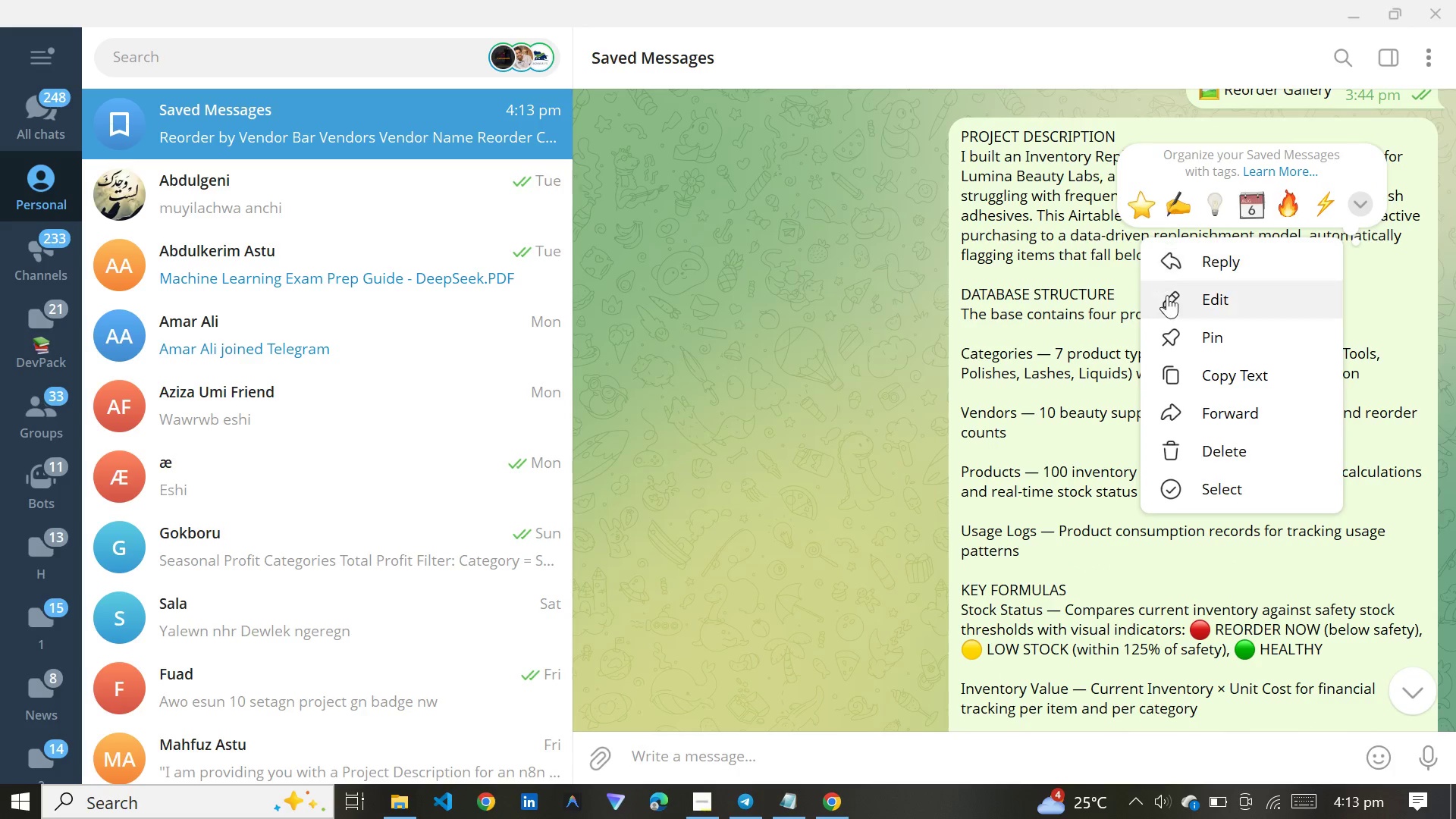 
left_click([1183, 366])
 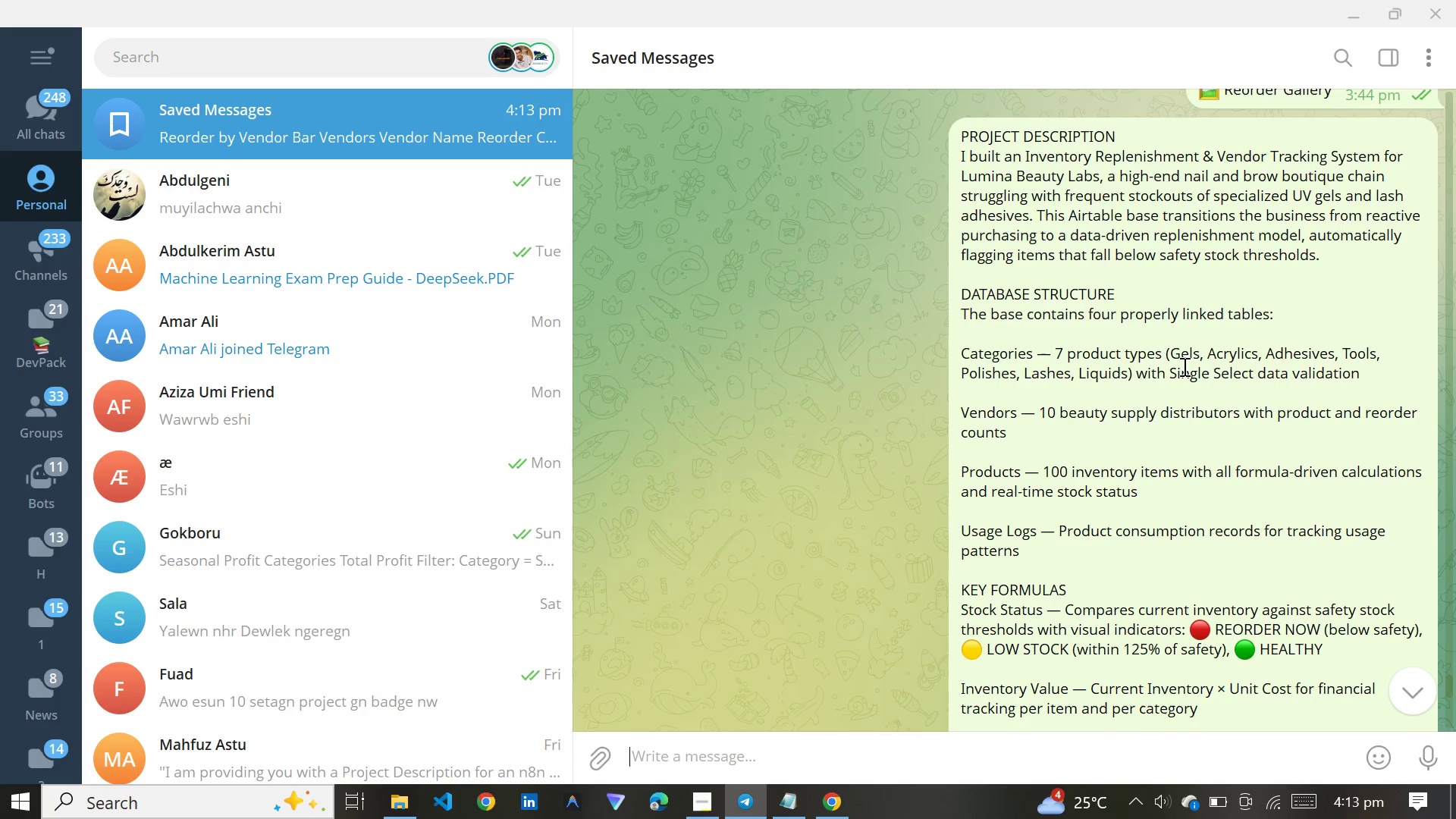 
scroll: coordinate [1215, 366], scroll_direction: down, amount: 50.0
 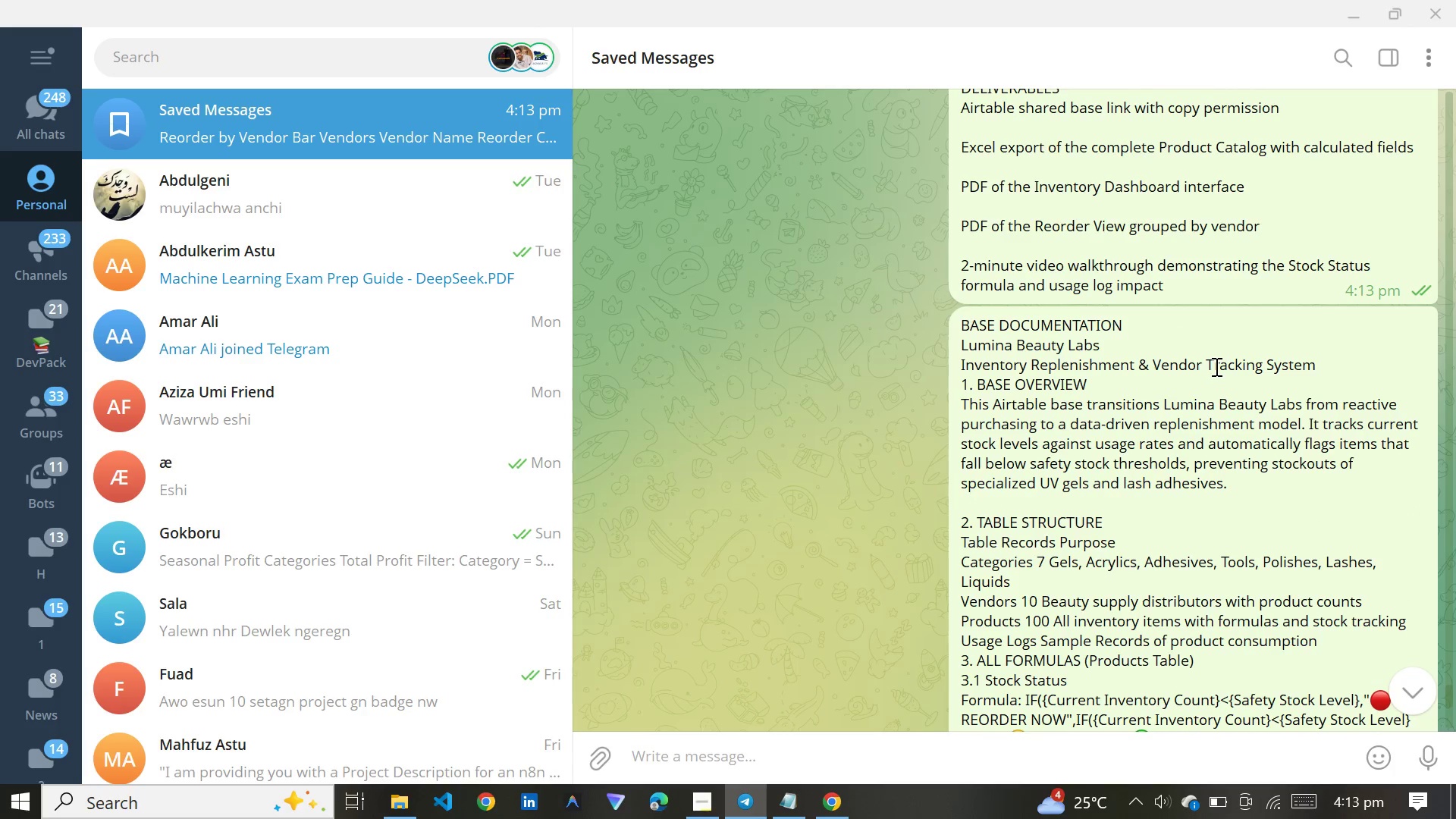 
right_click([1215, 366])
 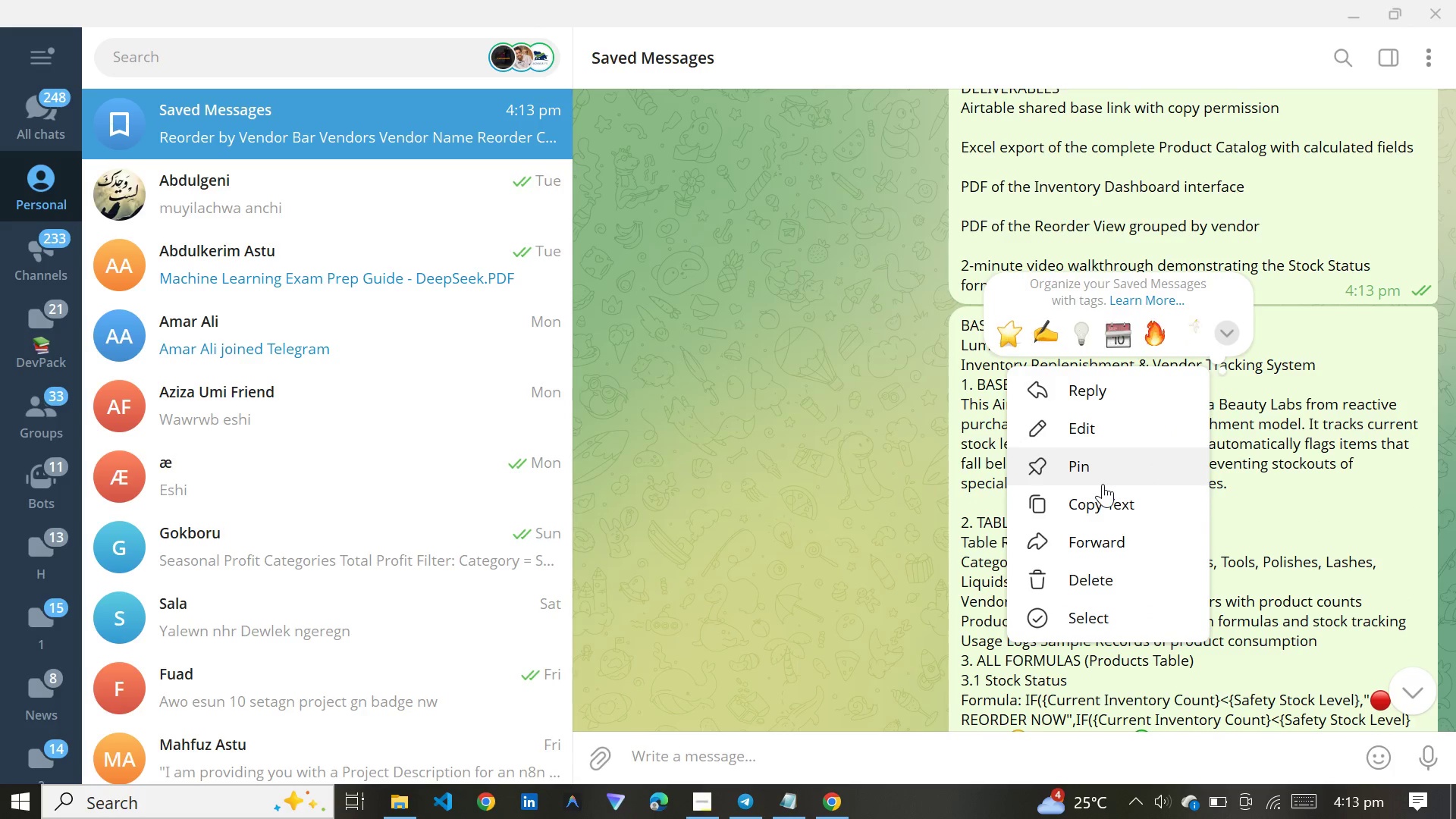 
left_click([1103, 493])
 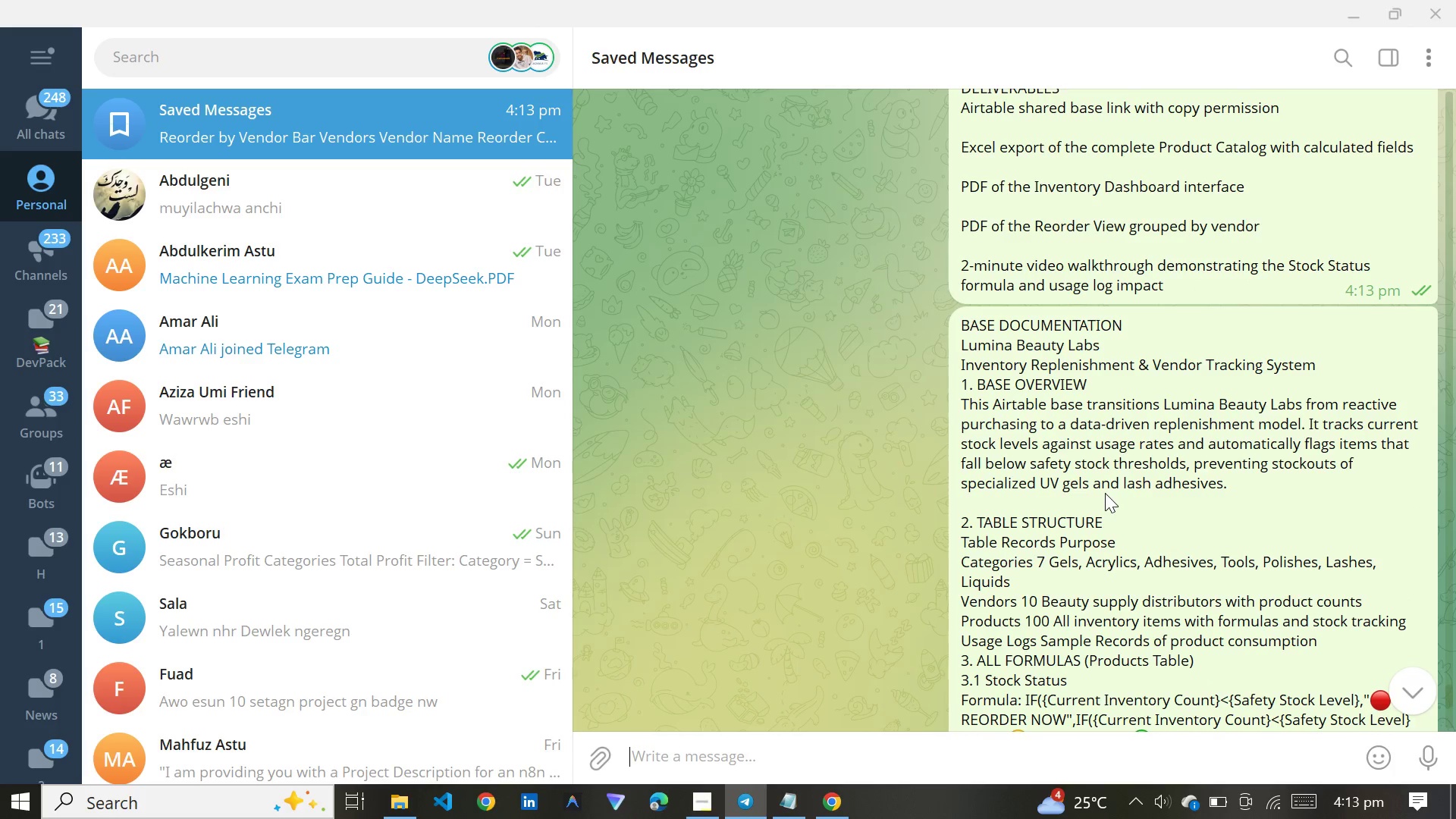 
scroll: coordinate [1149, 473], scroll_direction: down, amount: 96.0
 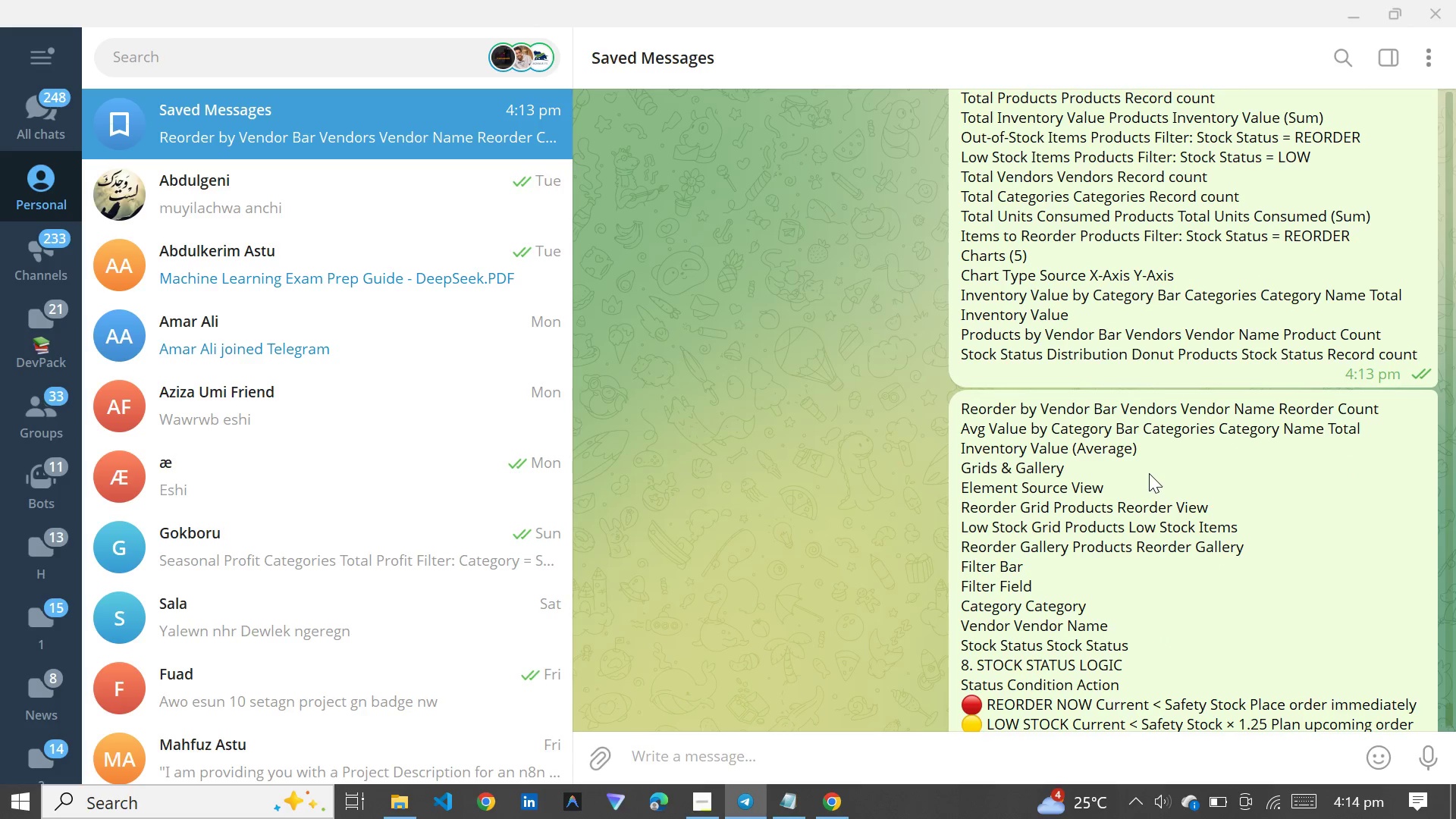 
right_click([1149, 473])
 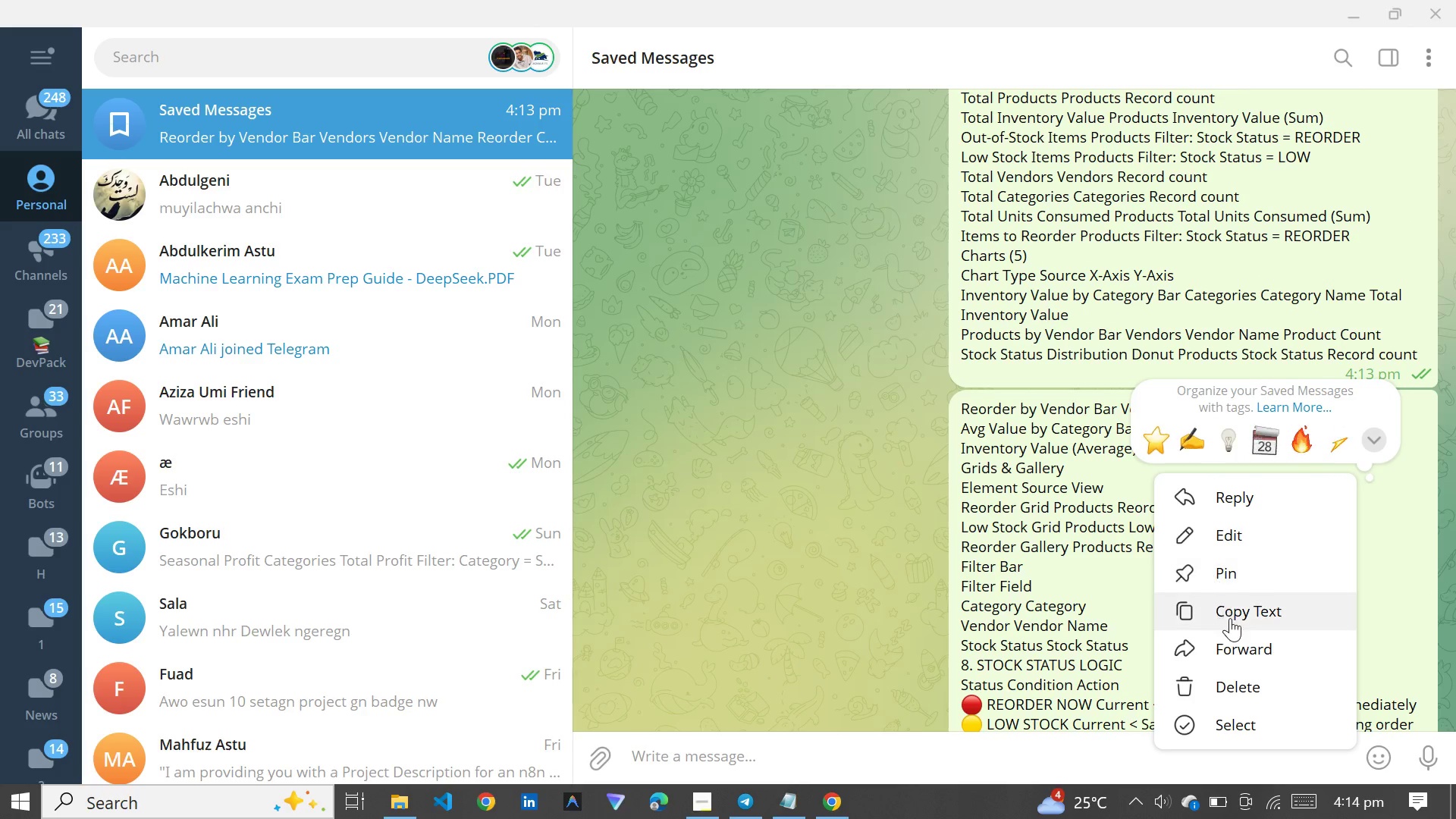 
left_click([1230, 618])
 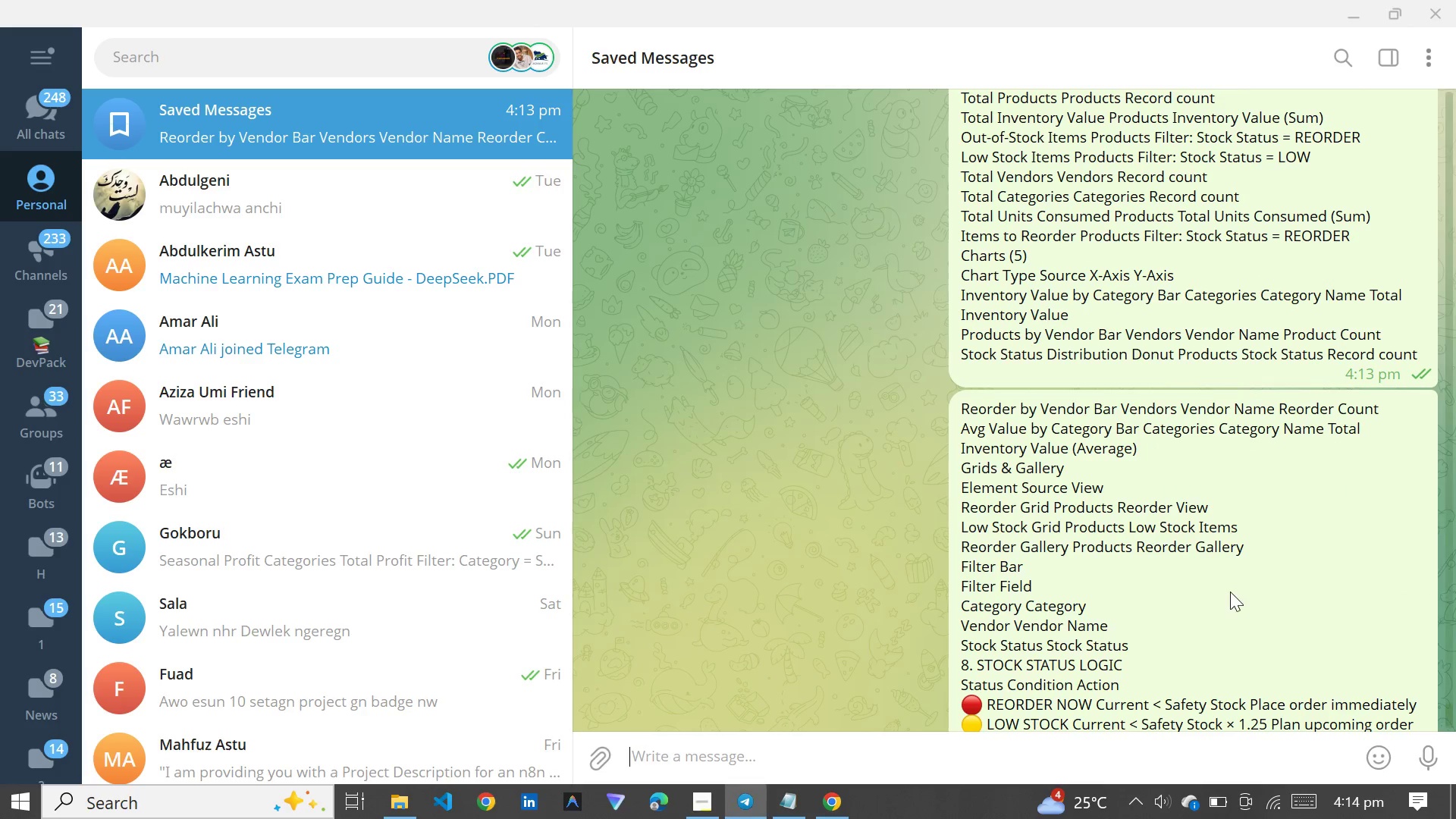 
scroll: coordinate [1161, 537], scroll_direction: down, amount: 29.0
 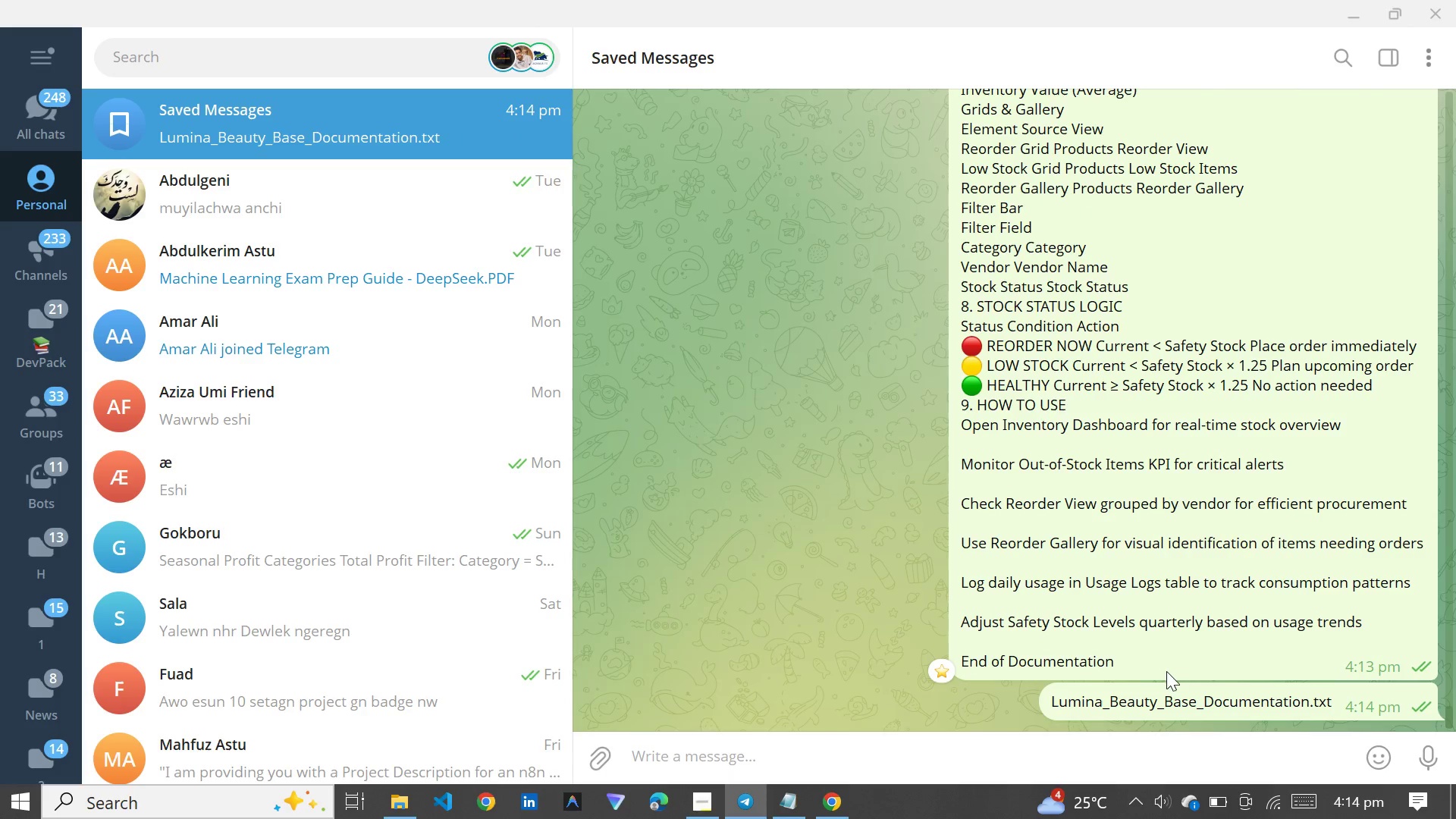 
mouse_move([1183, 668])
 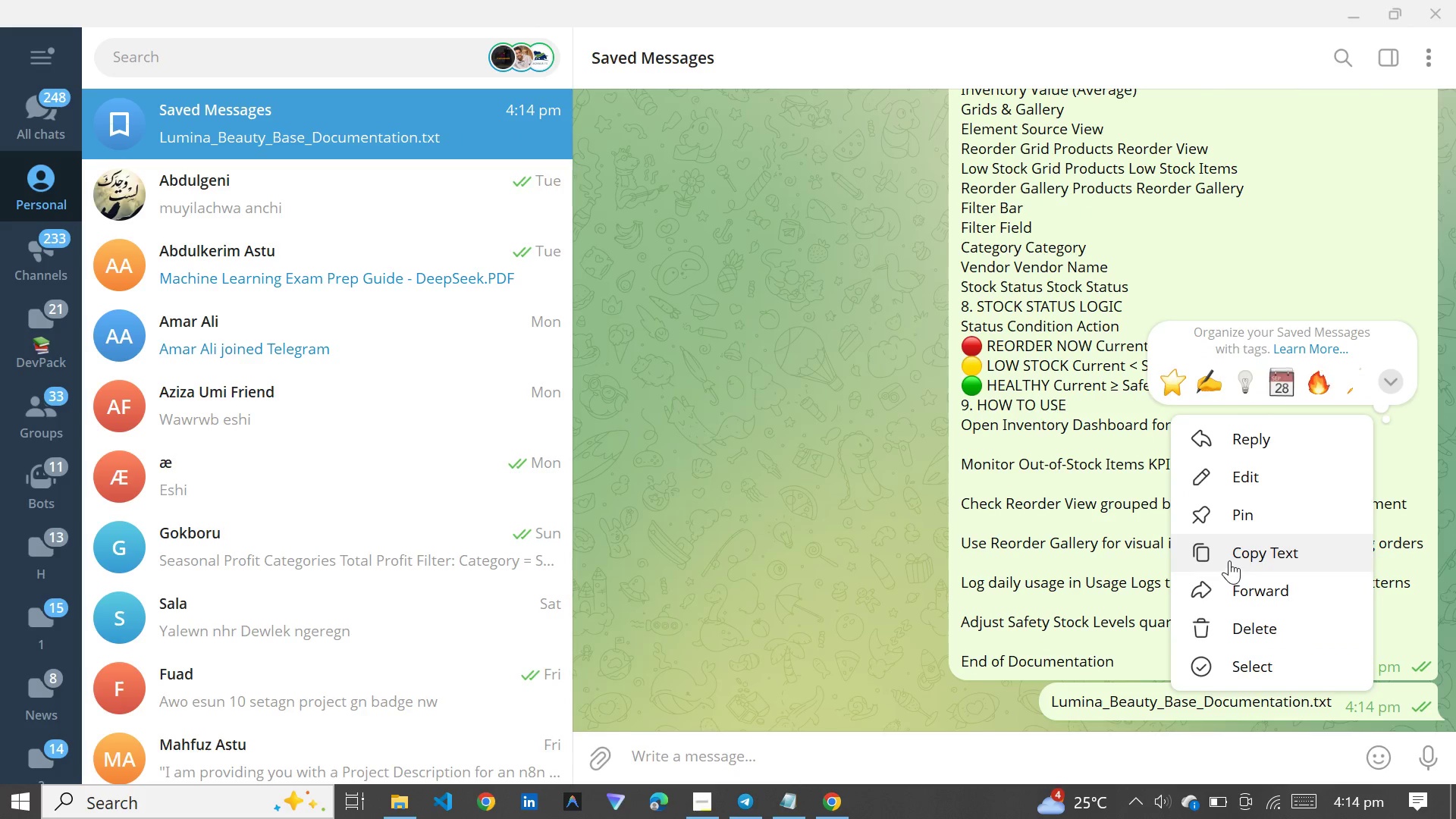 
left_click([1229, 557])
 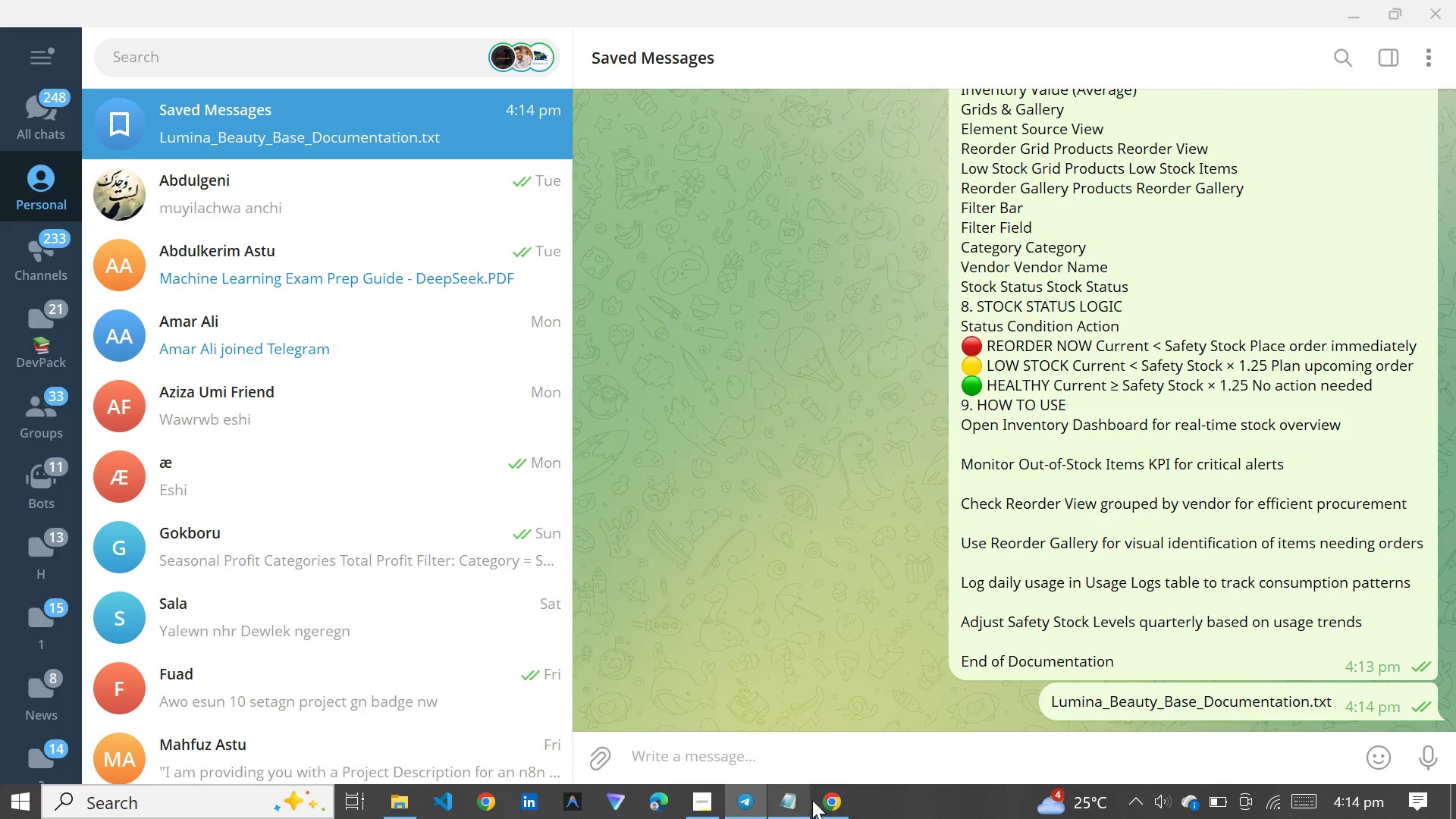 
left_click([824, 800])
 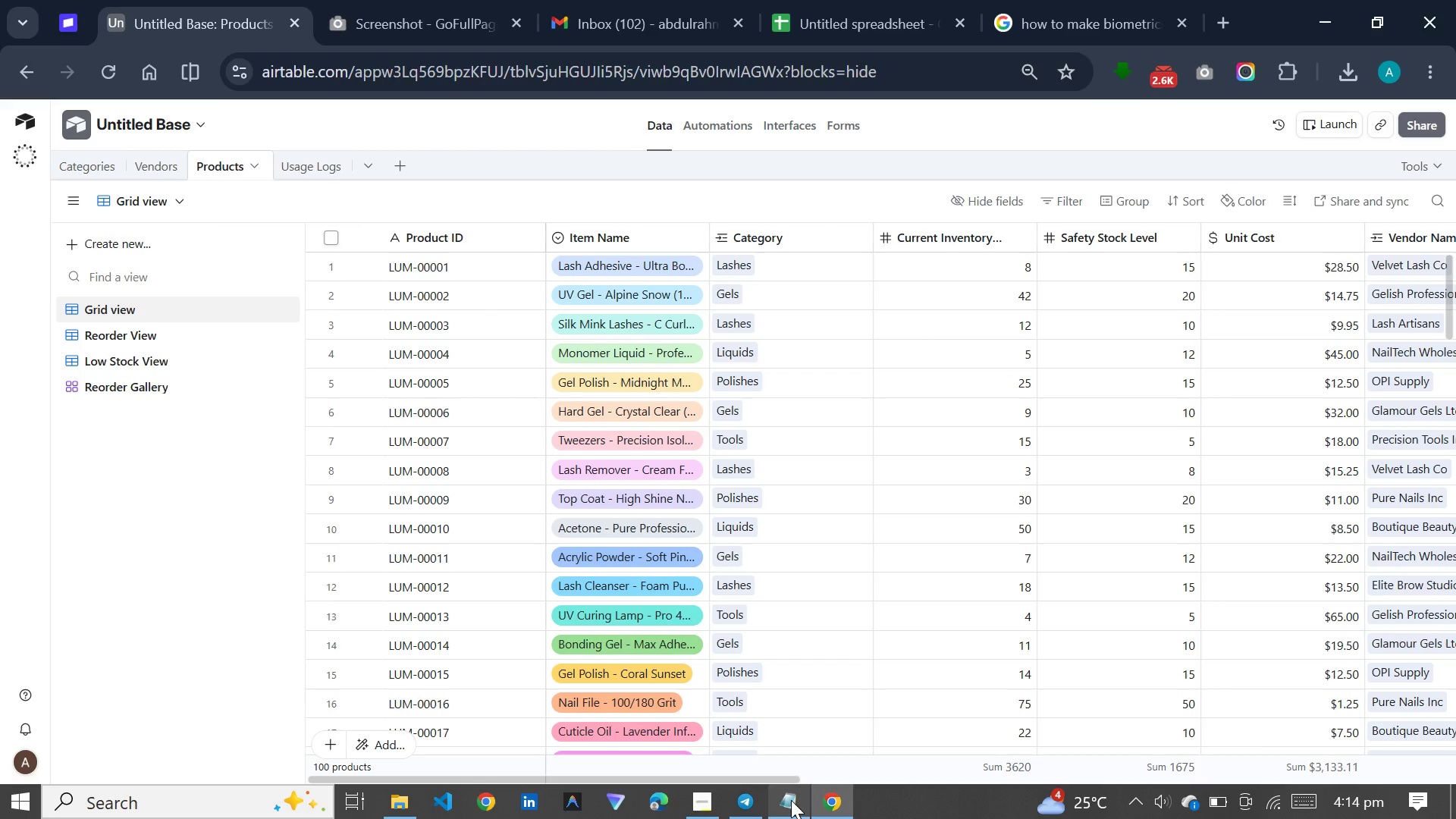 
left_click([791, 800])
 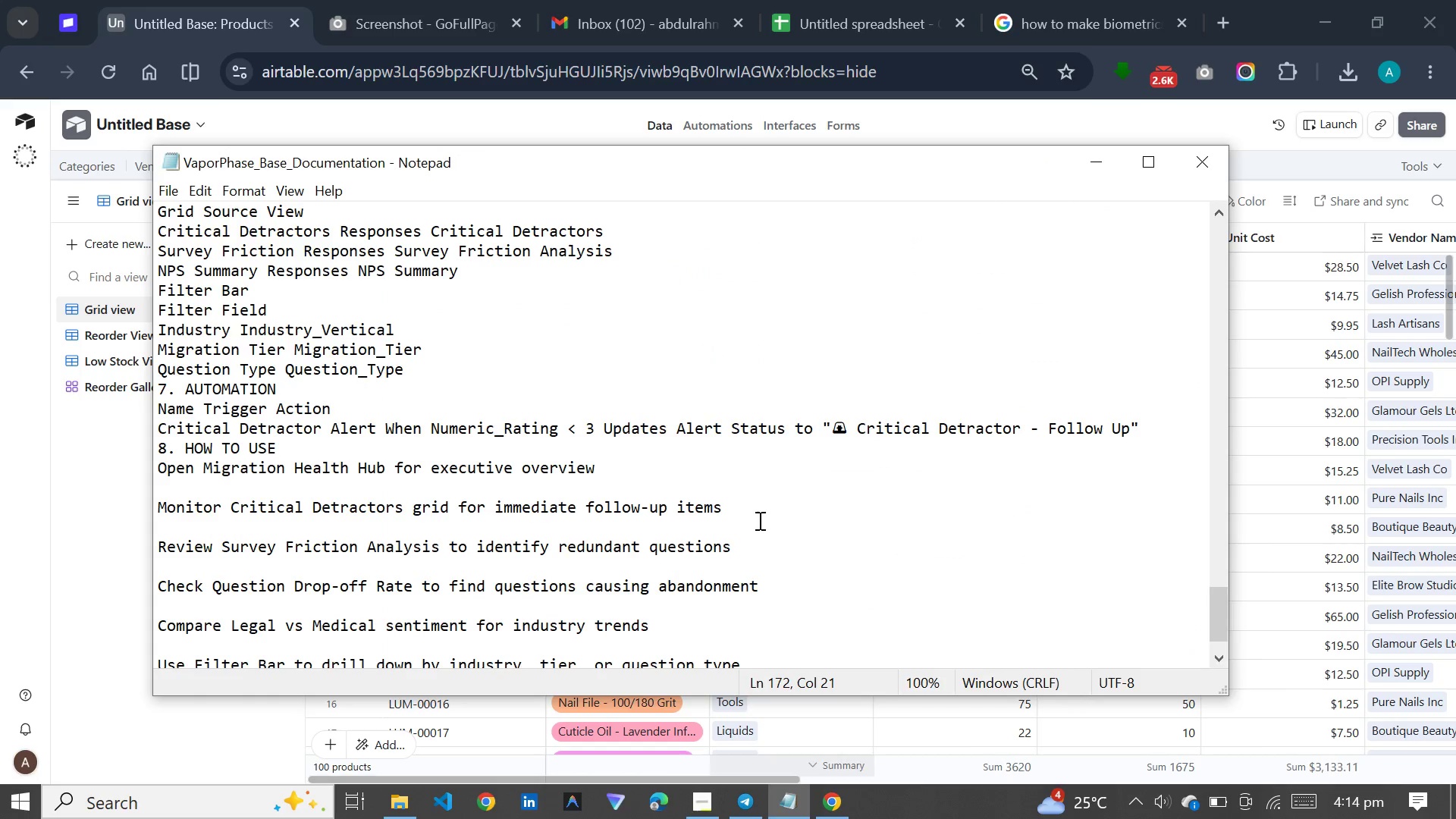 
left_click([758, 520])
 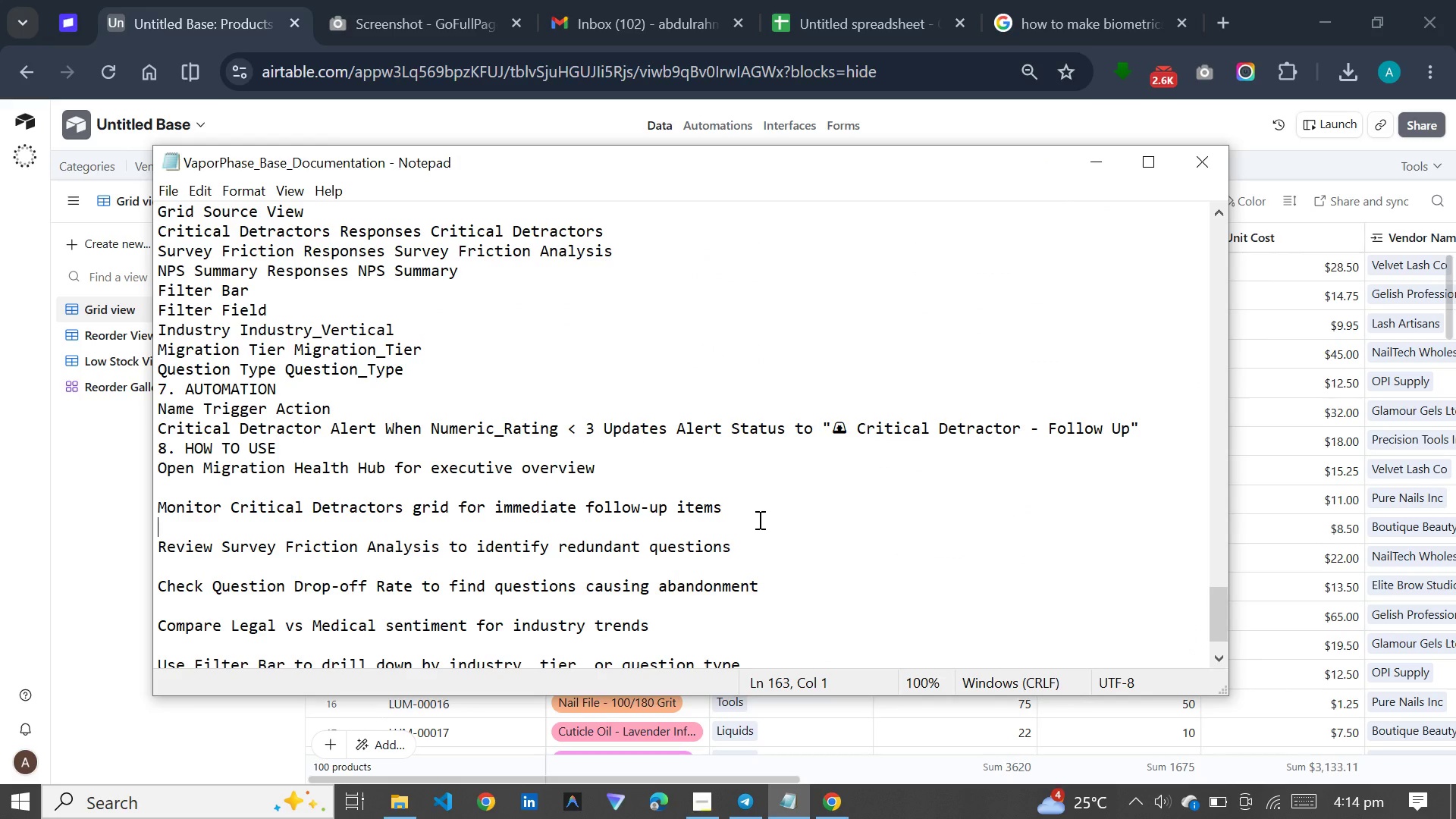 
key(Control+A)
 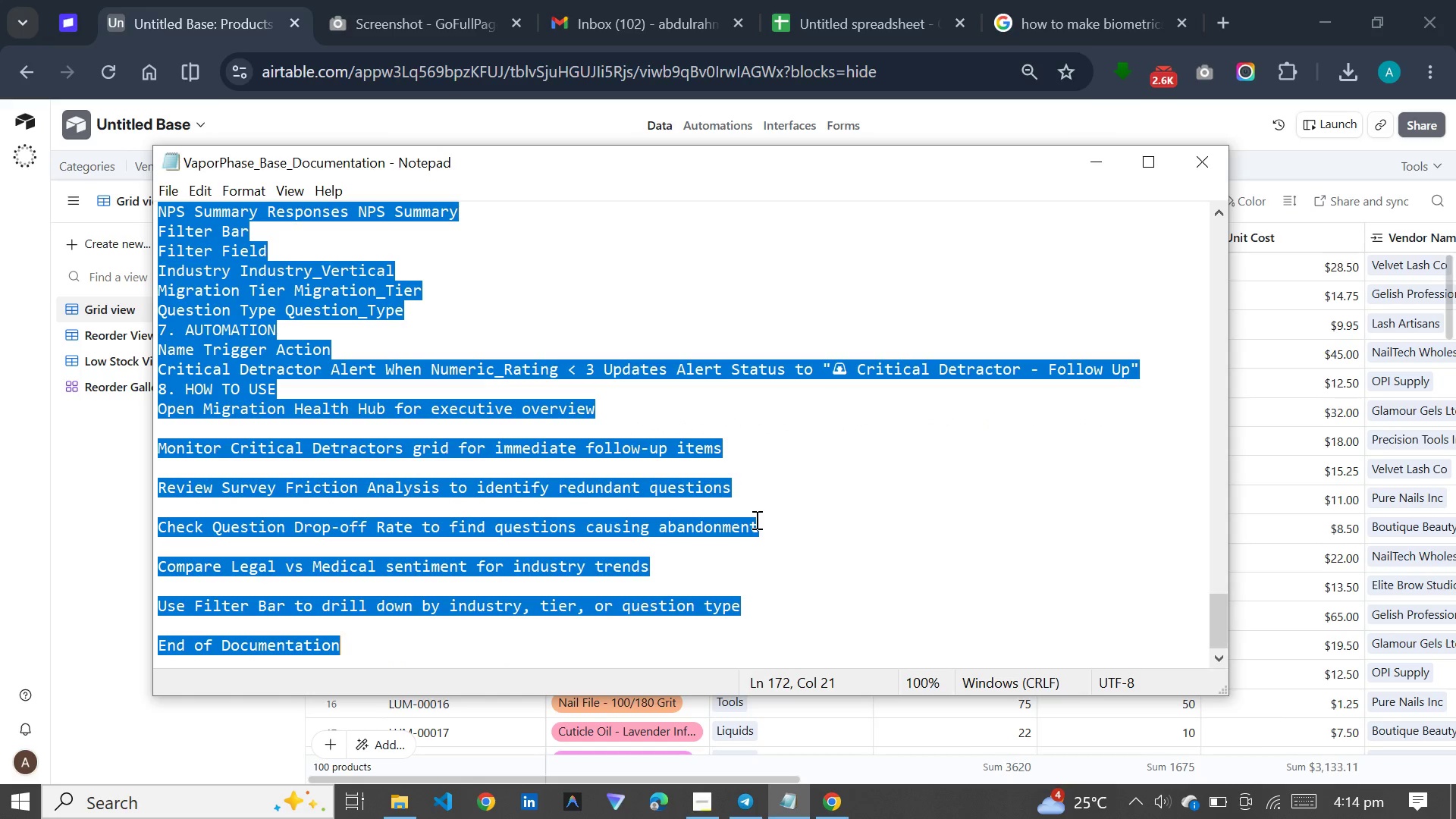 
key(Backspace)
 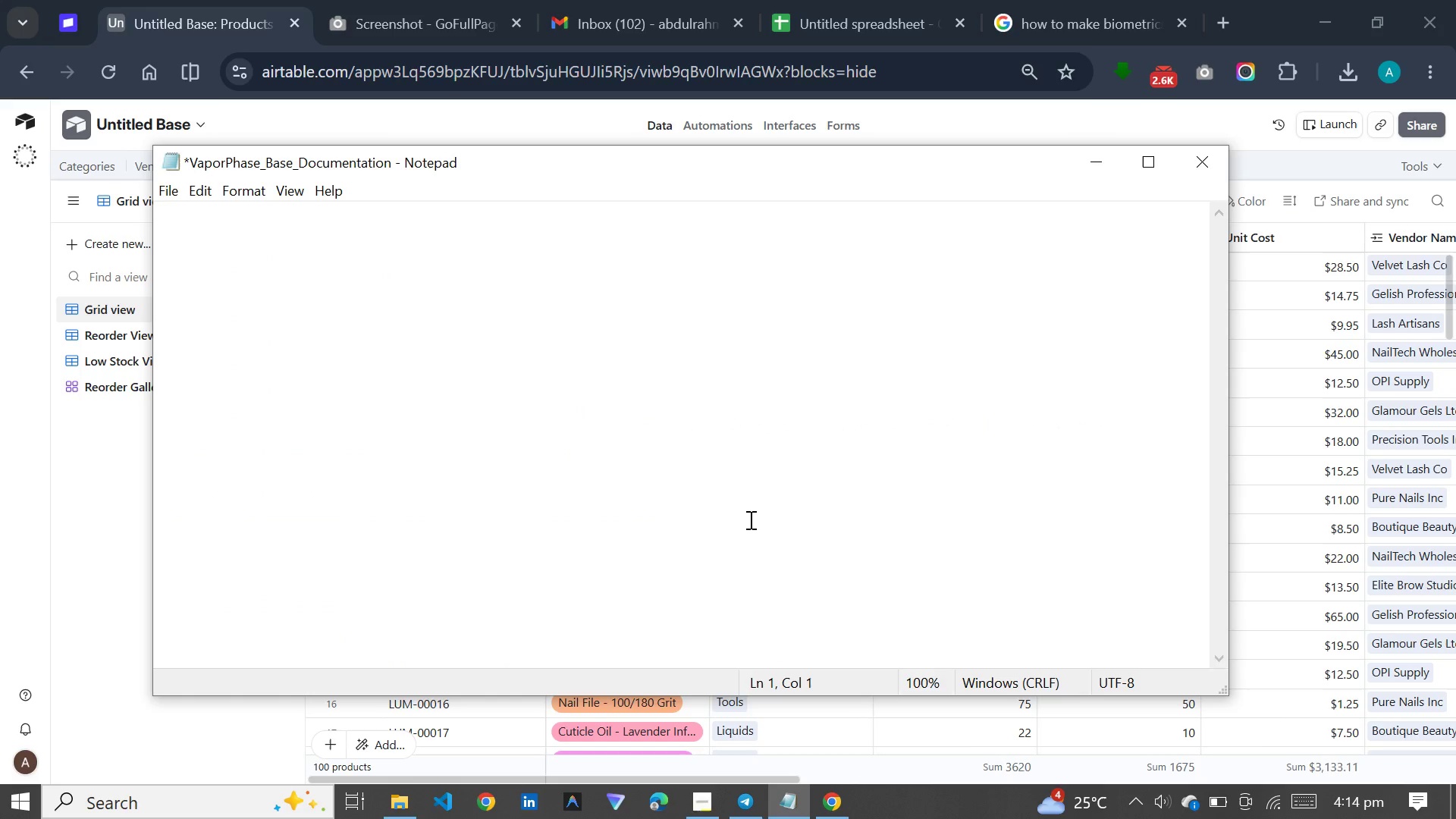 
key(Meta+V)
 